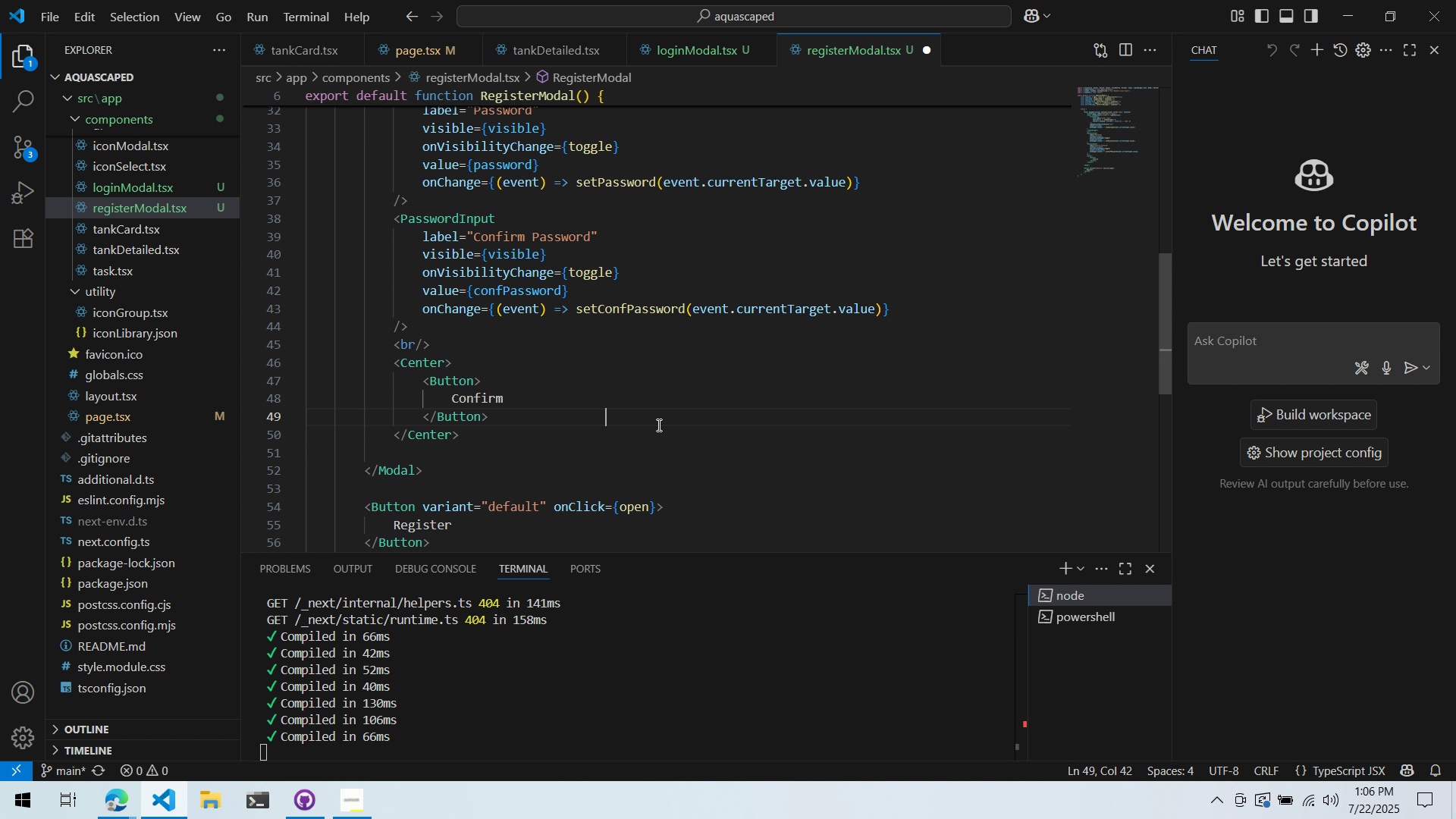 
double_click([657, 425])
 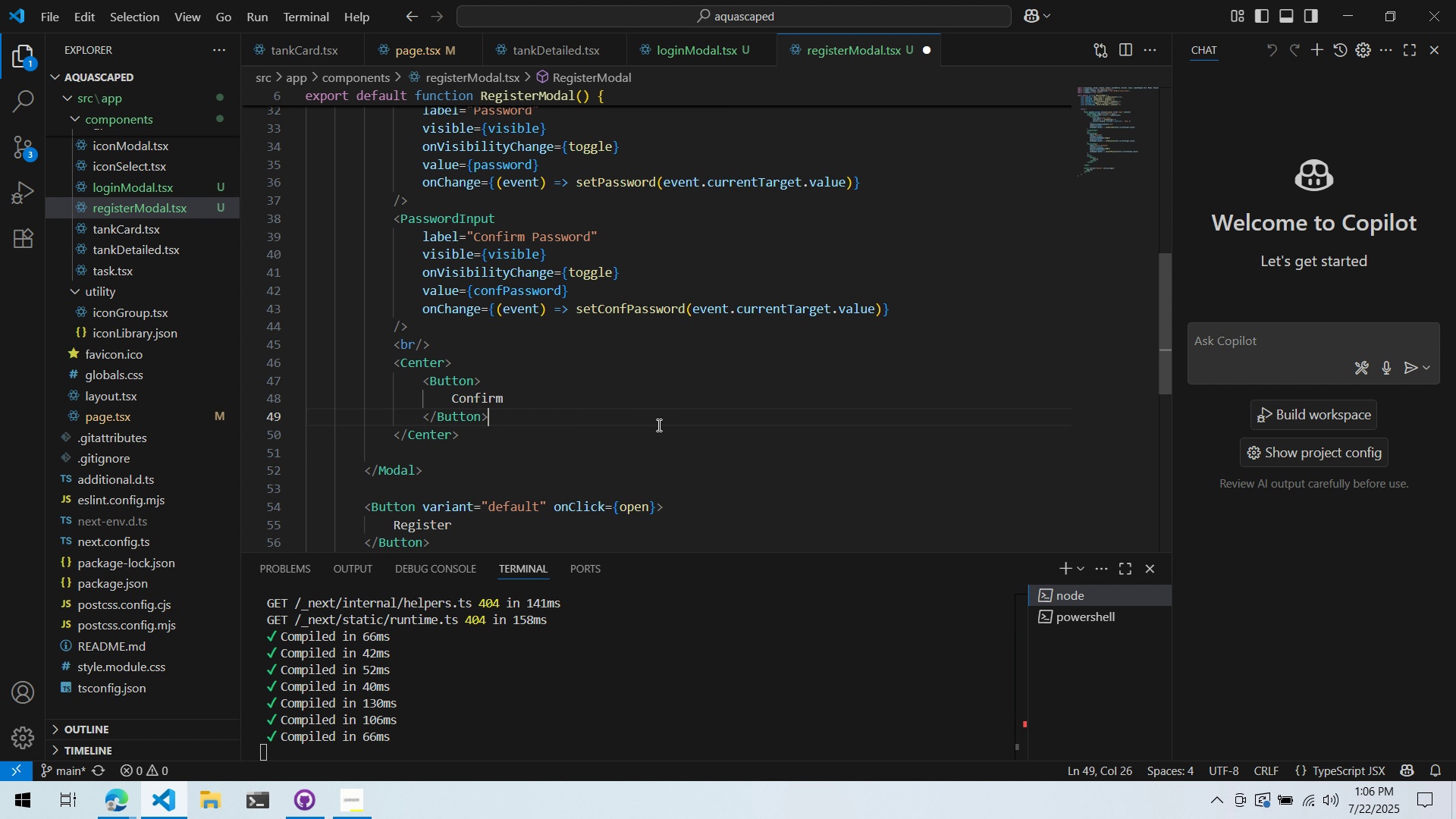 
key(Control+ControlLeft)
 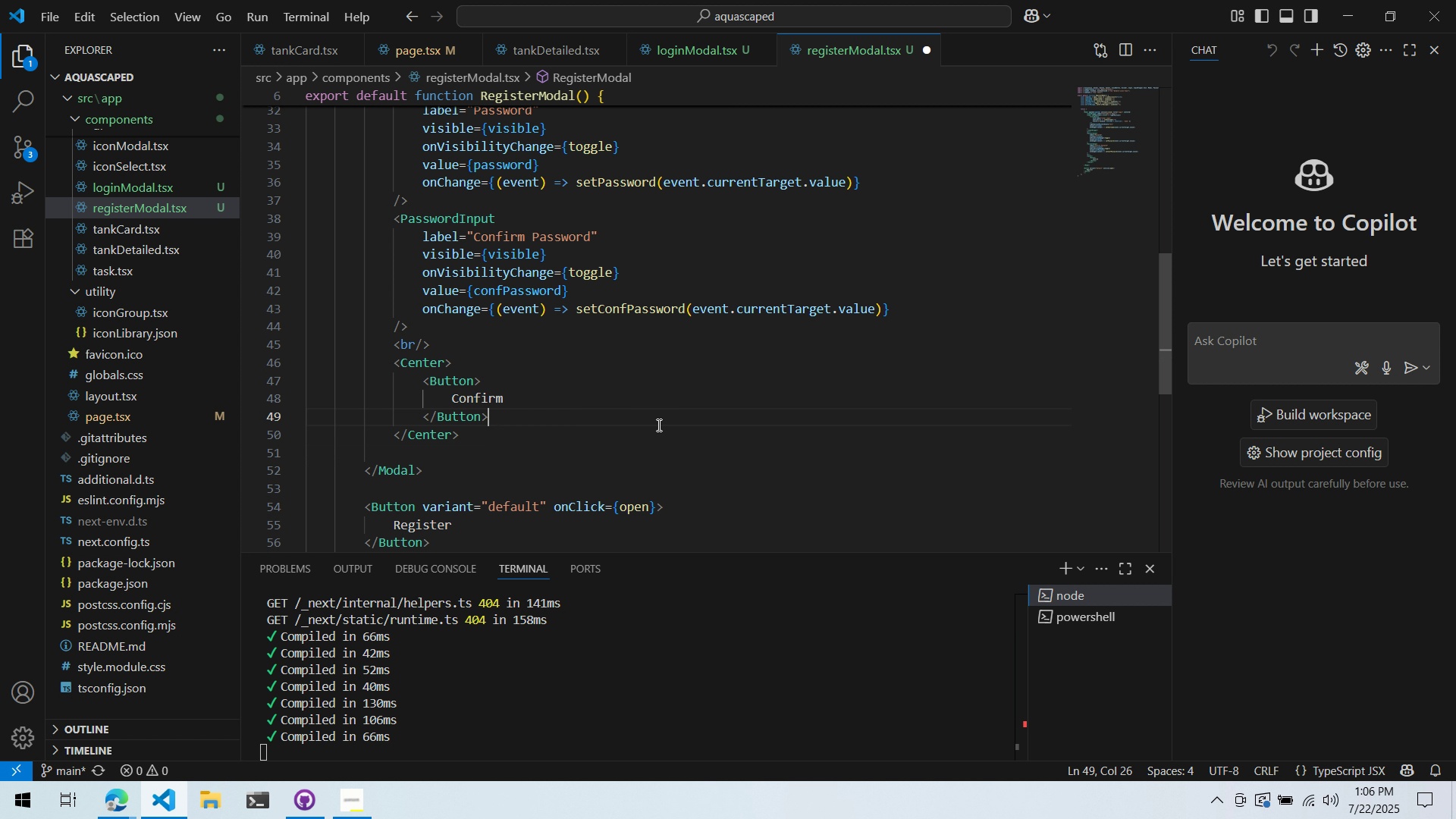 
key(Control+X)
 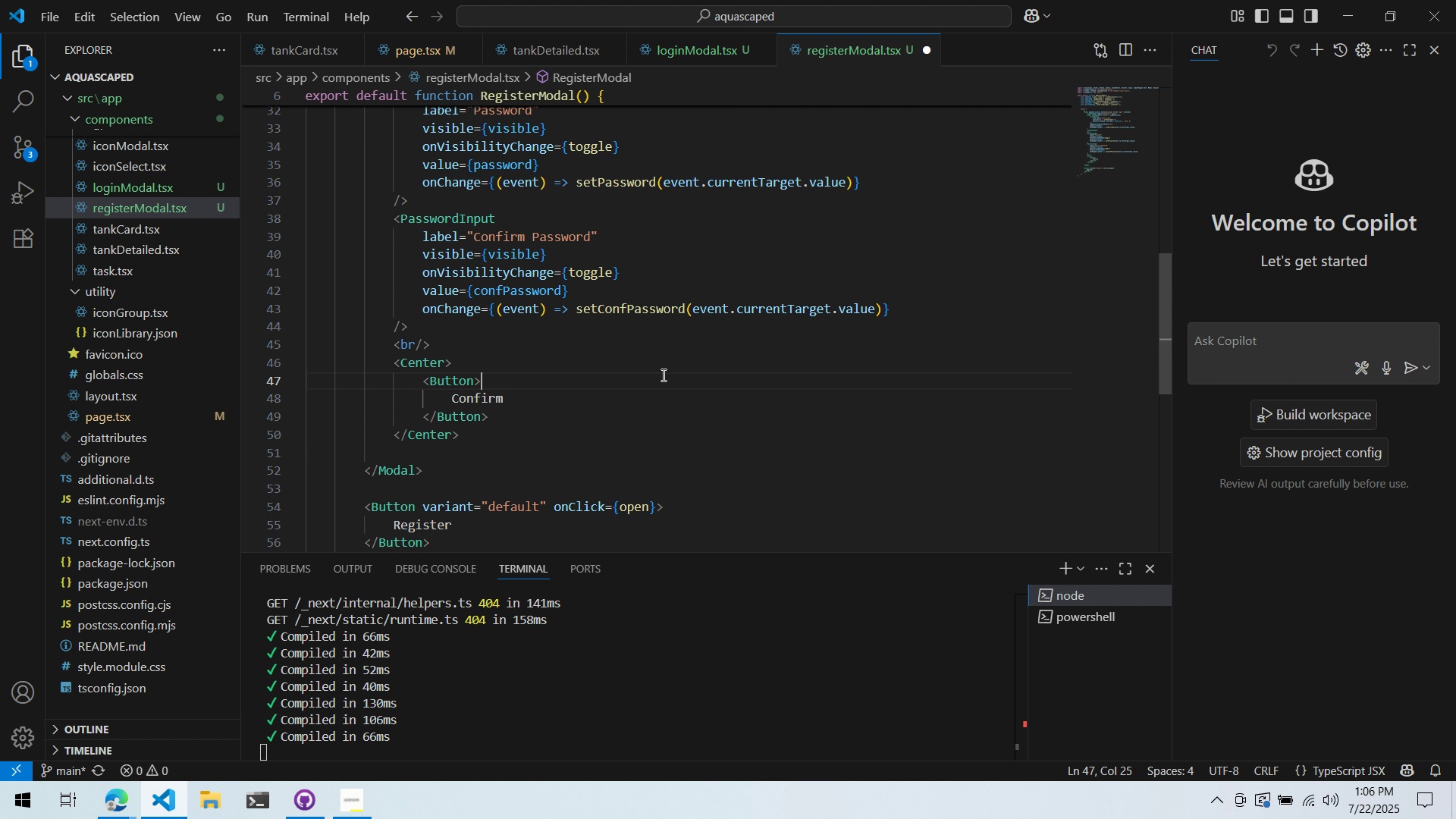 
double_click([662, 375])
 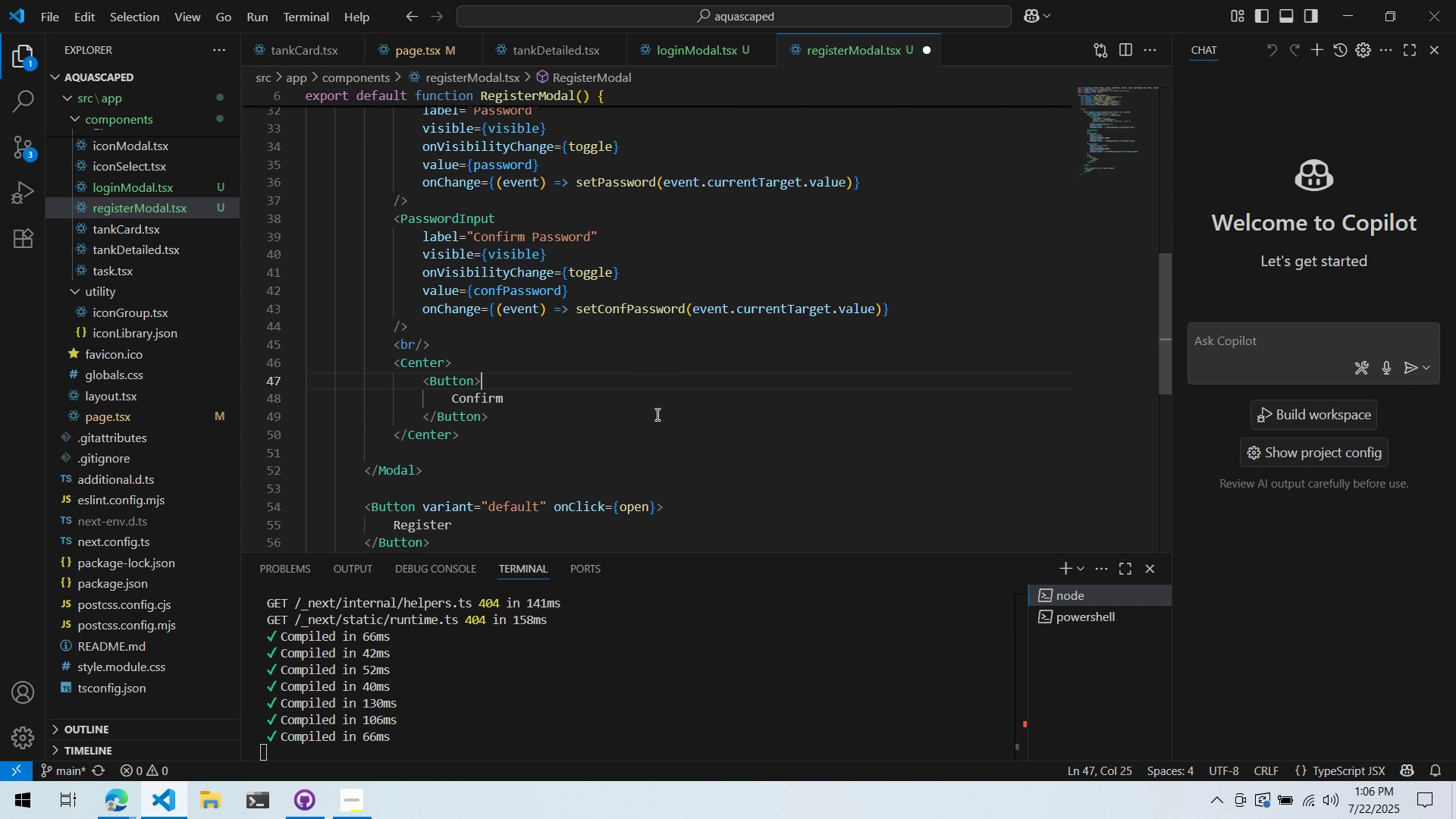 
triple_click([656, 414])
 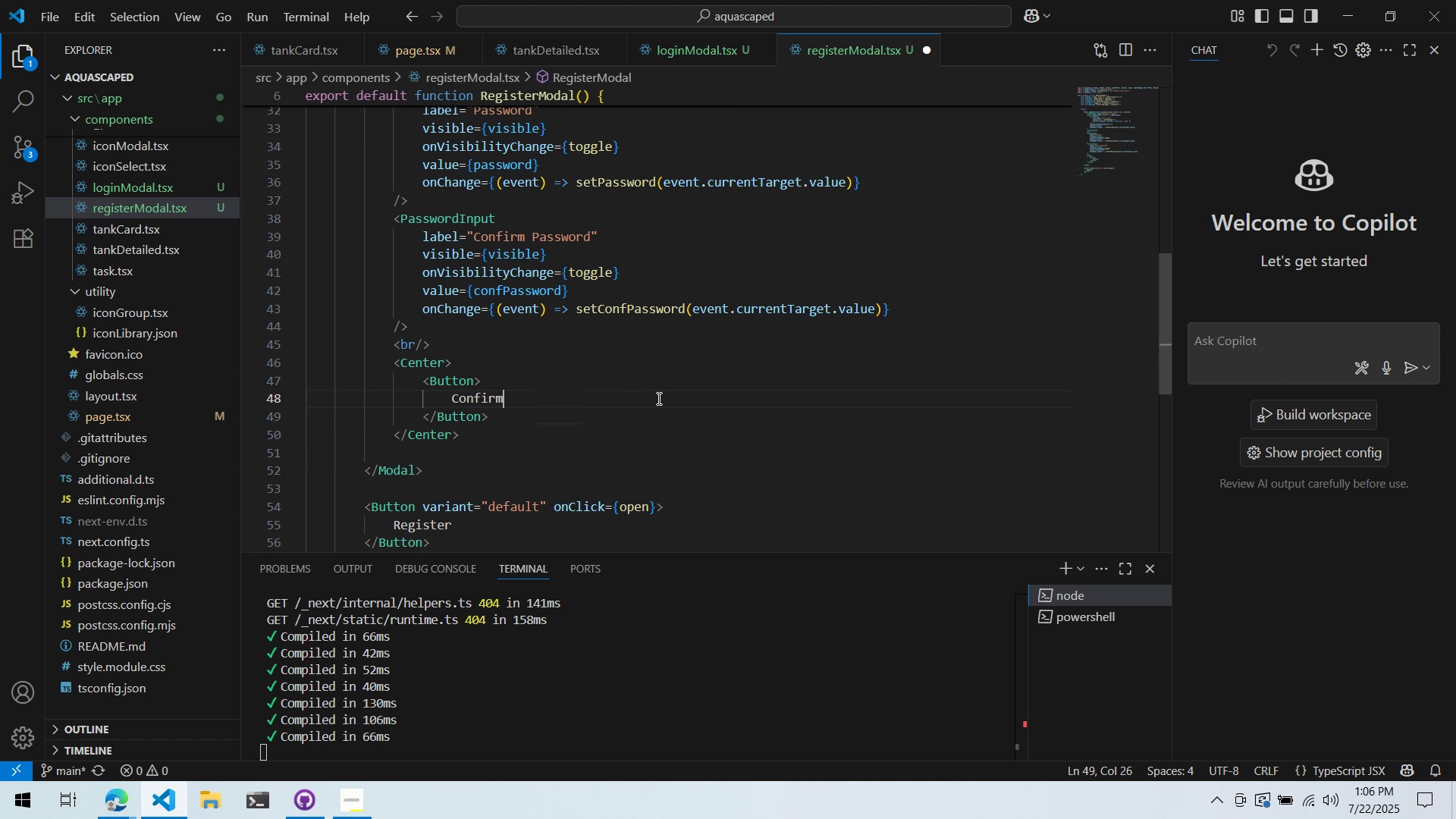 
triple_click([657, 398])
 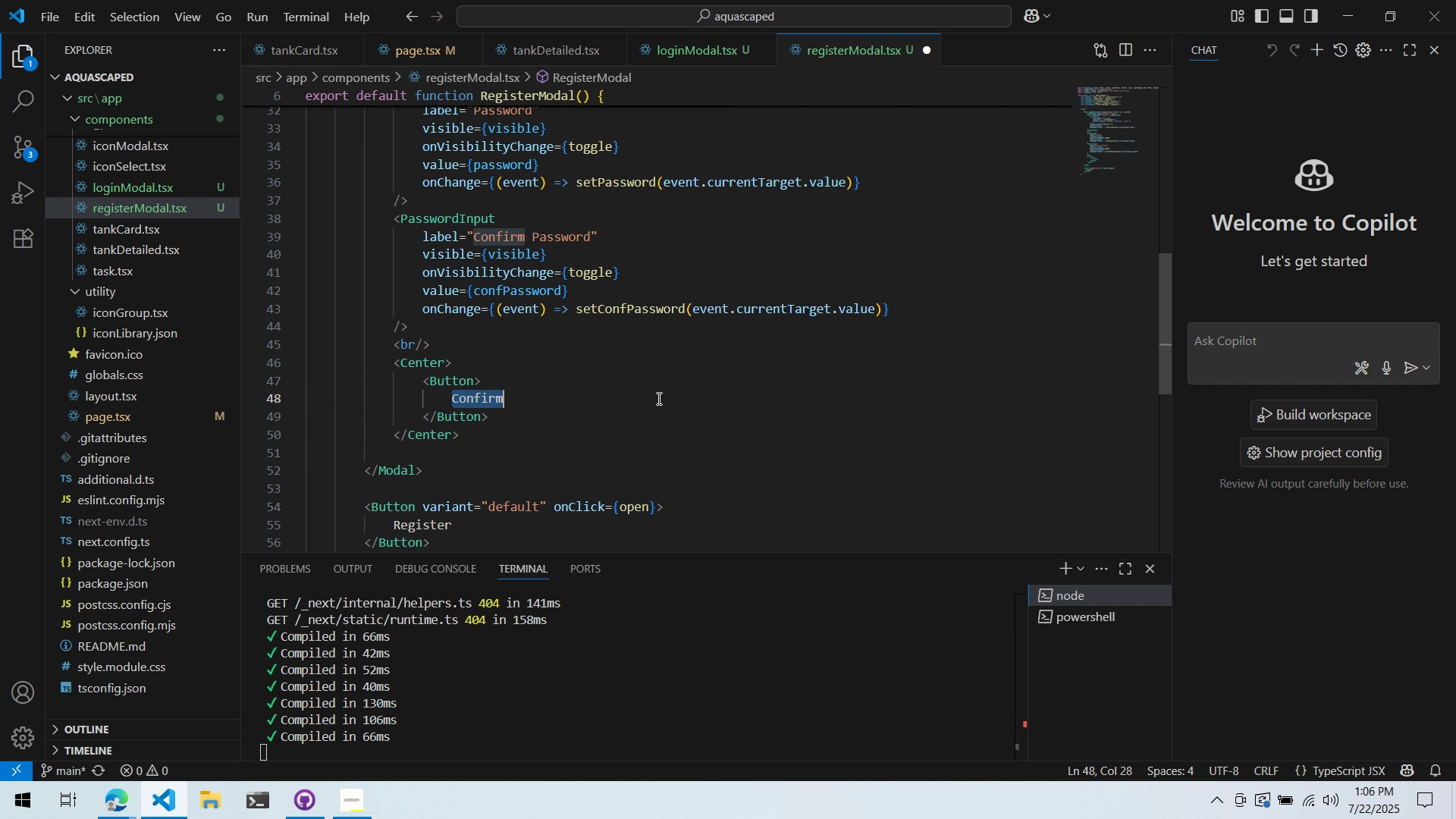 
triple_click([657, 398])
 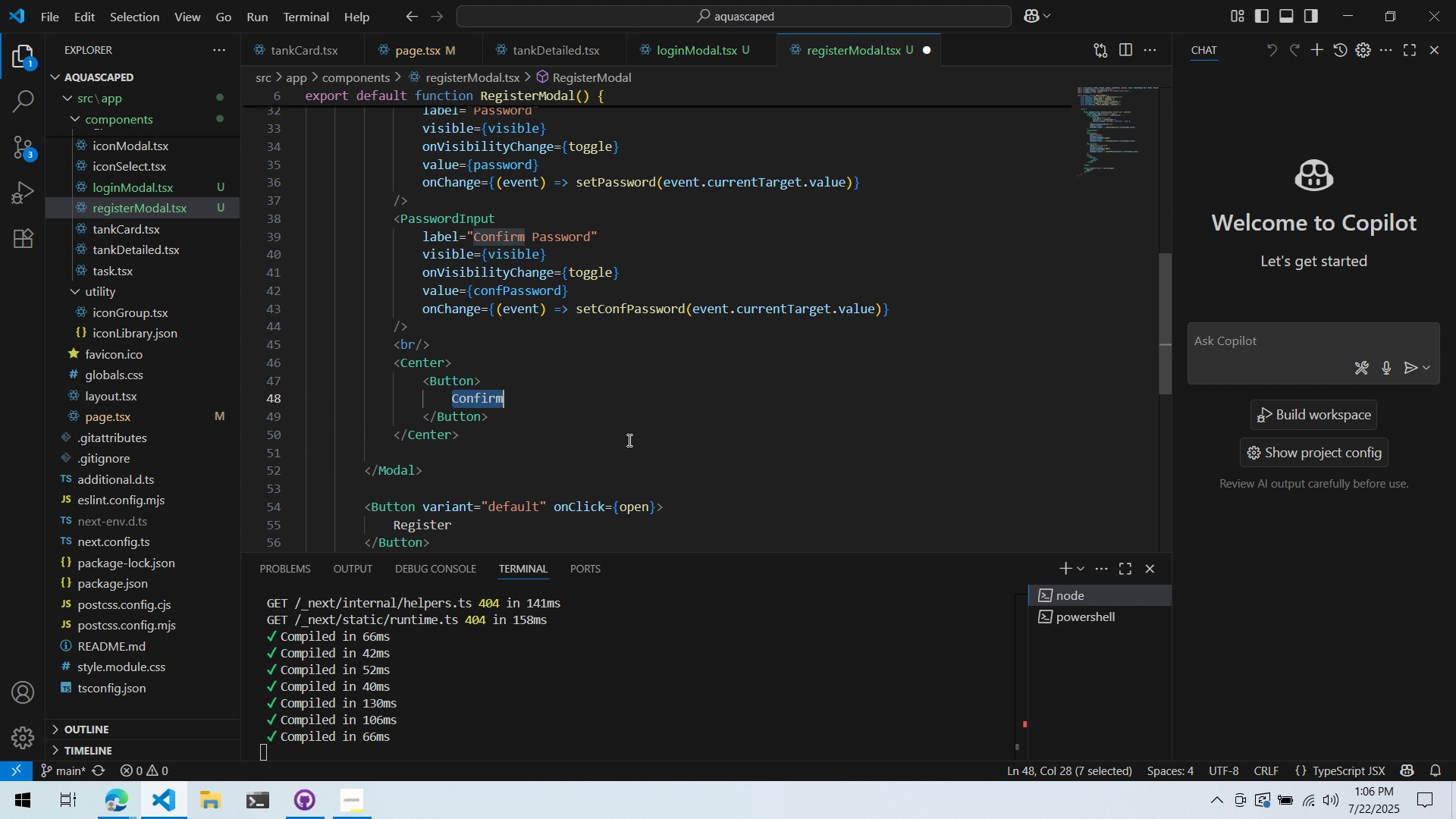 
triple_click([627, 441])
 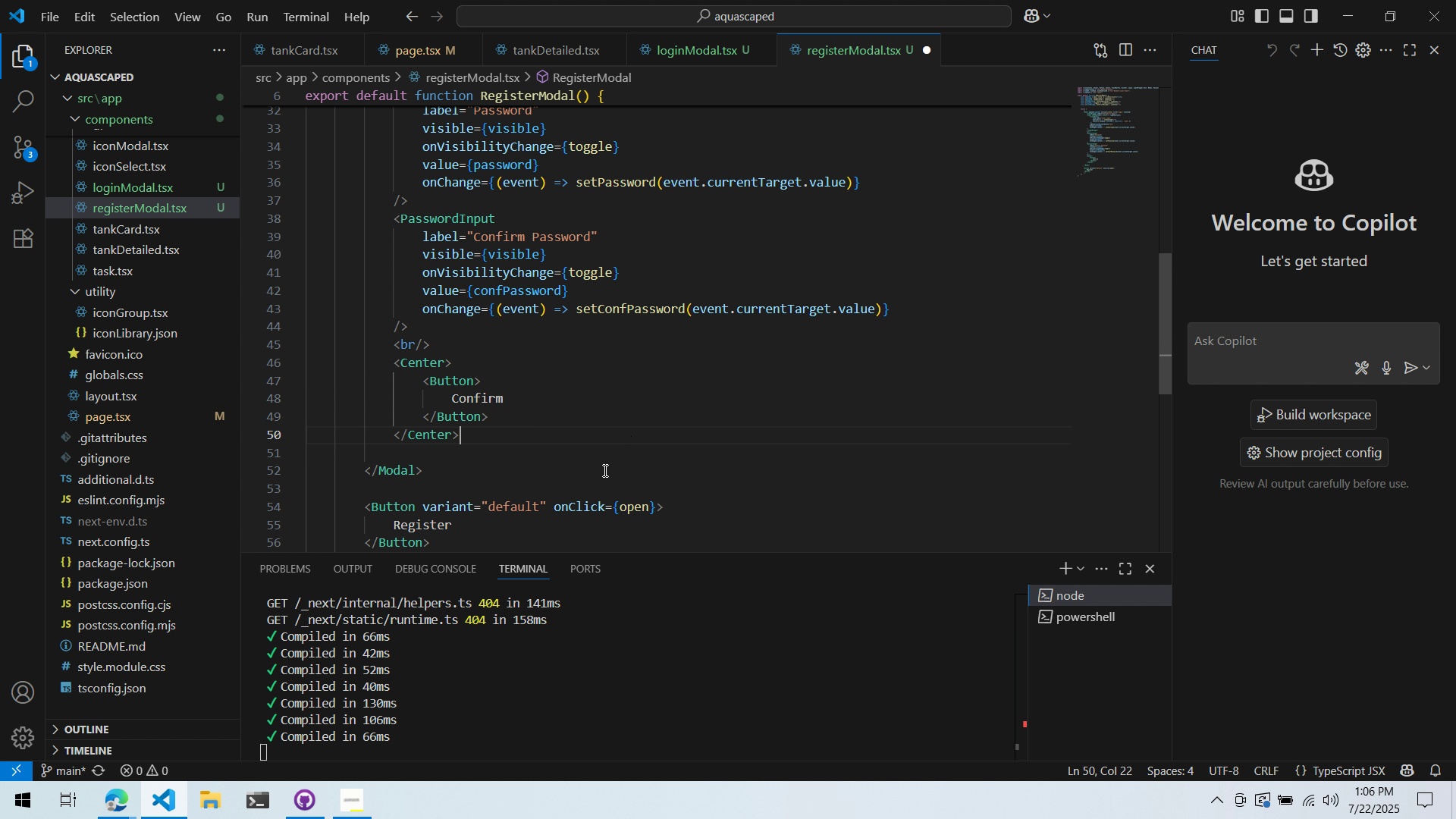 
triple_click([604, 471])
 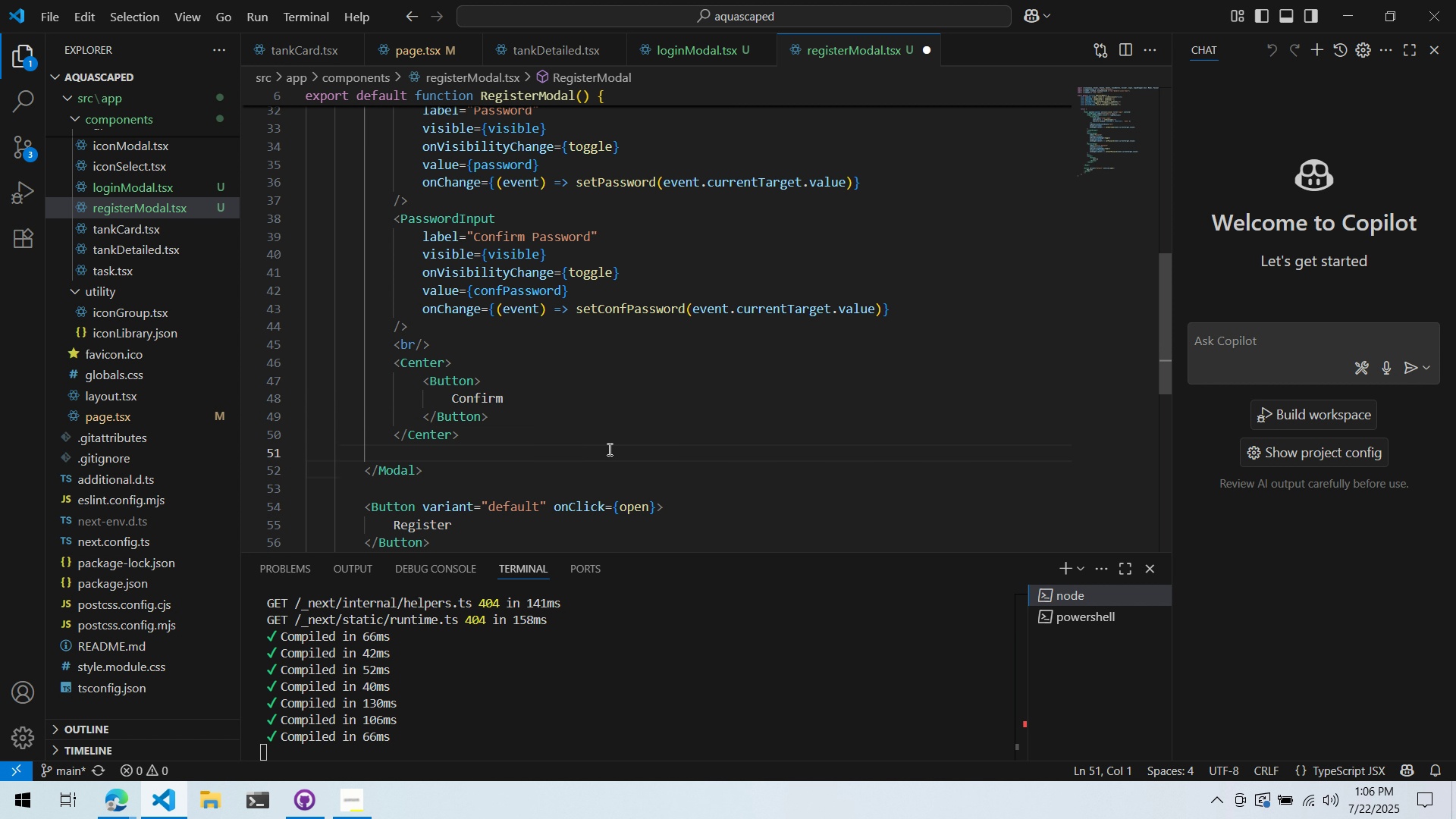 
key(Control+X)
 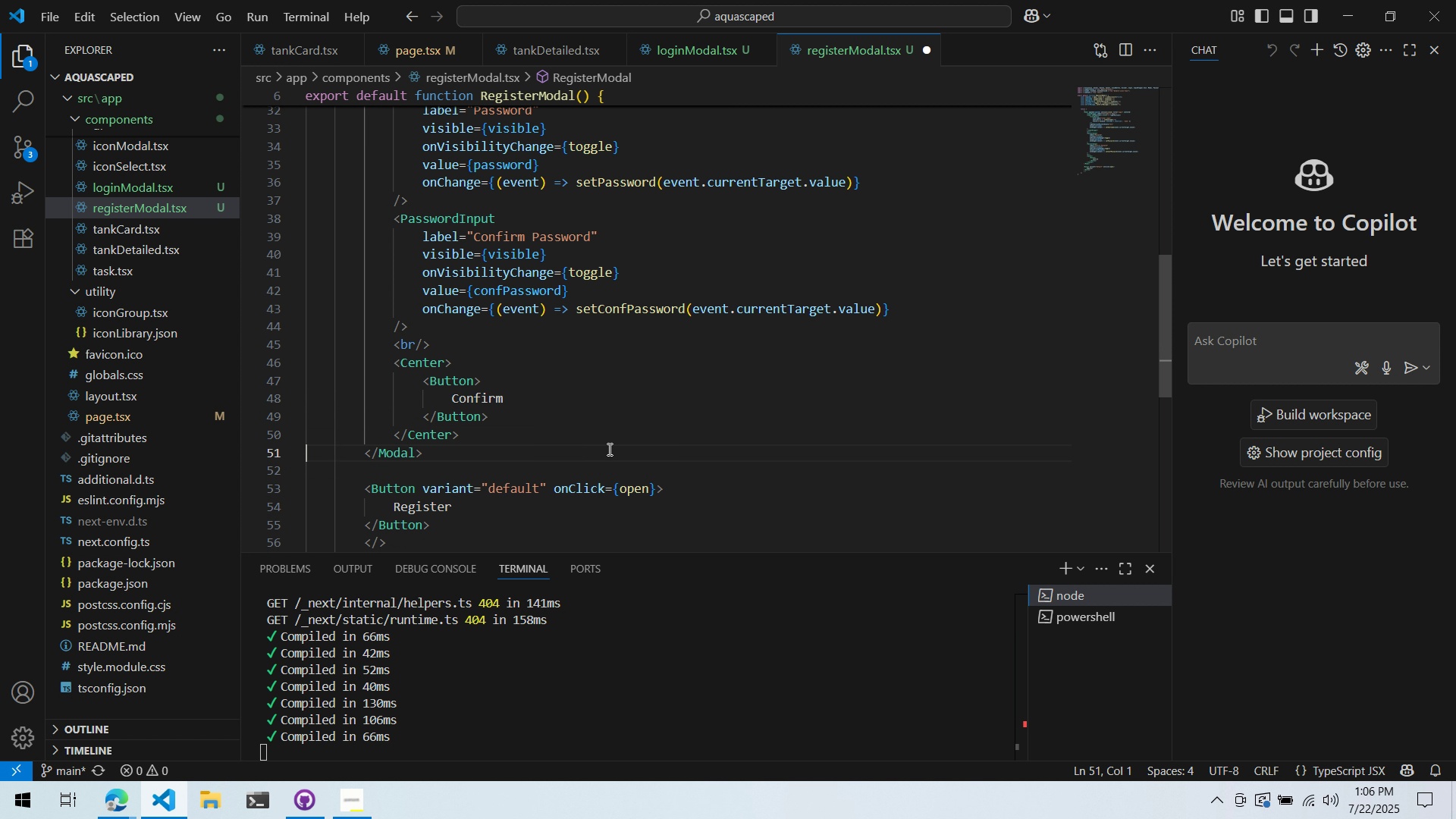 
key(Control+ControlLeft)
 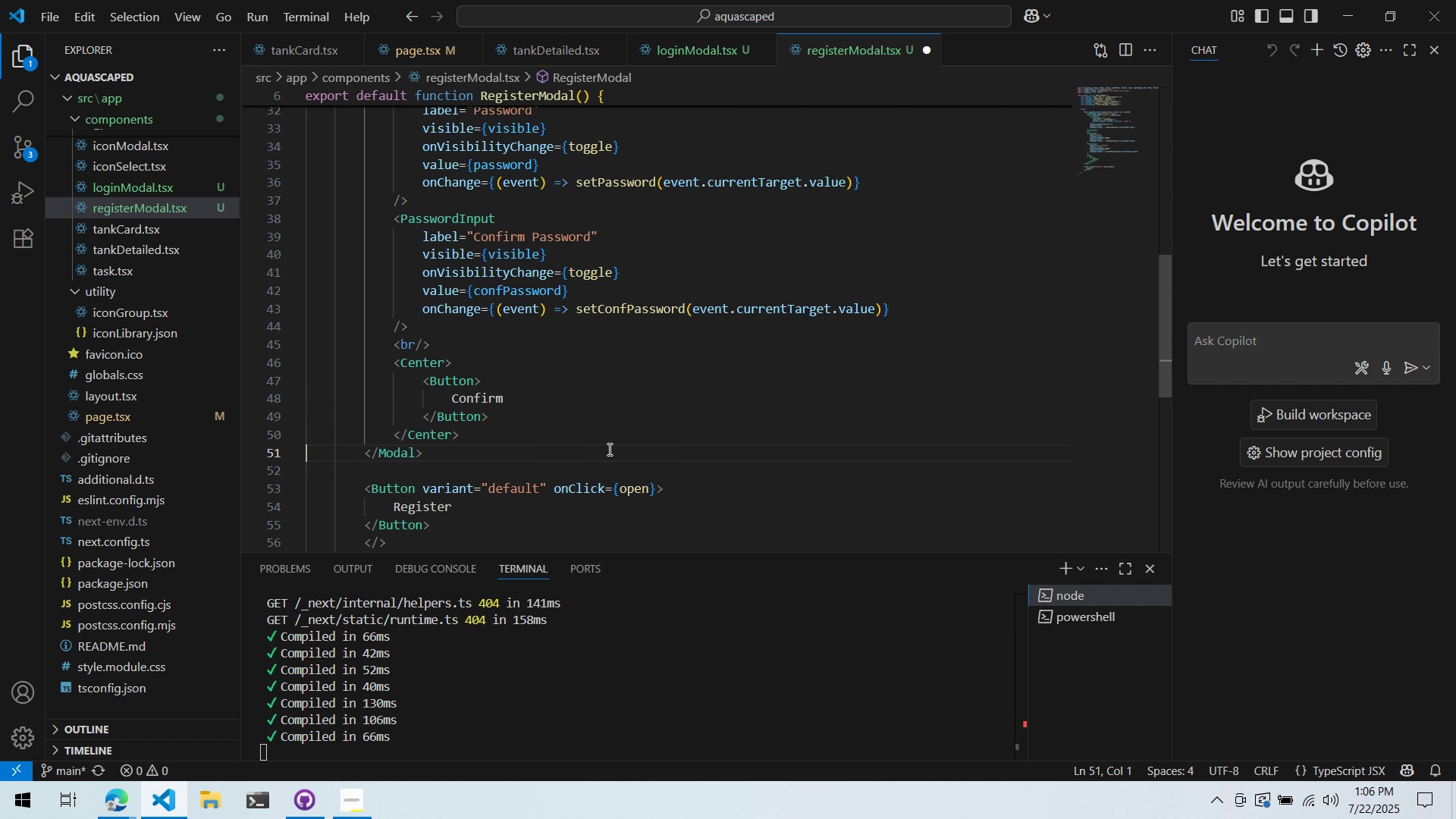 
key(Control+S)
 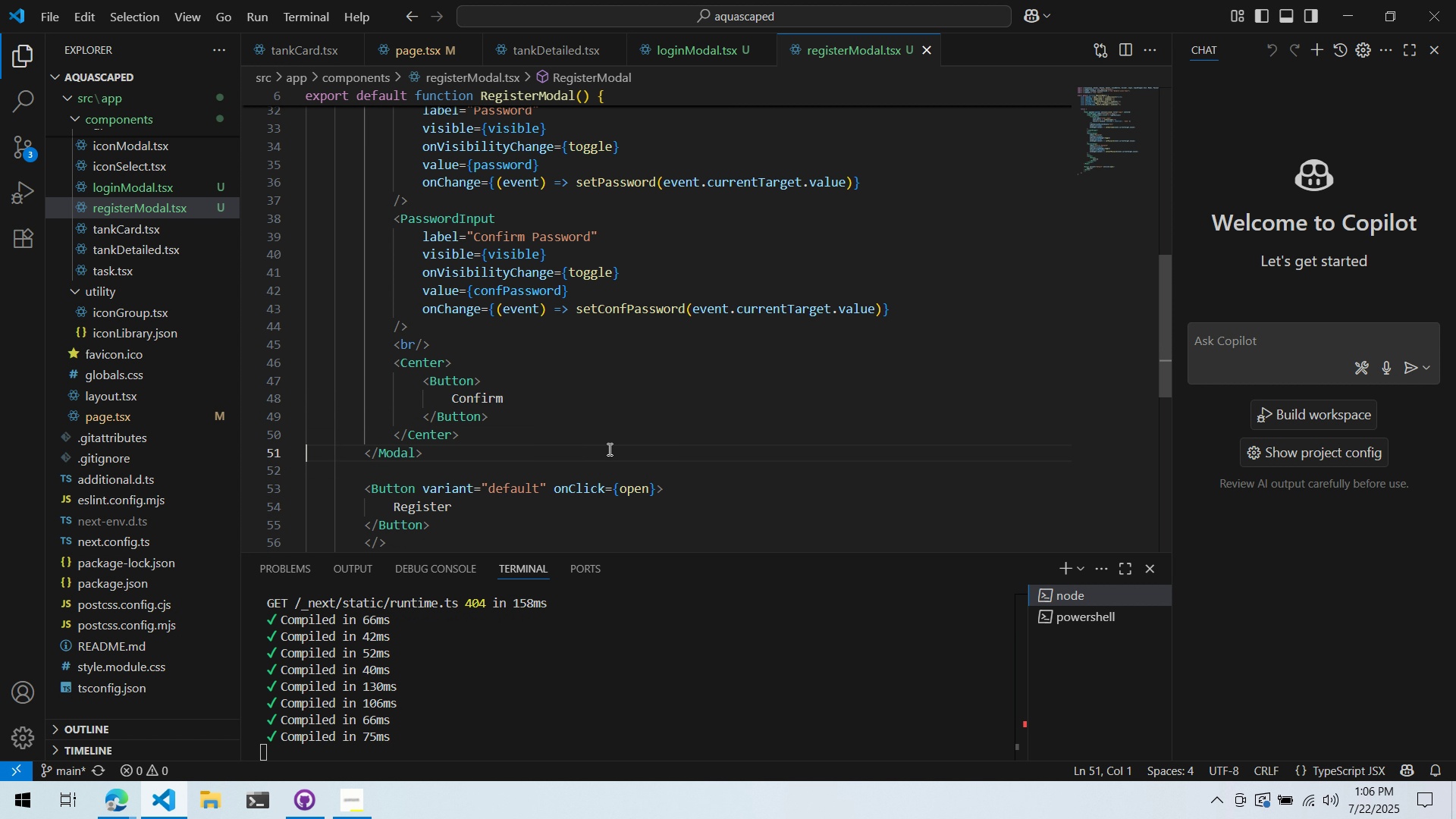 
key(Alt+AltLeft)
 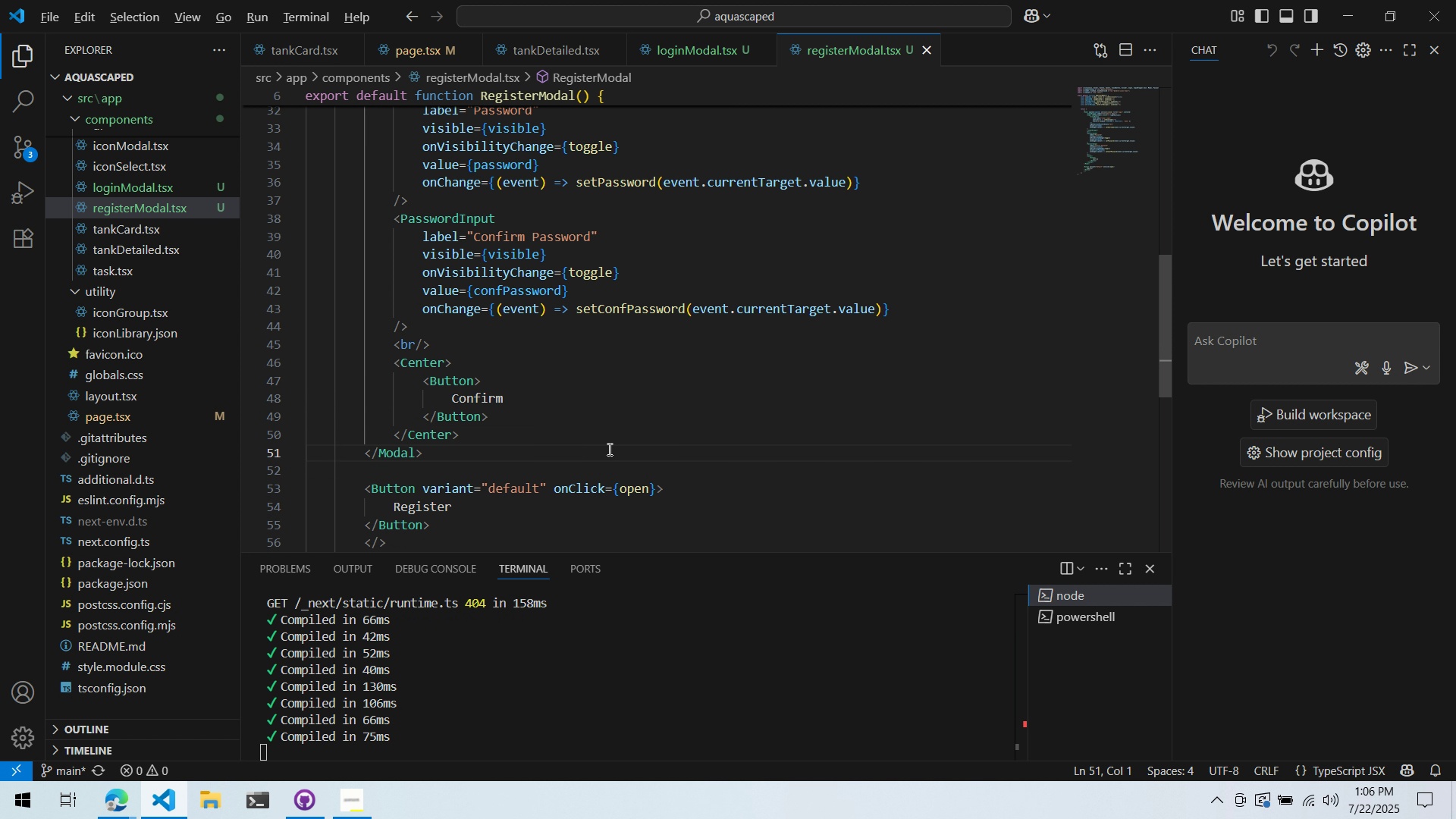 
key(Alt+Tab)
 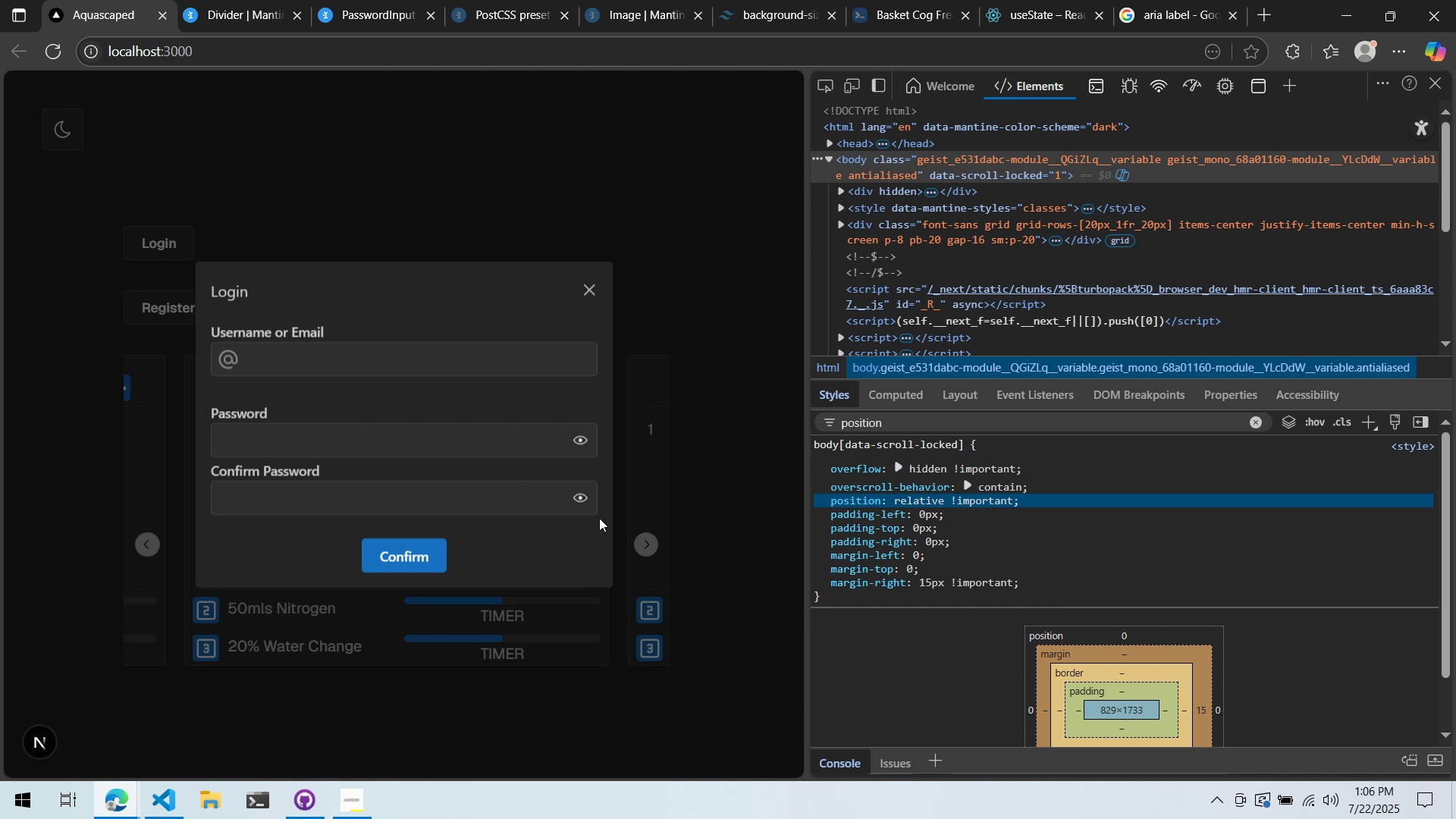 
key(Alt+Tab)
 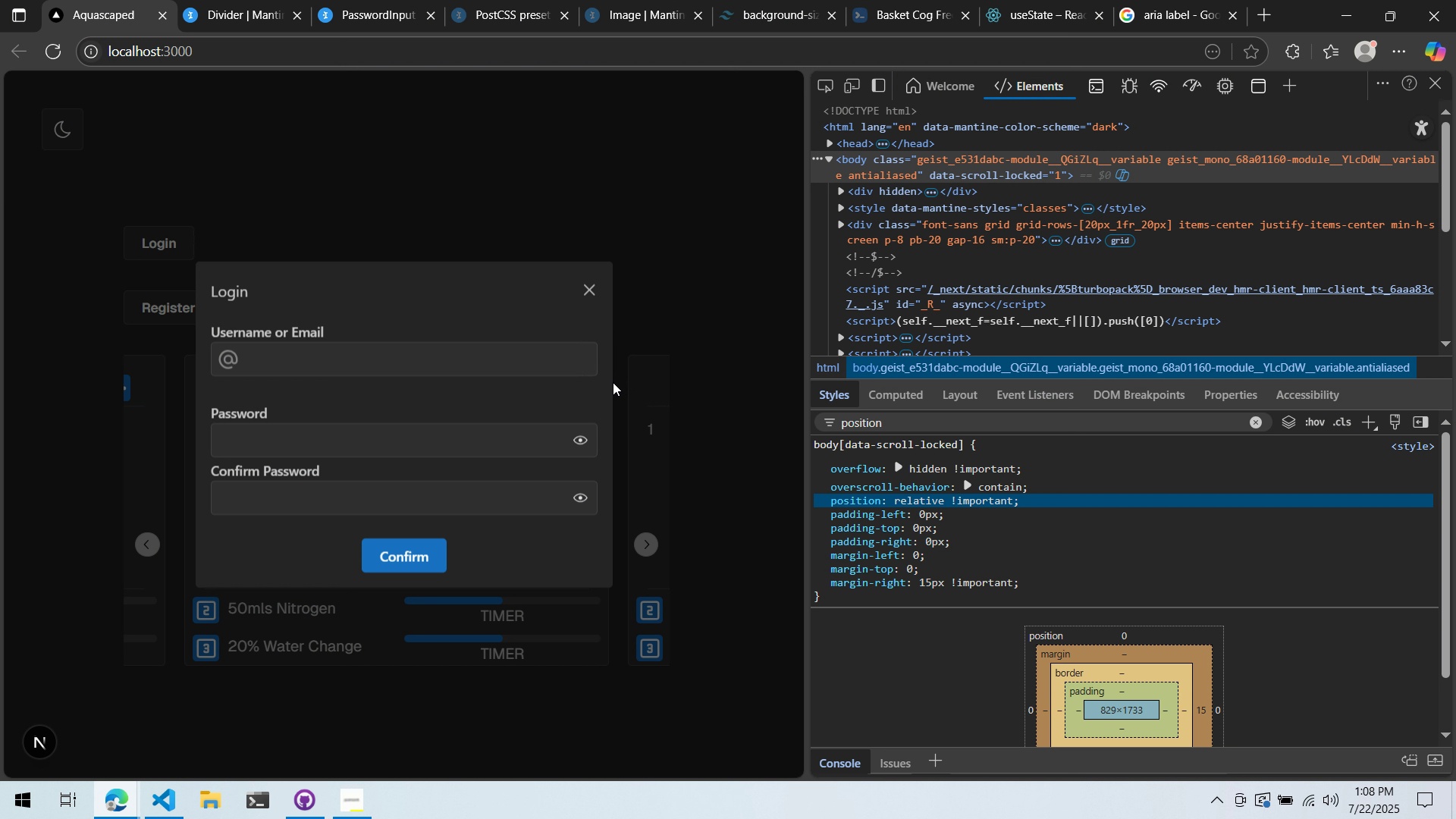 
wait(129.84)
 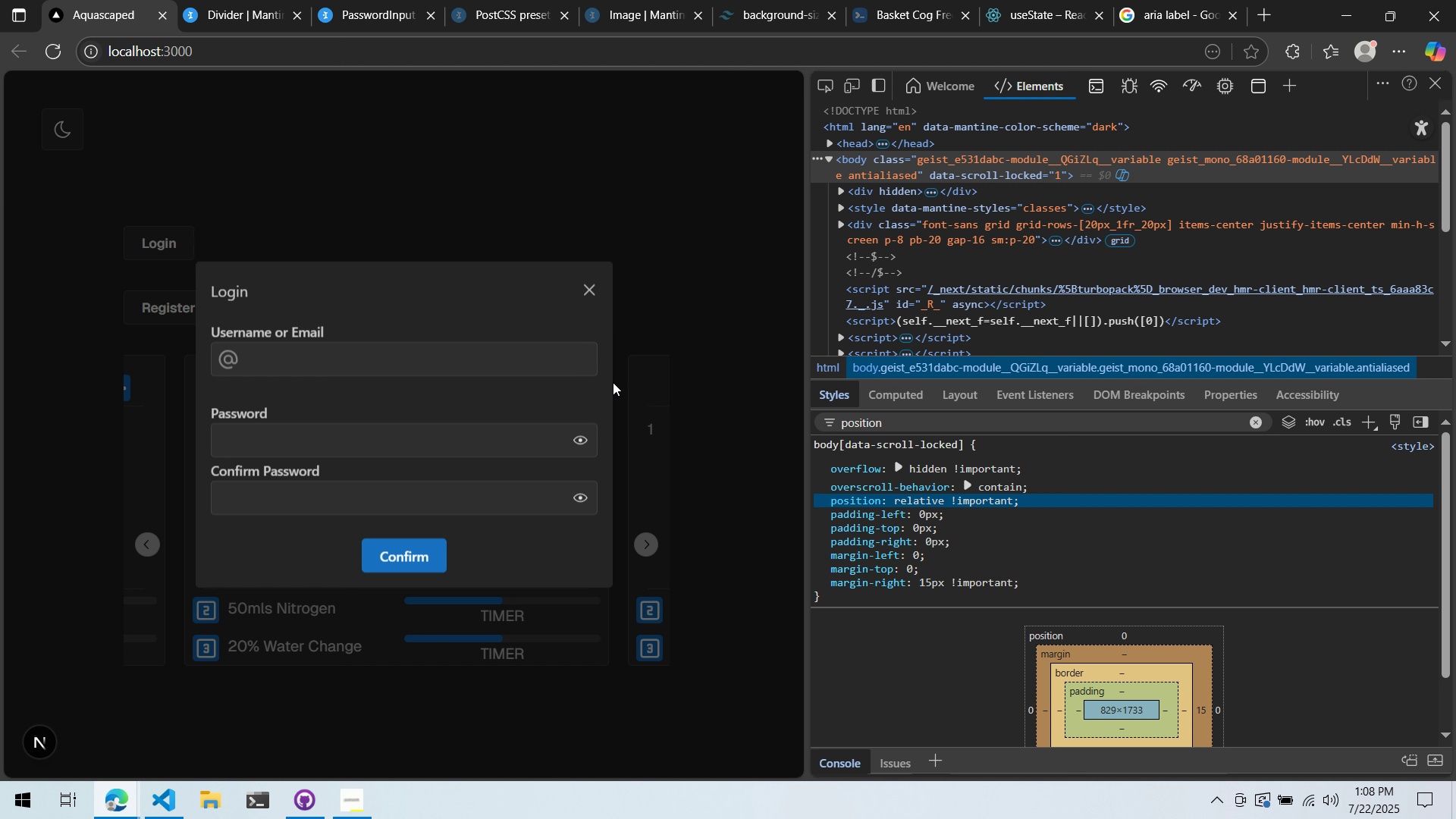 
left_click([601, 391])
 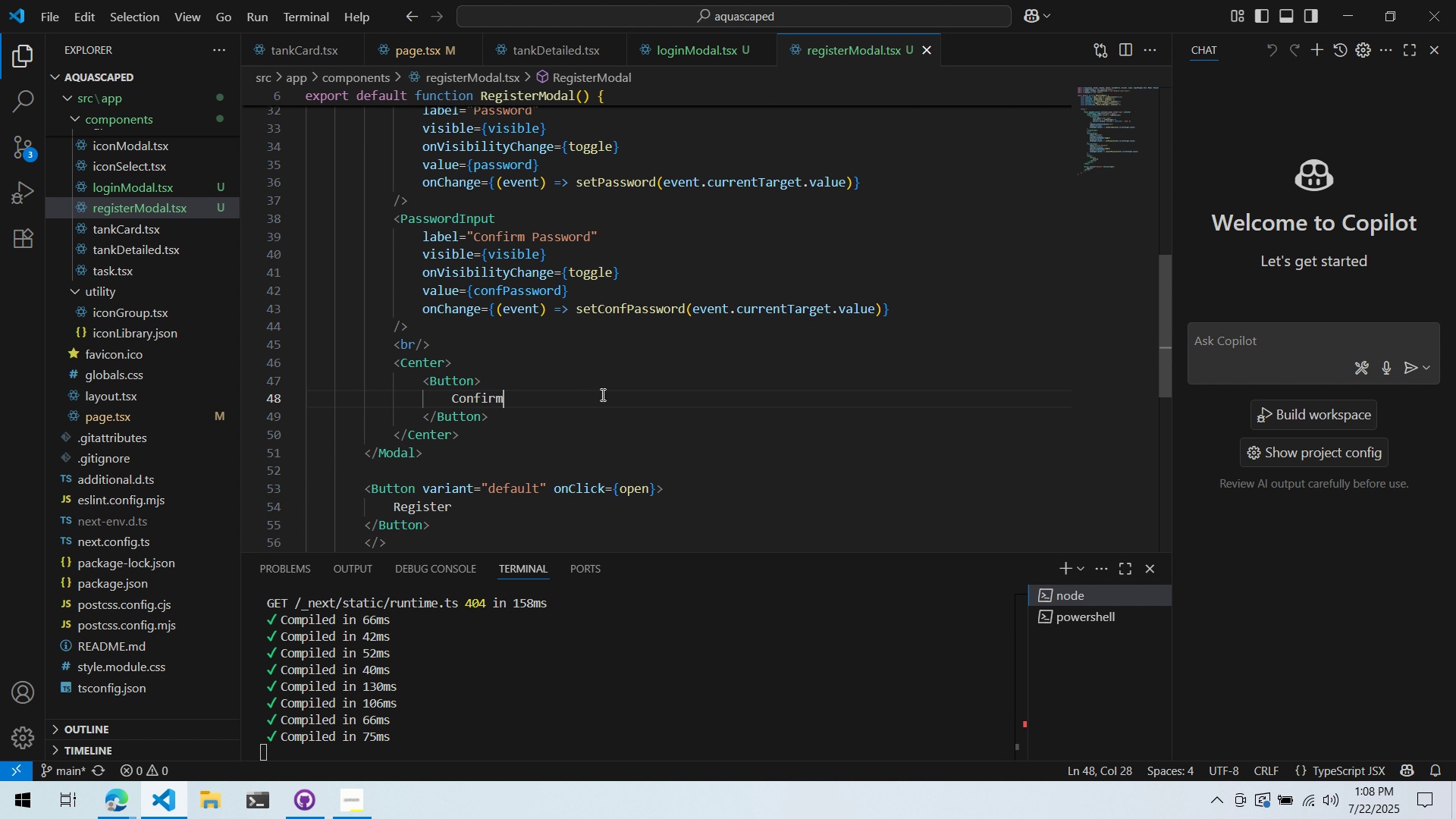 
key(Alt+AltLeft)
 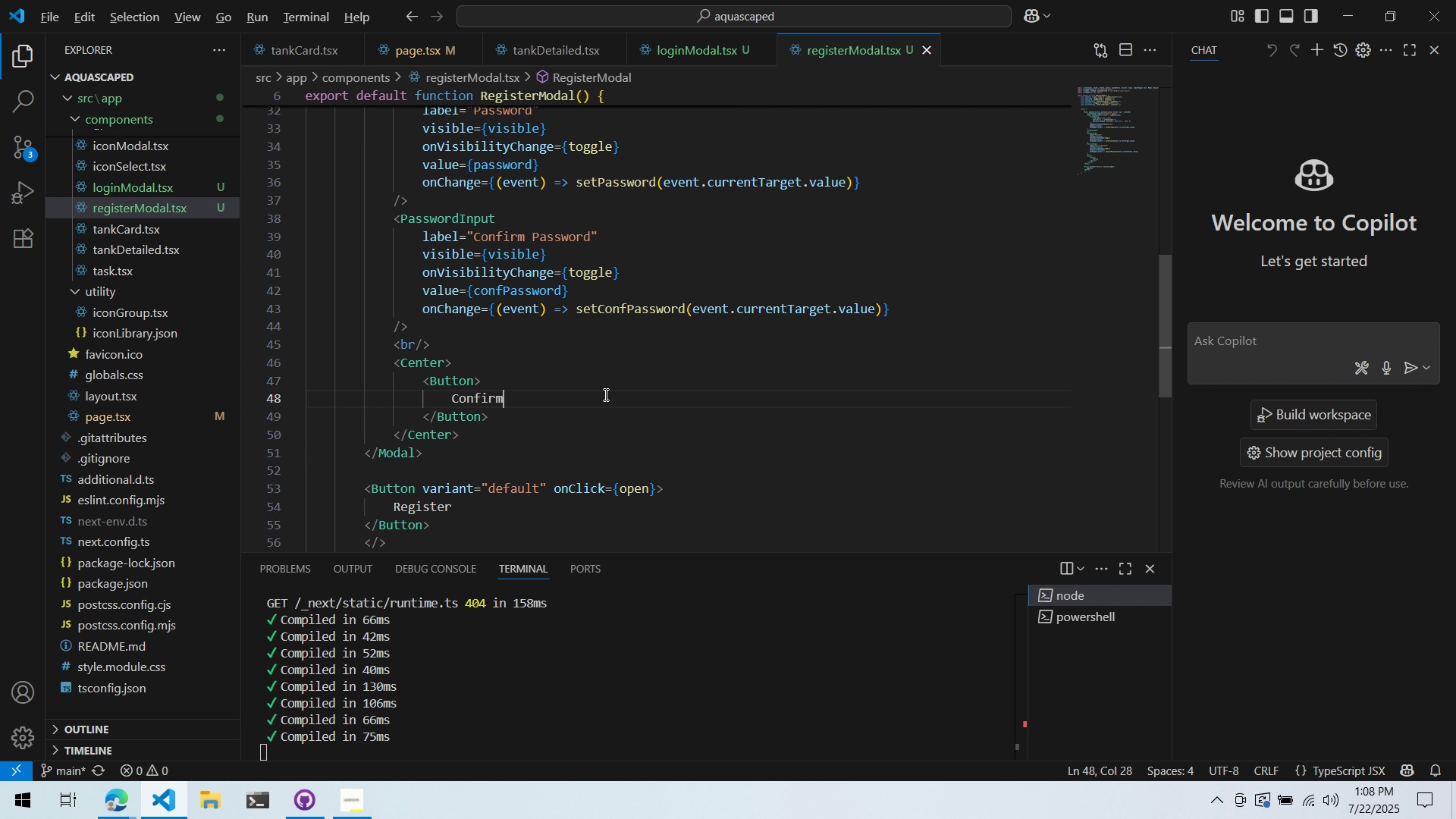 
key(Alt+Tab)
 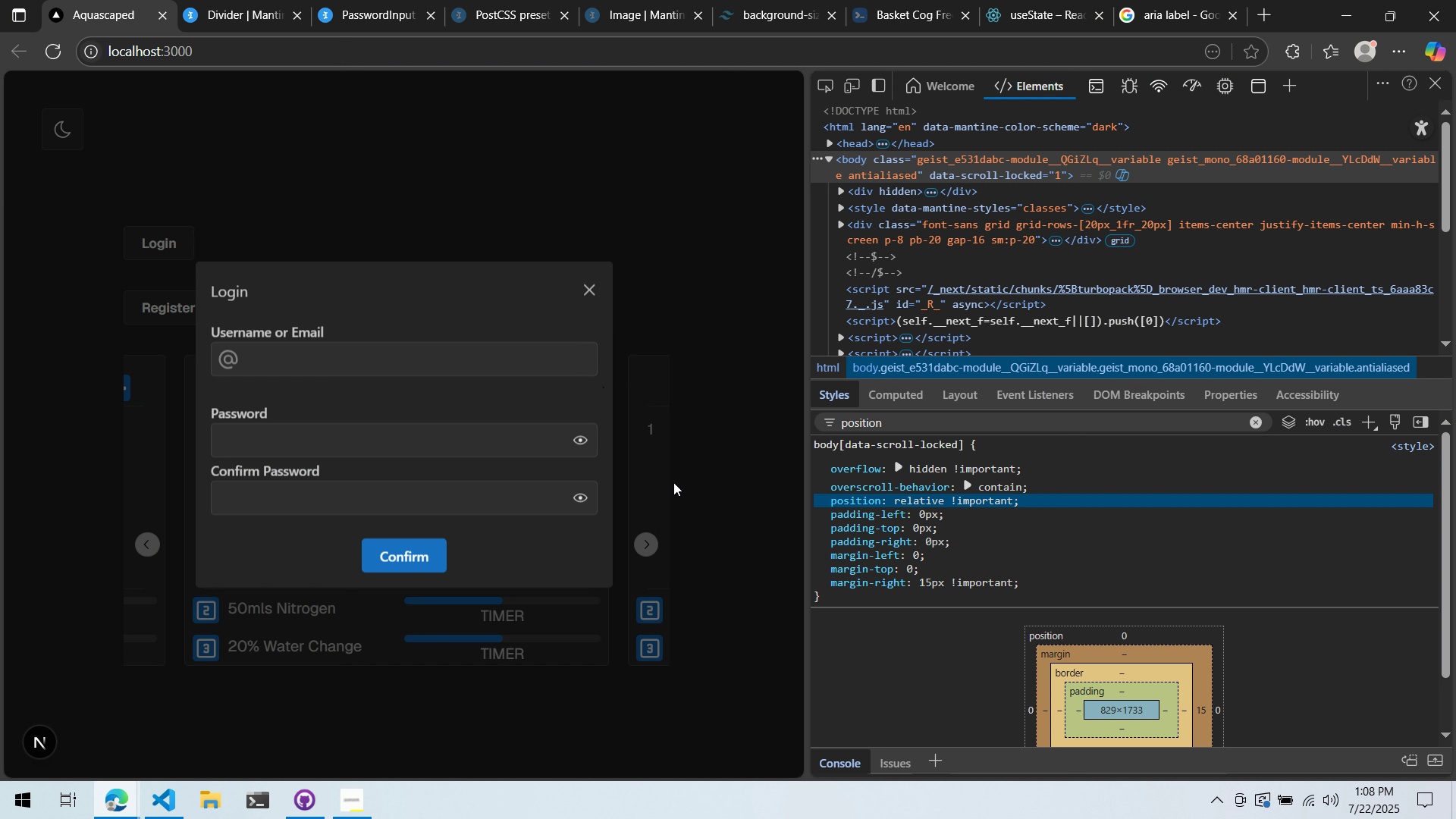 
key(Alt+AltLeft)
 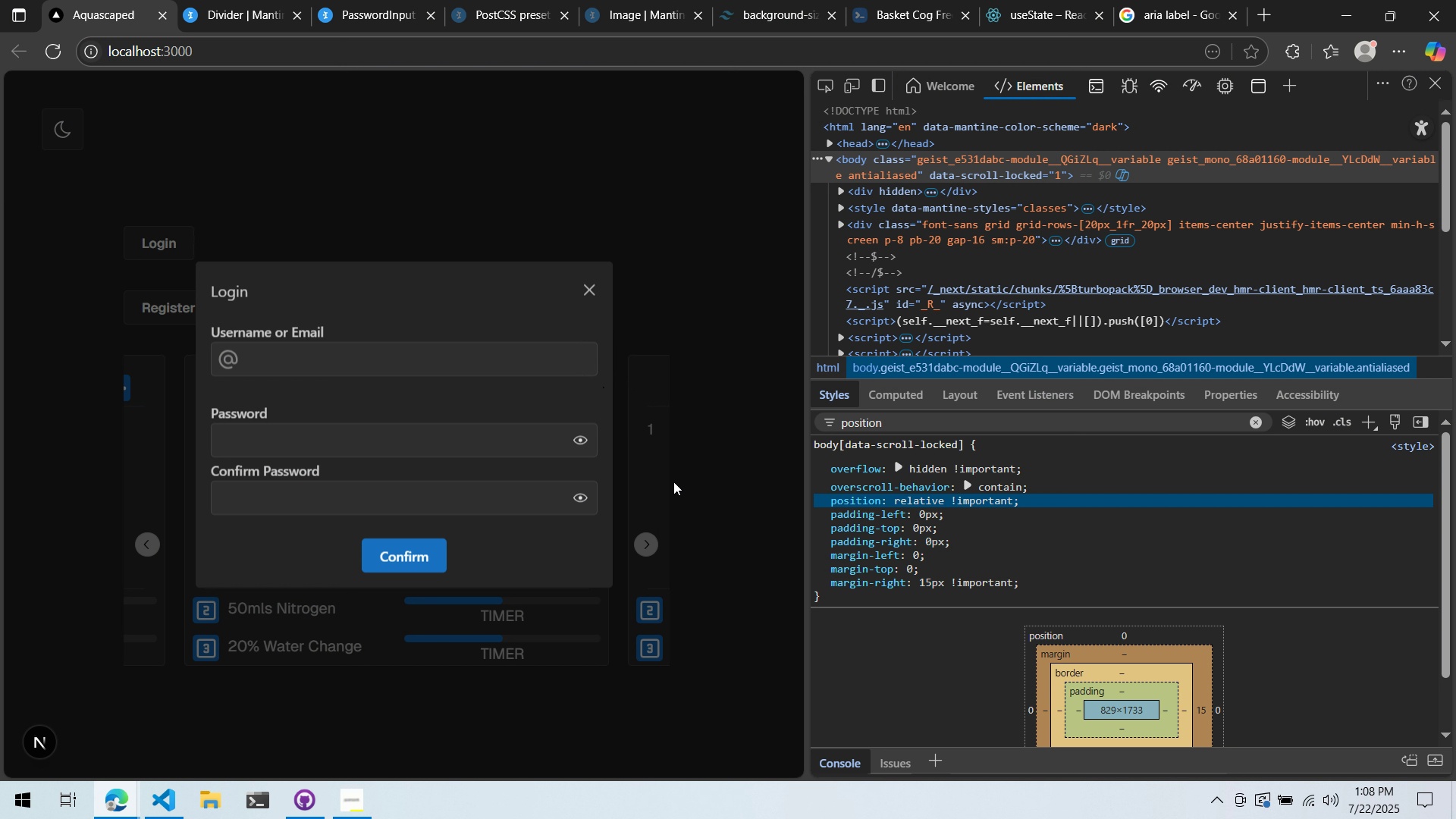 
key(Alt+Tab)
 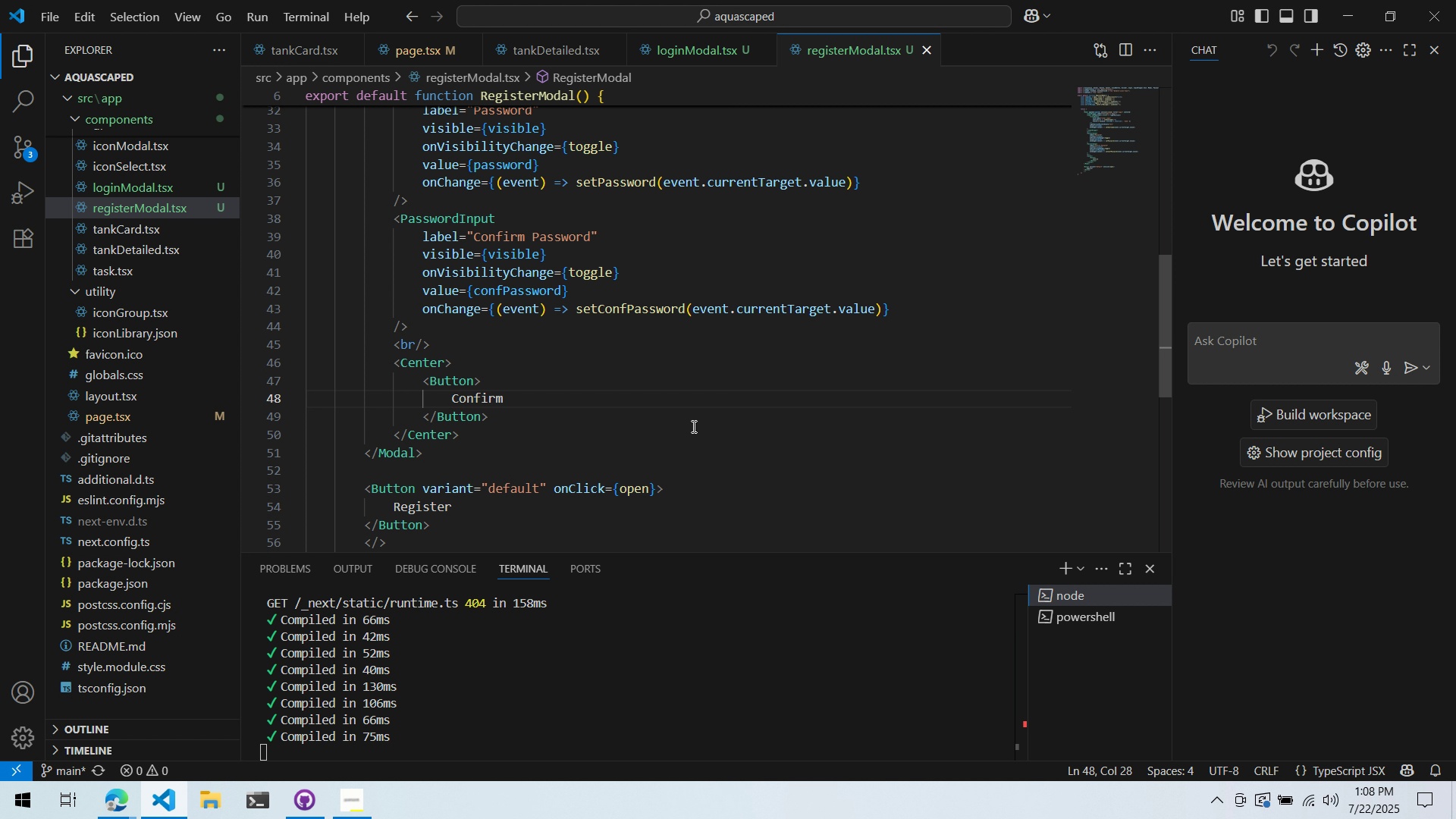 
scroll: coordinate [686, 426], scroll_direction: up, amount: 9.0
 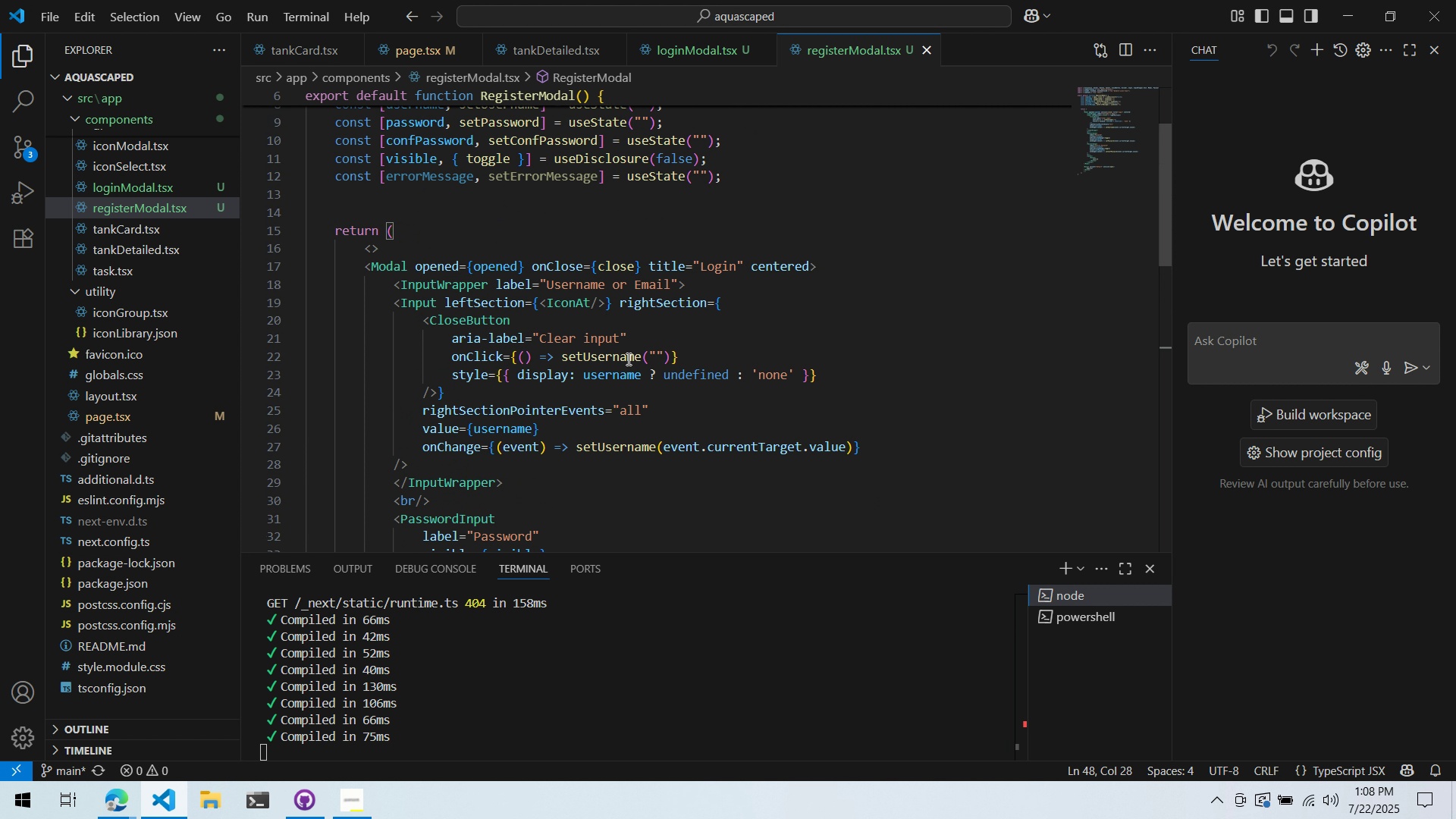 
key(Alt+AltLeft)
 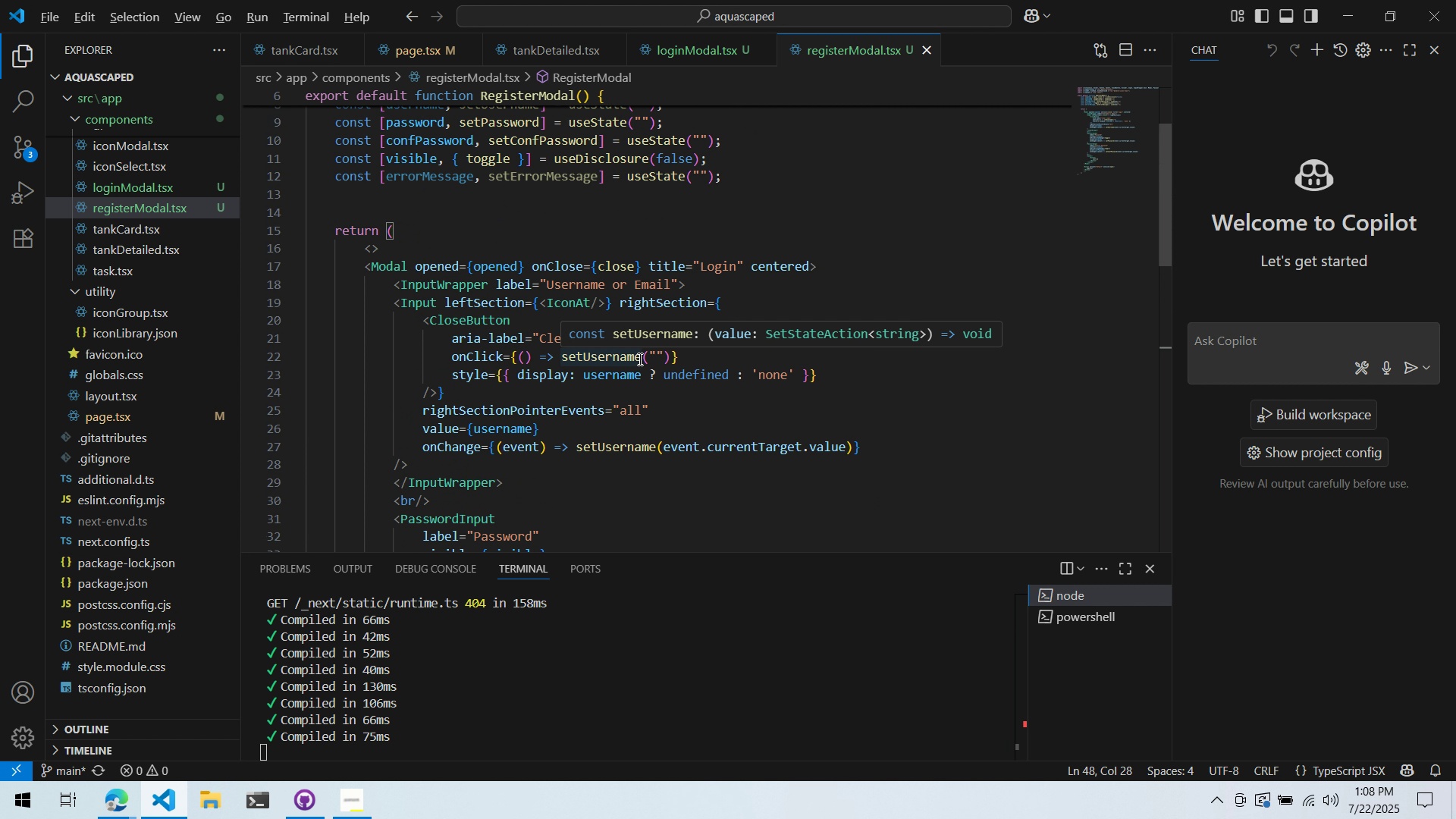 
key(Alt+Tab)
 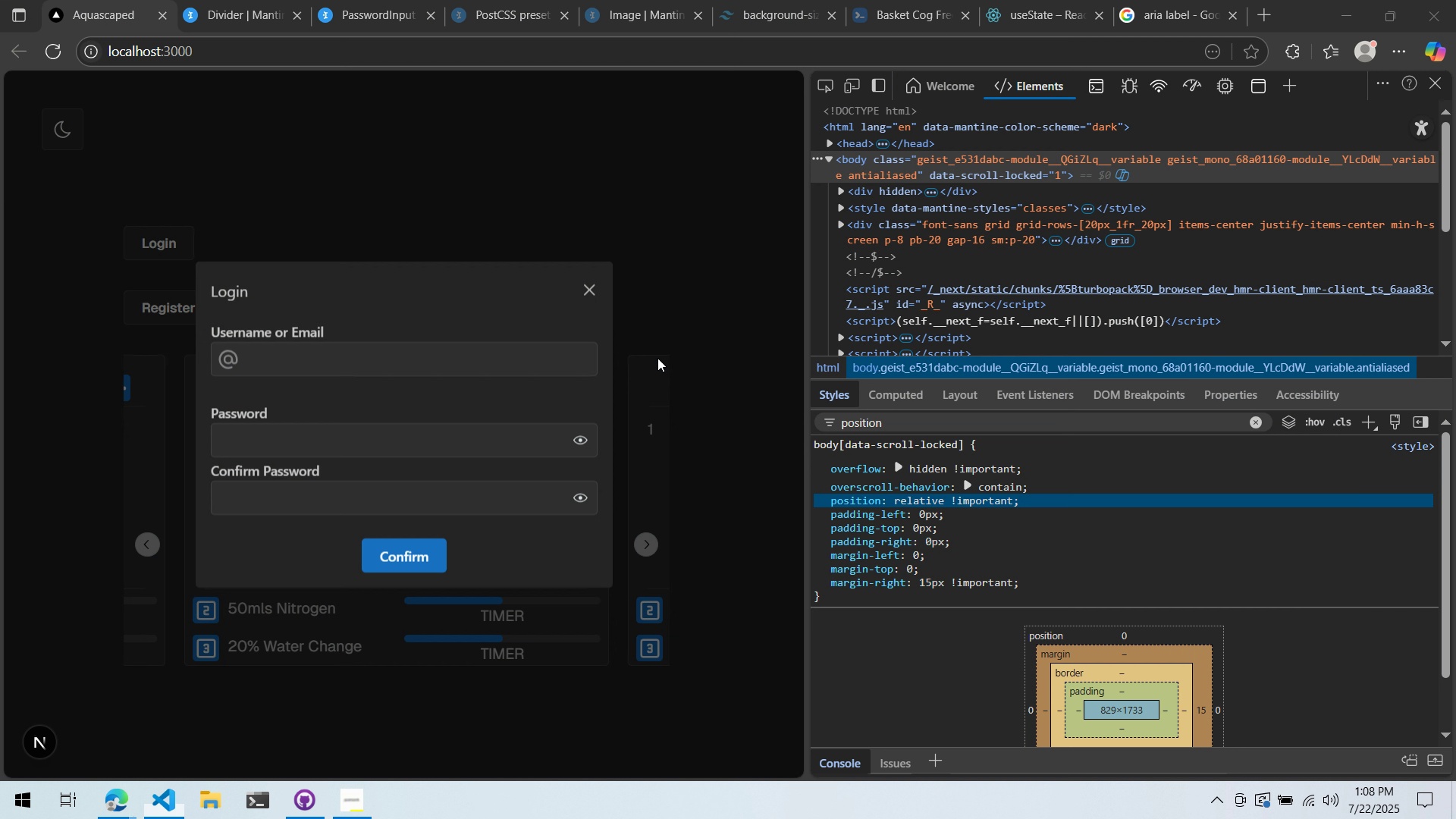 
key(Alt+AltLeft)
 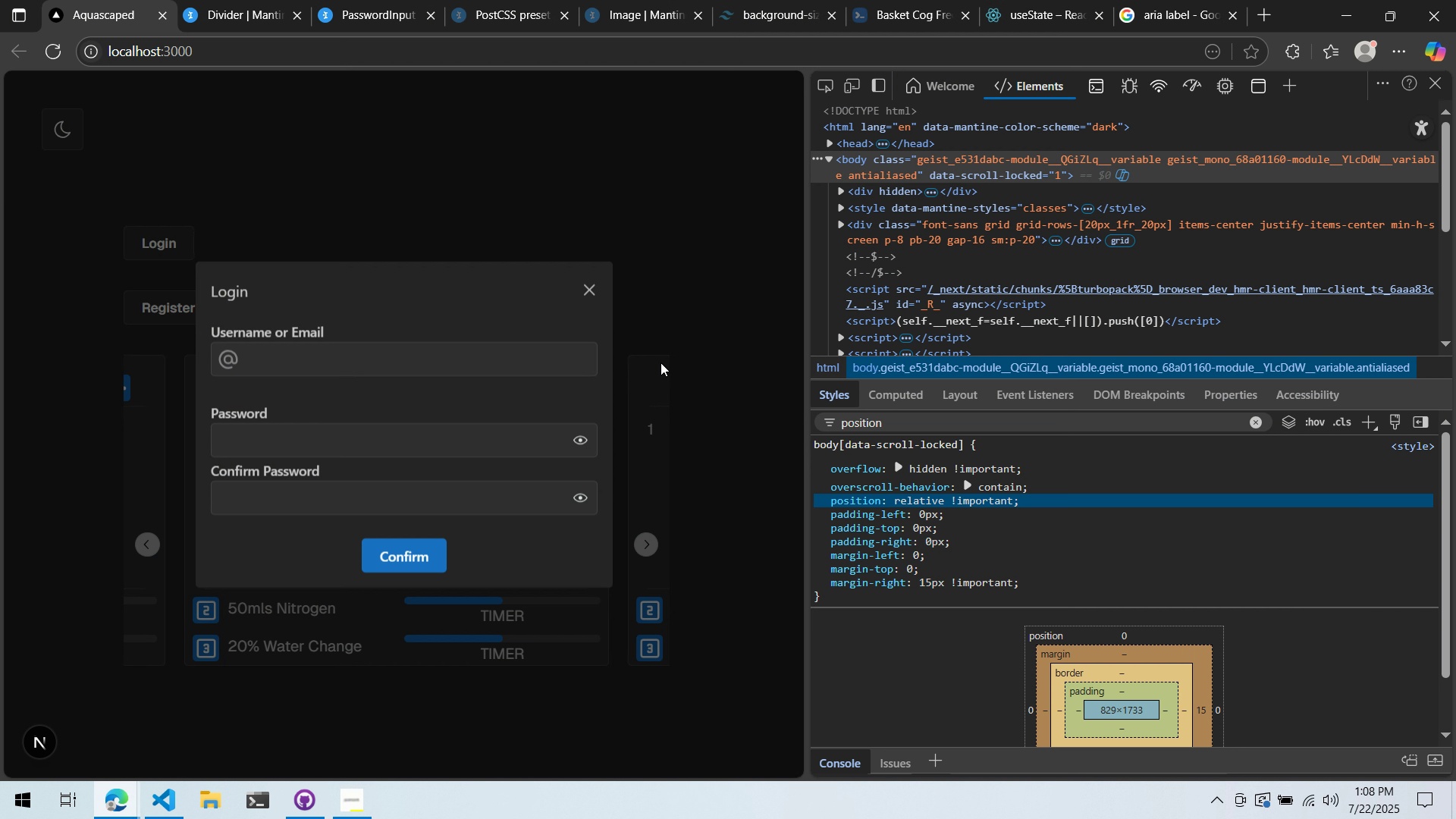 
key(Alt+Tab)
 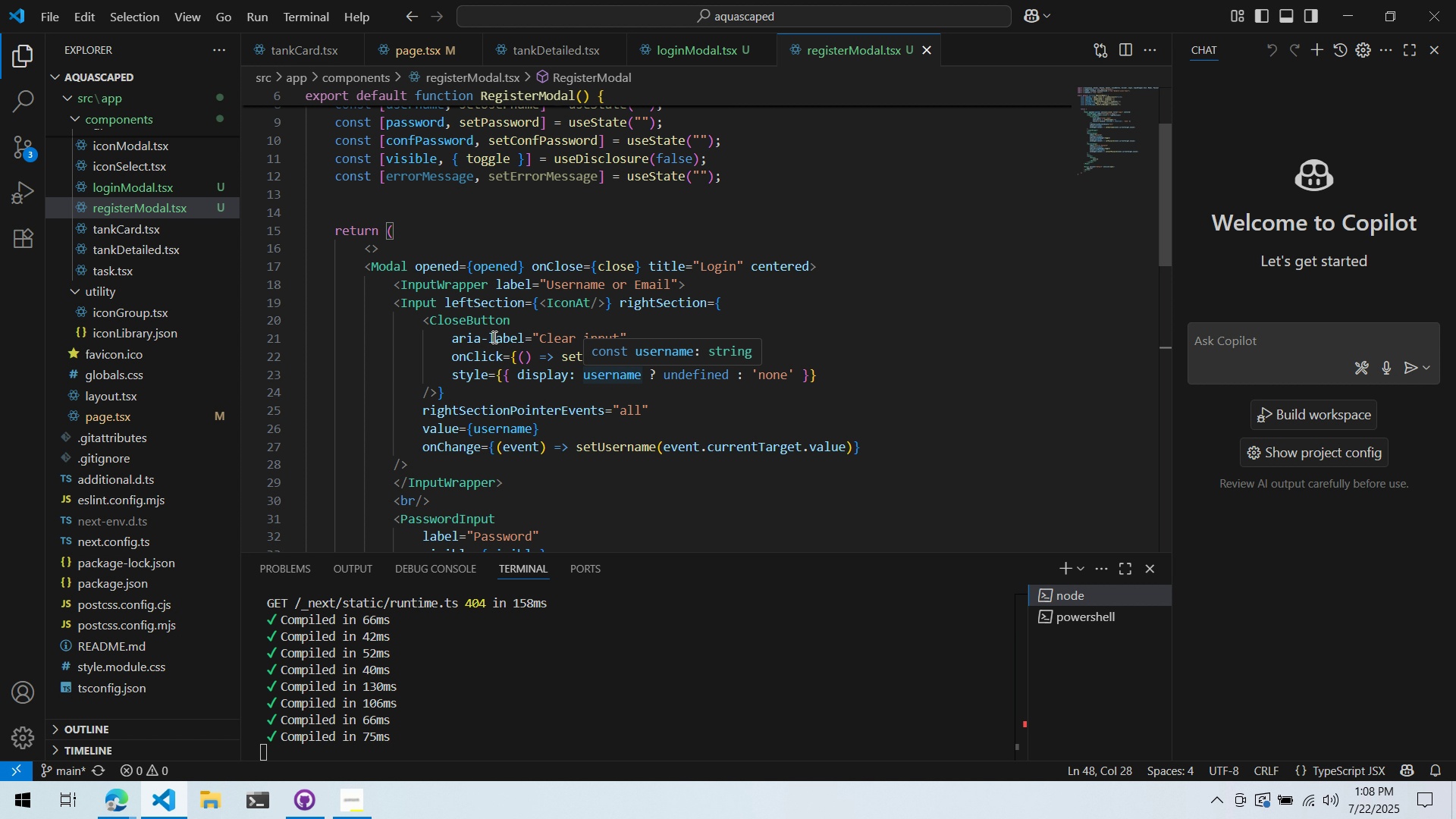 
double_click([489, 323])
 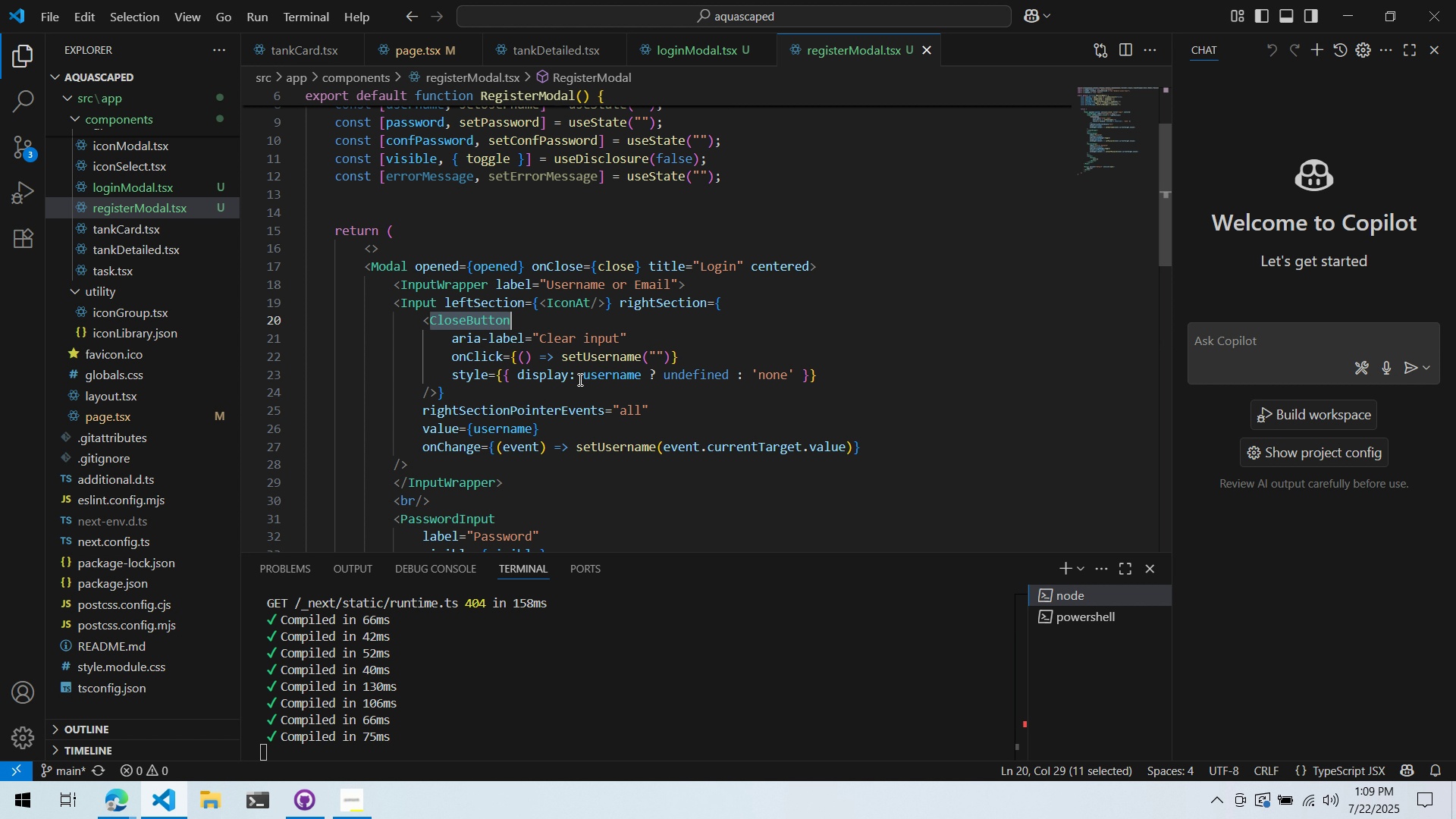 
triple_click([579, 379])
 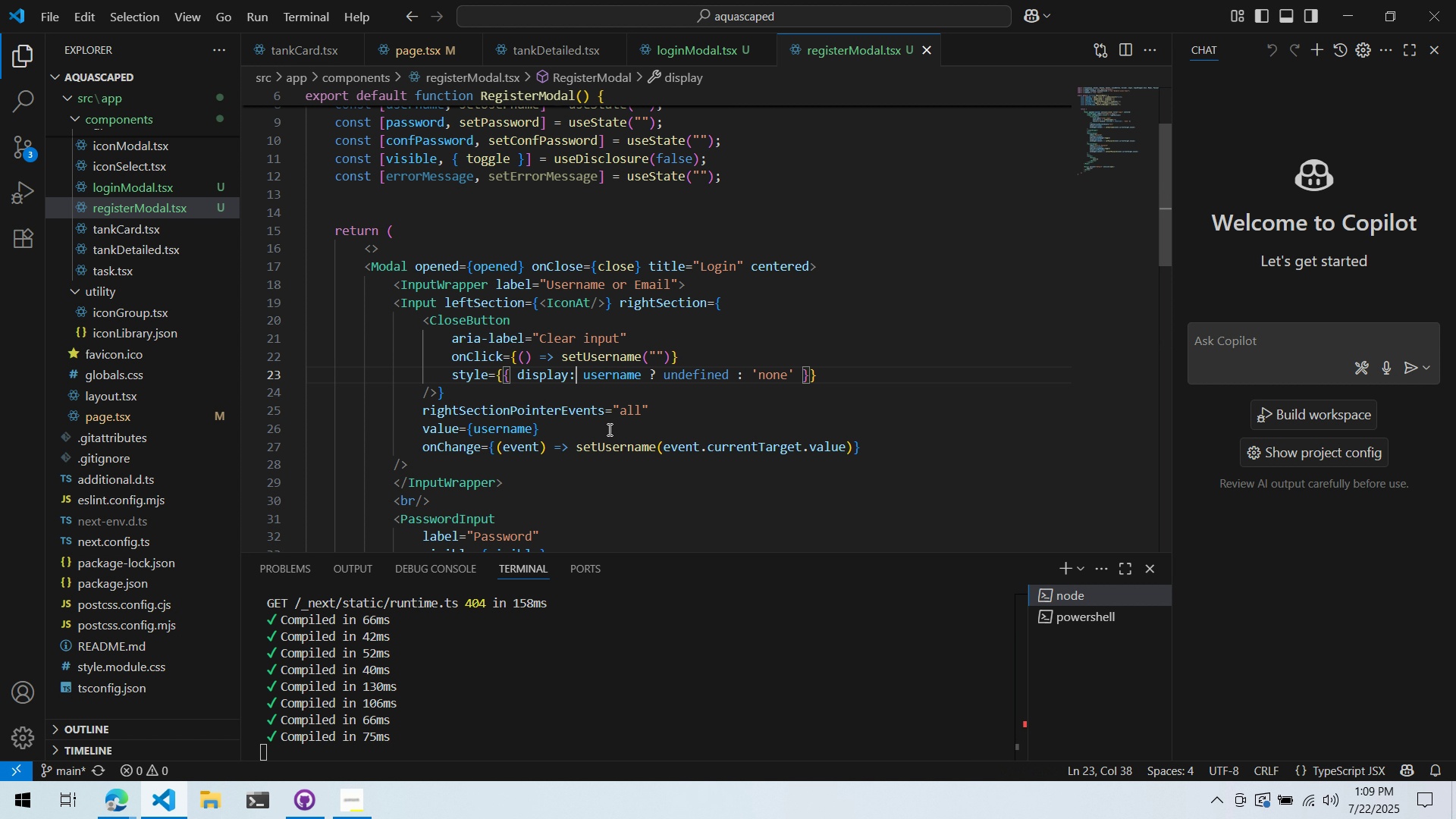 
left_click([532, 467])
 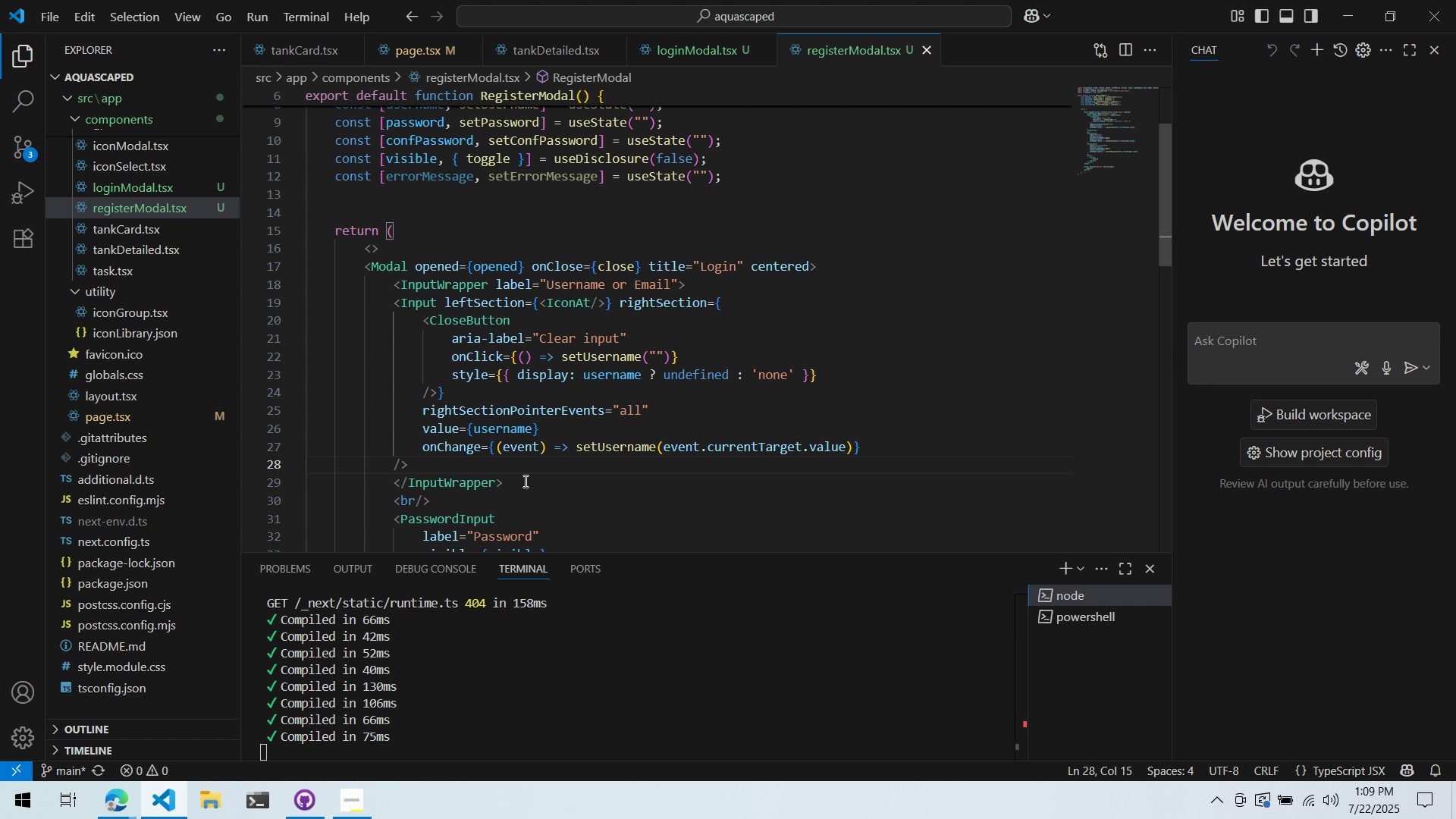 
left_click([541, 480])
 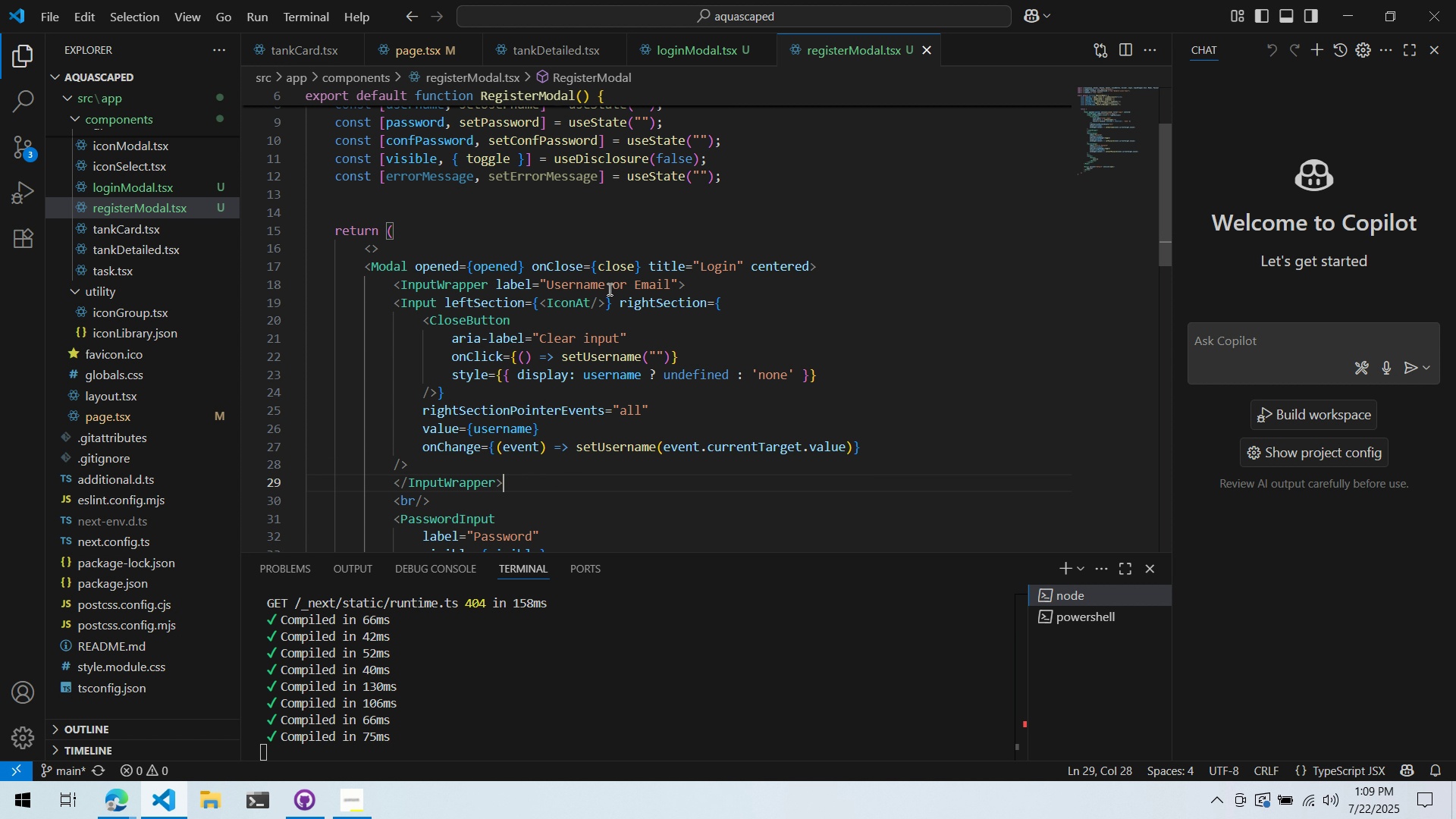 
left_click_drag(start_coordinate=[608, 289], to_coordinate=[667, 293])
 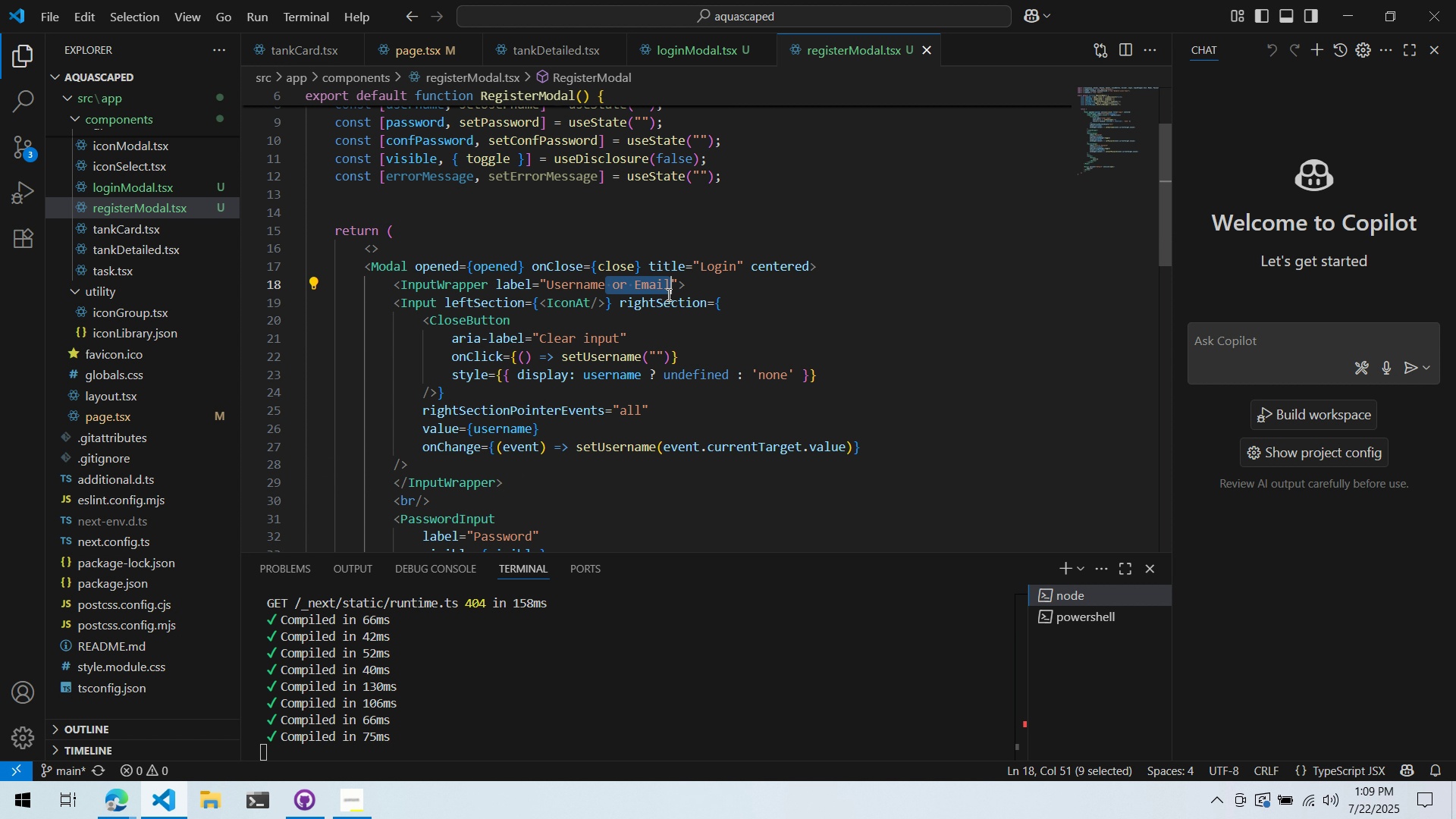 
key(Control+ControlLeft)
 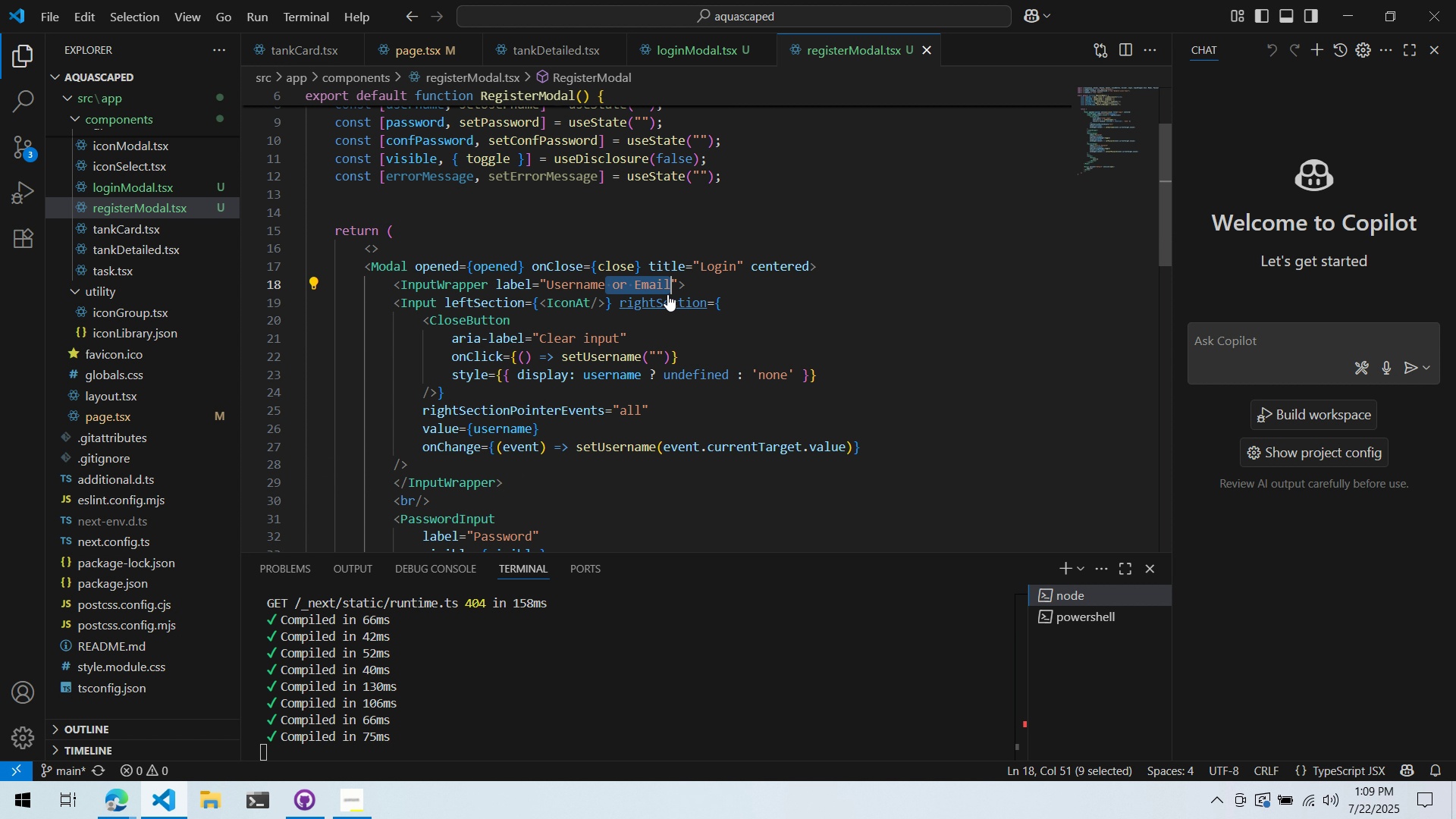 
key(Control+X)
 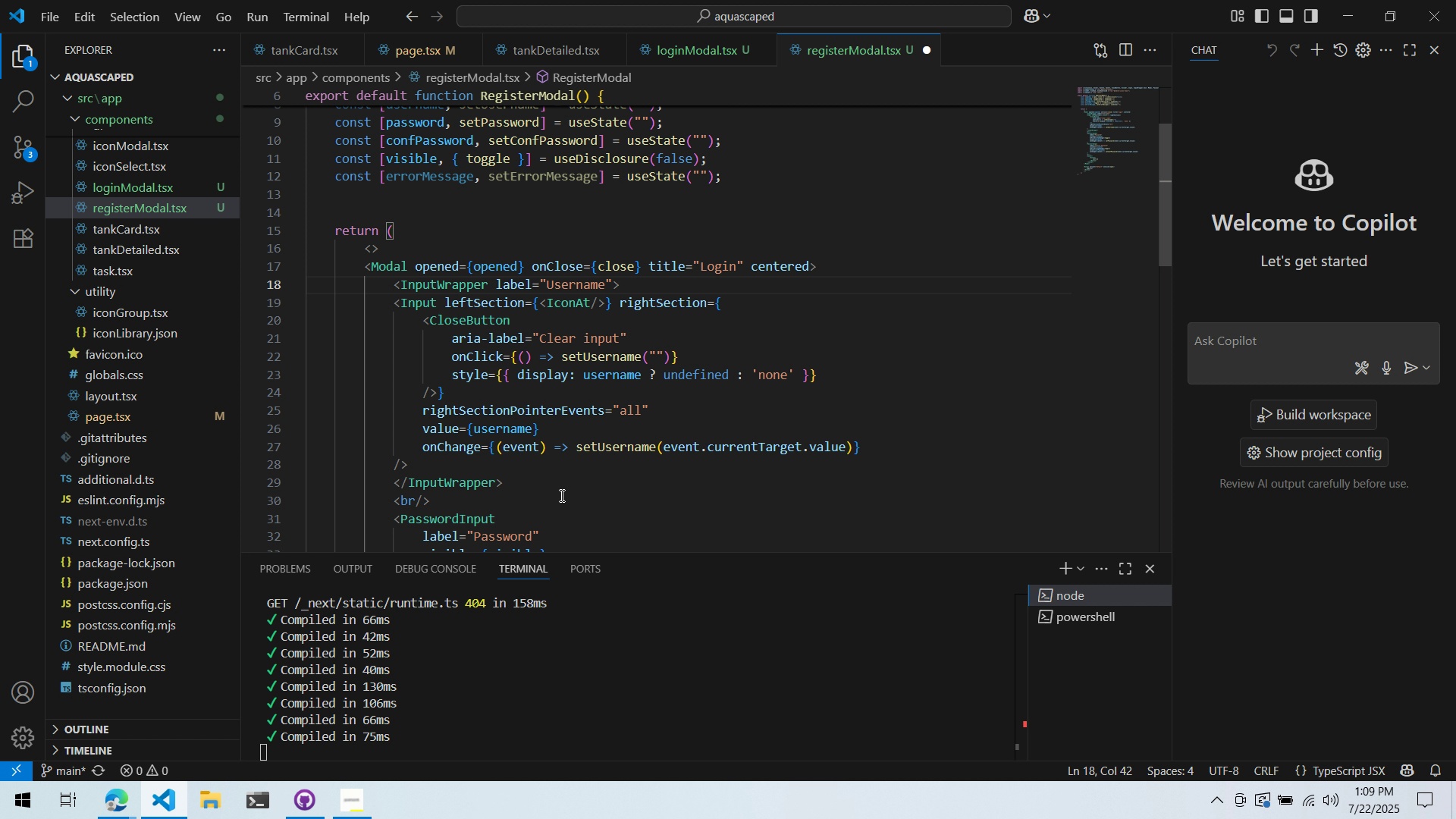 
left_click([560, 495])
 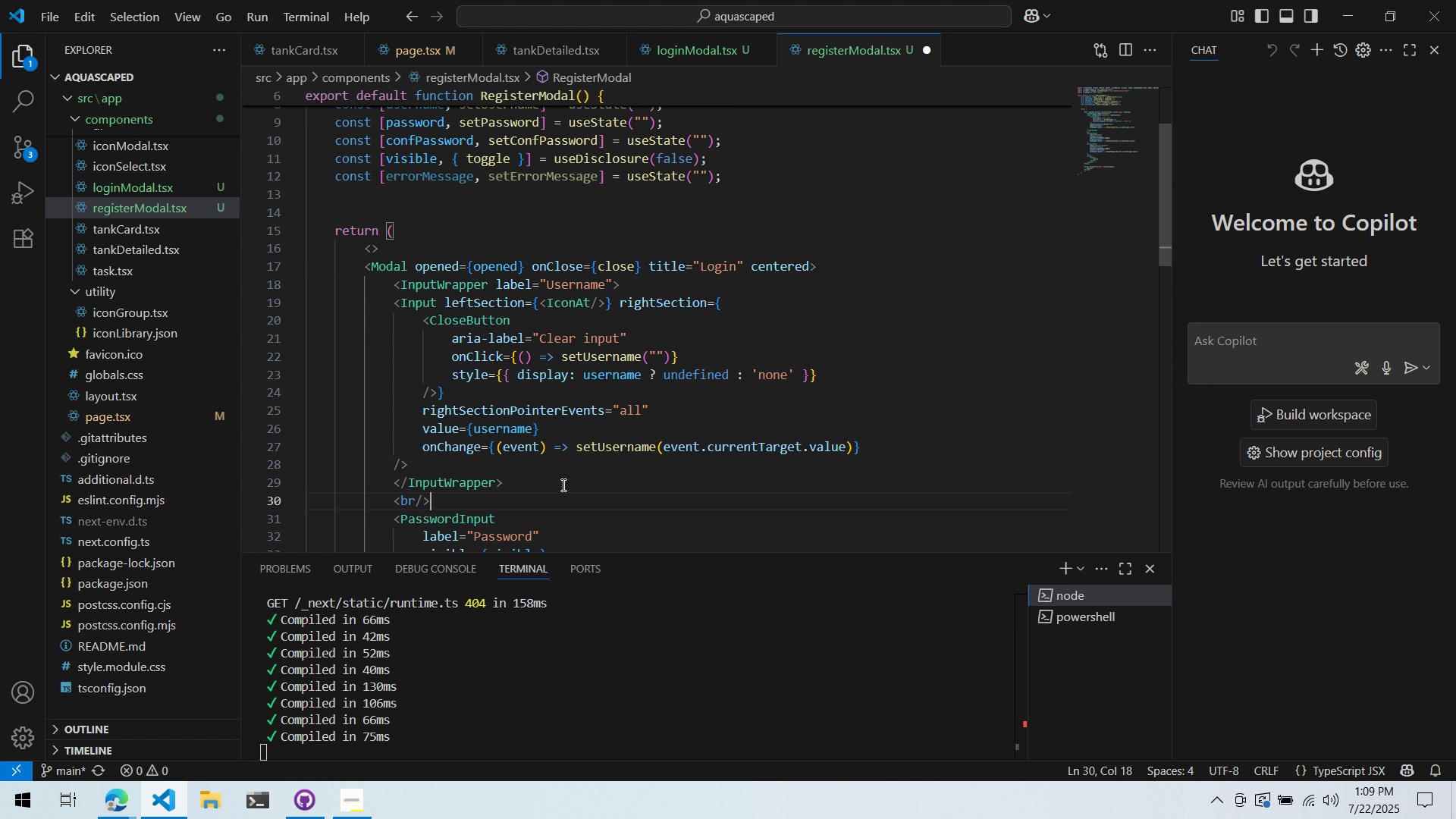 
left_click_drag(start_coordinate=[566, 475], to_coordinate=[253, 300])
 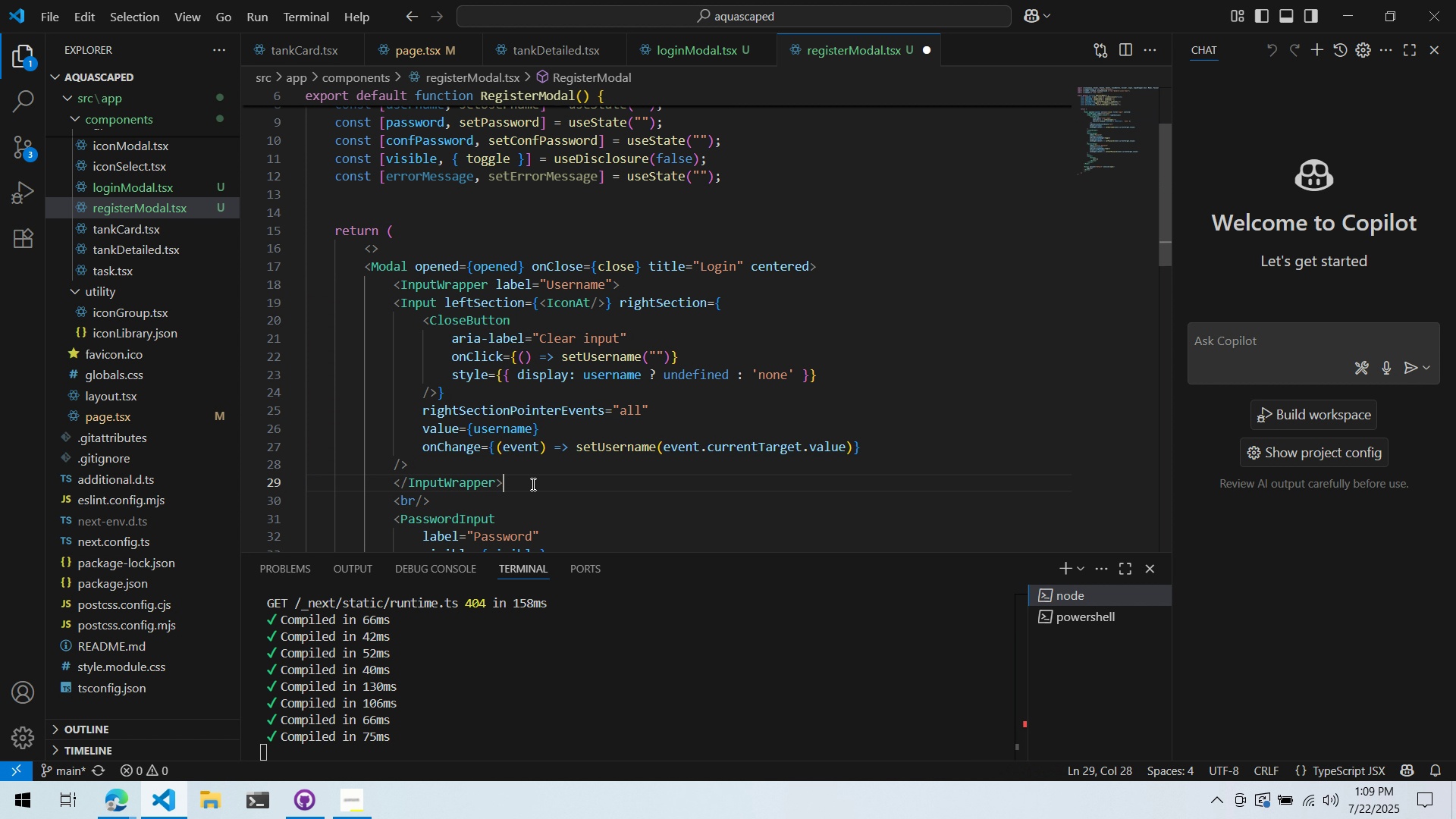 
left_click([532, 484])
 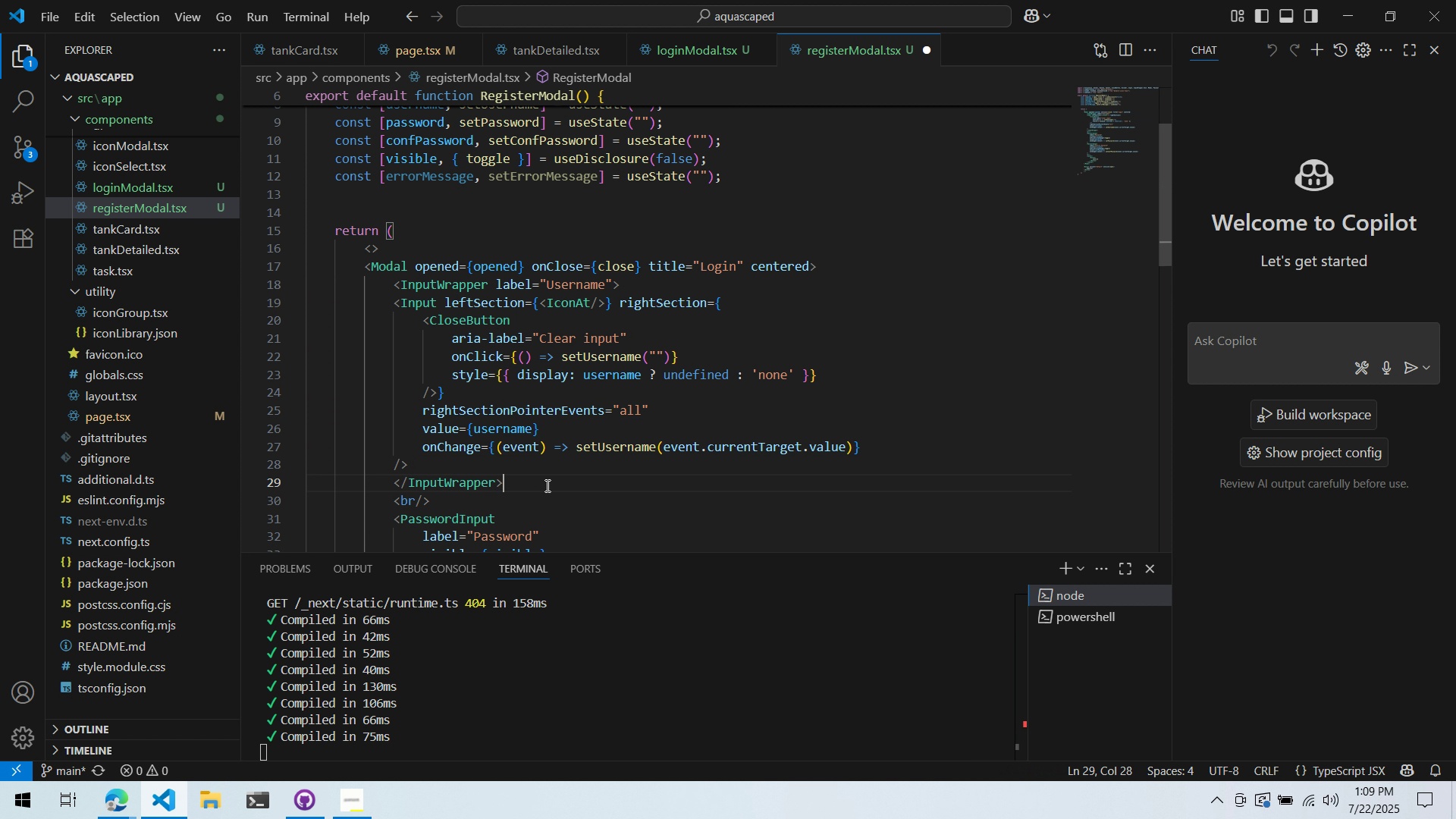 
left_click_drag(start_coordinate=[549, 485], to_coordinate=[246, 284])
 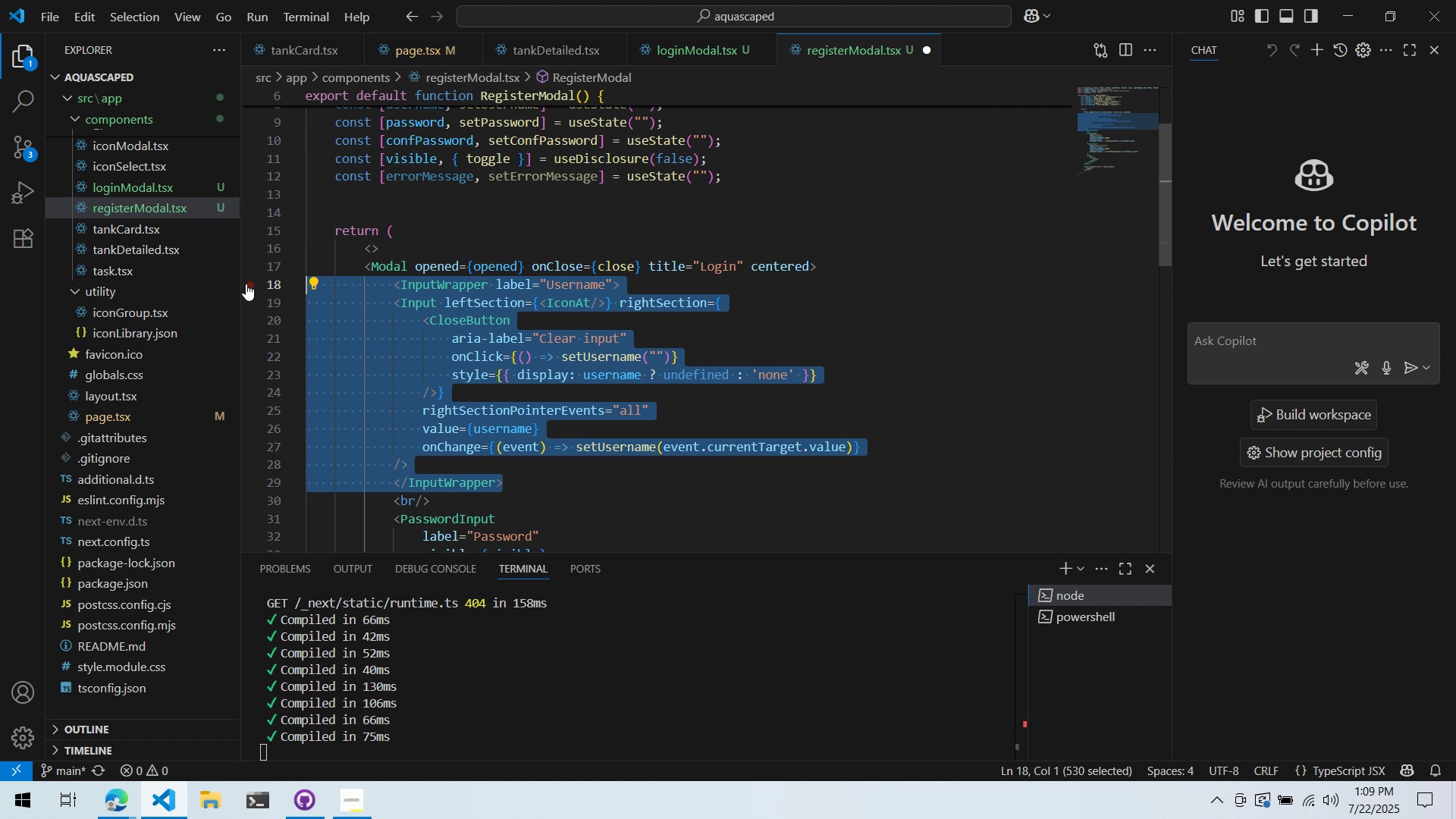 
key(Control+ControlLeft)
 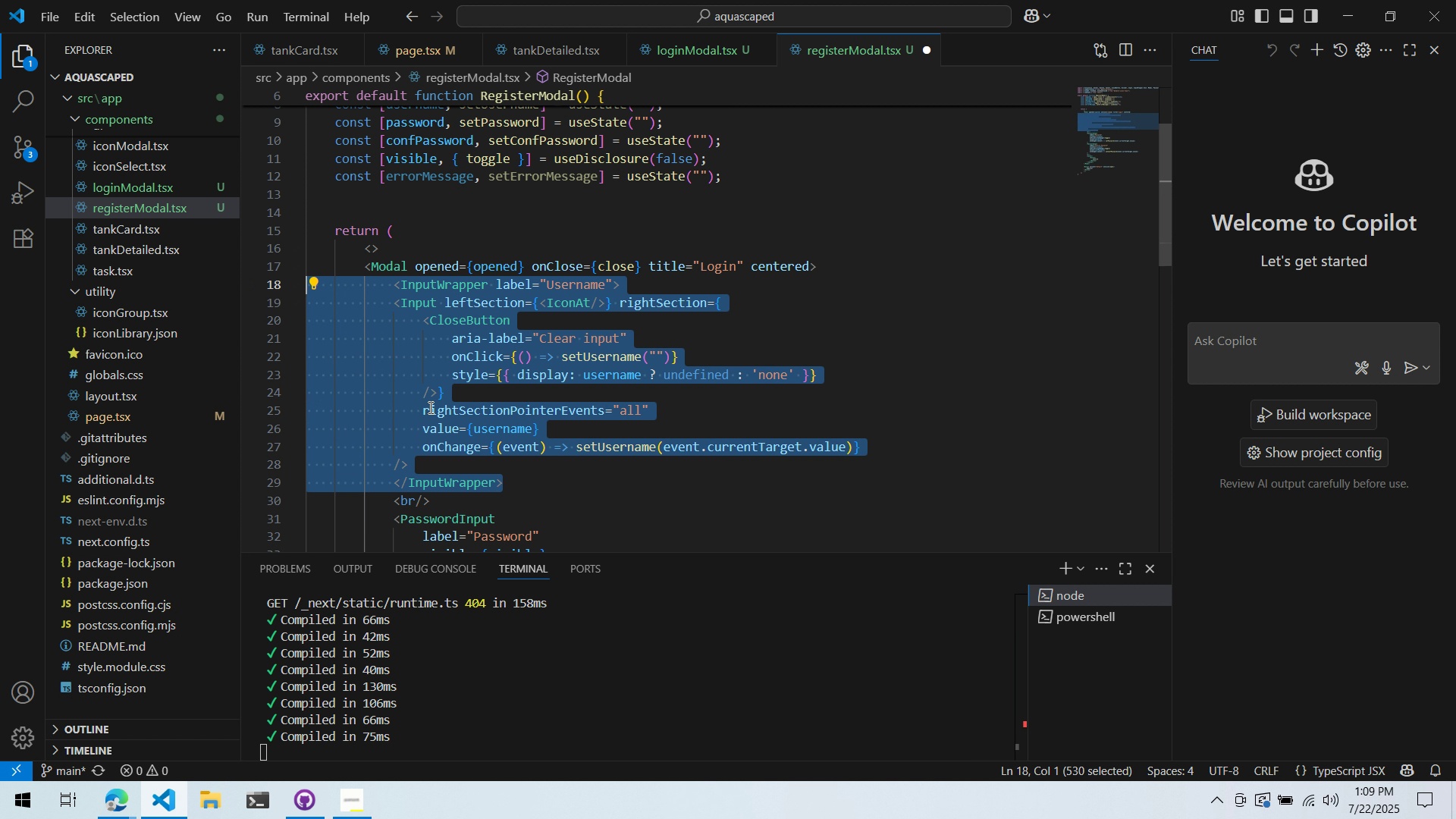 
key(Control+C)
 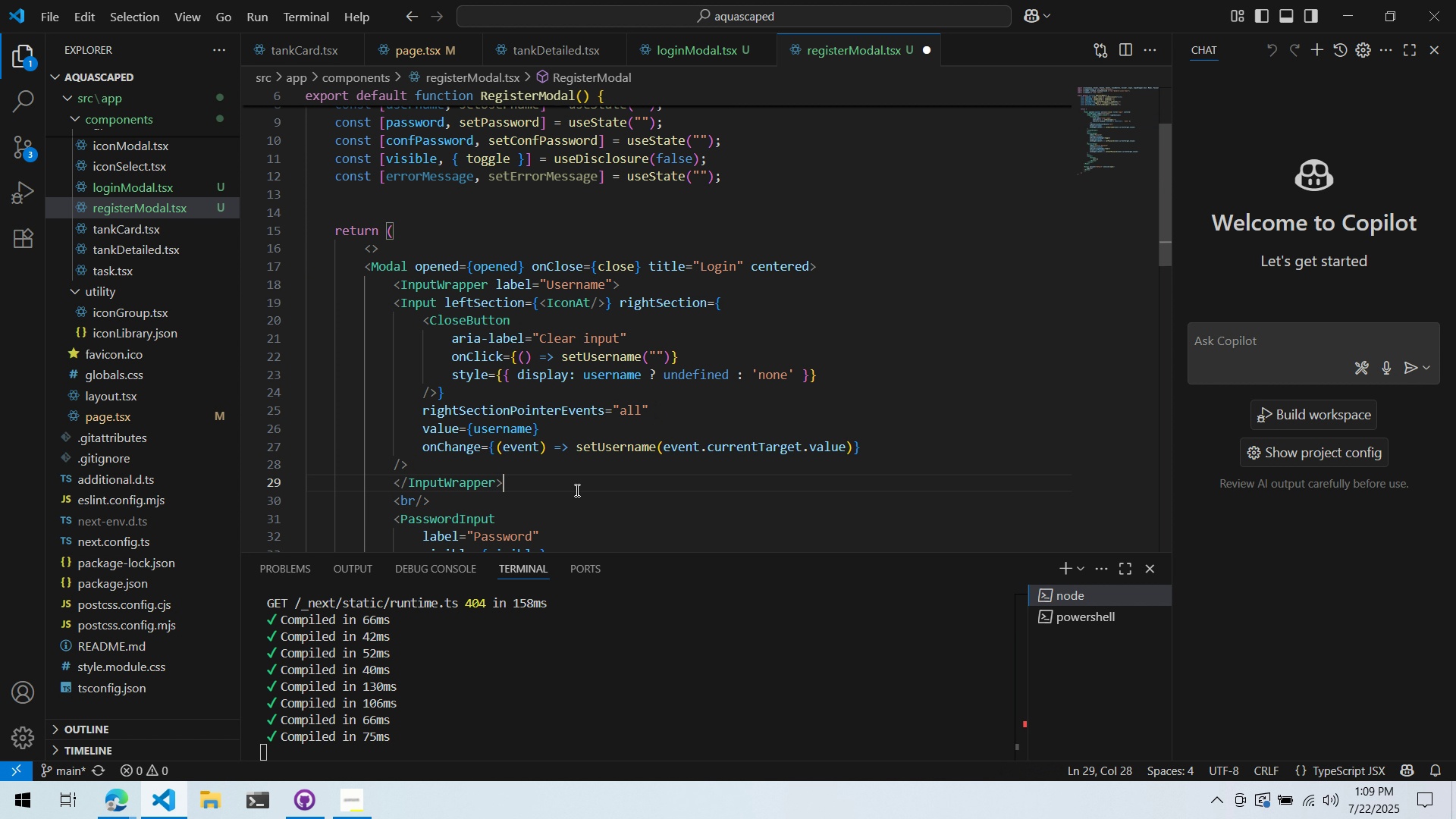 
key(Enter)
 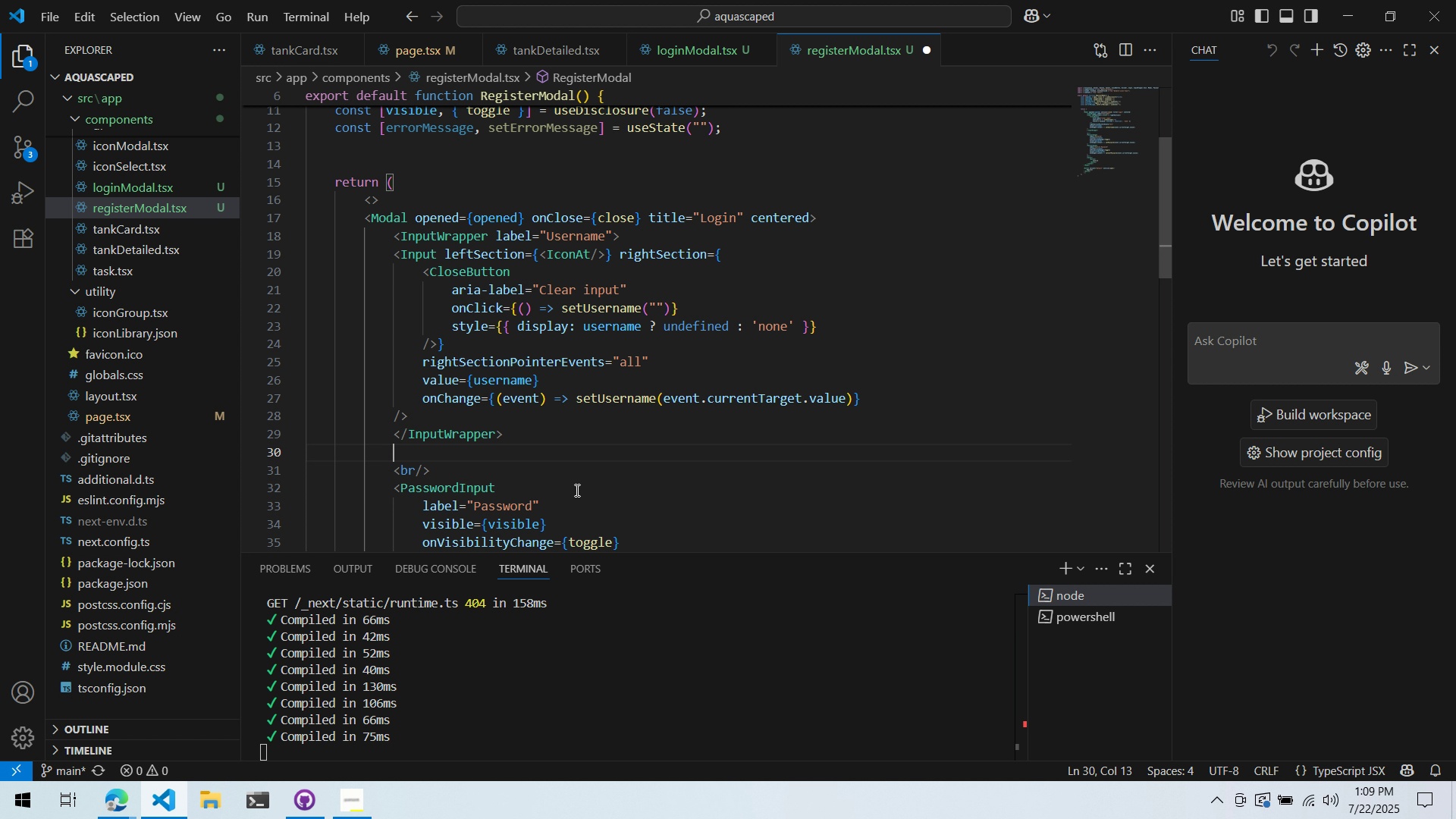 
type(<br />)
key(Backspace)
key(Backspace)
key(Backspace)
type( />)
key(Backspace)
key(Backspace)
key(Backspace)
type(/>)
 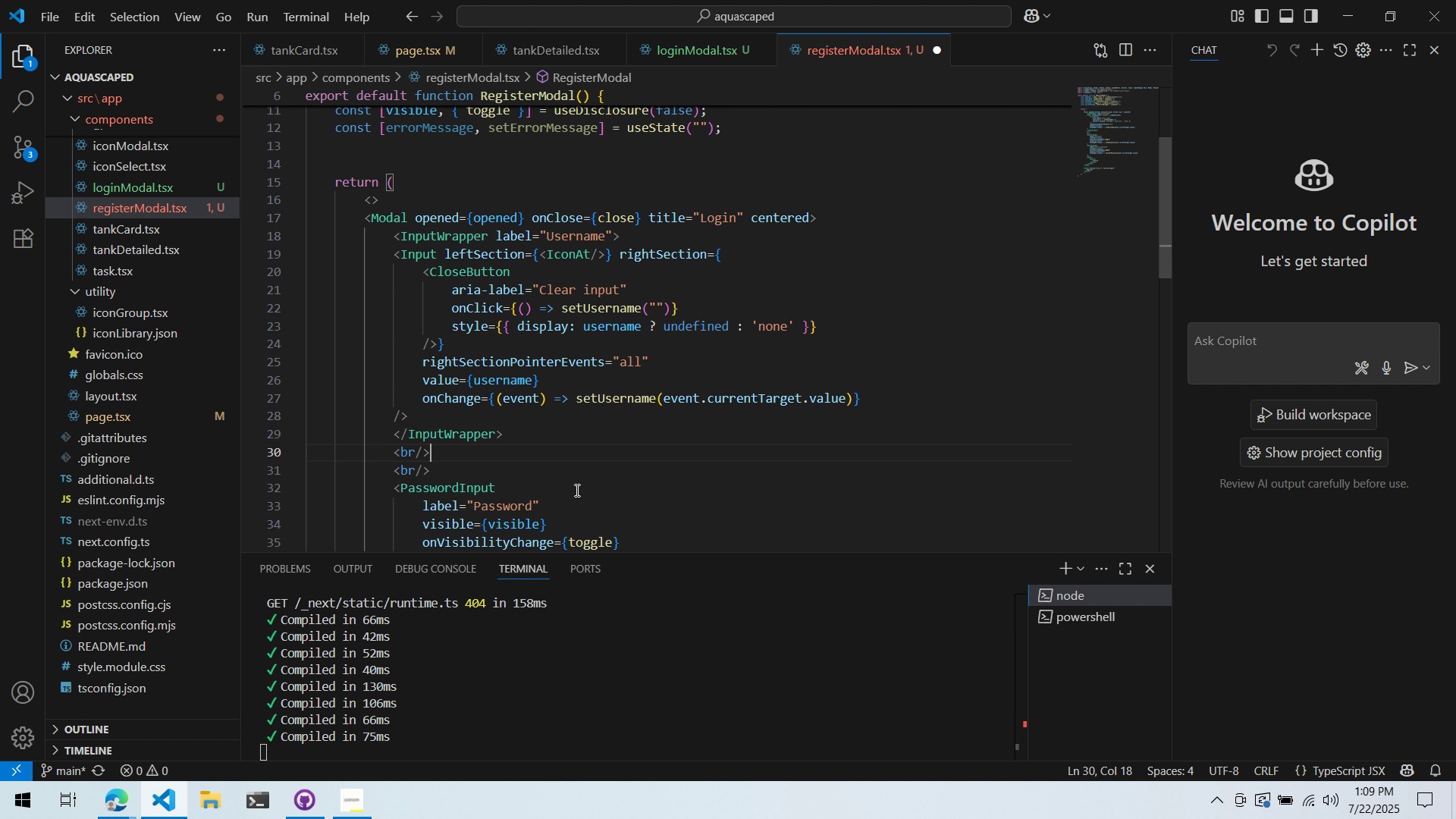 
 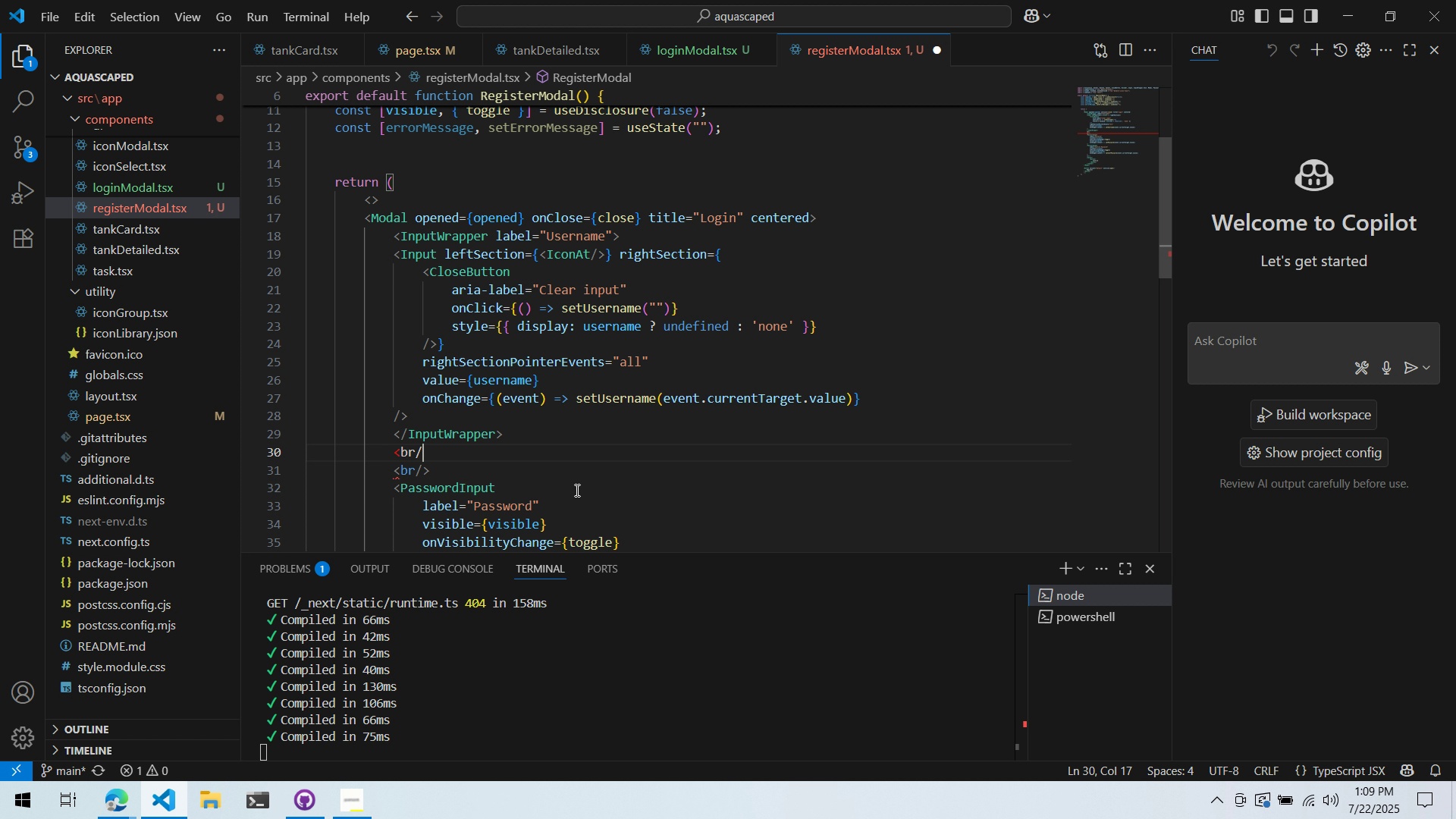 
key(Enter)
 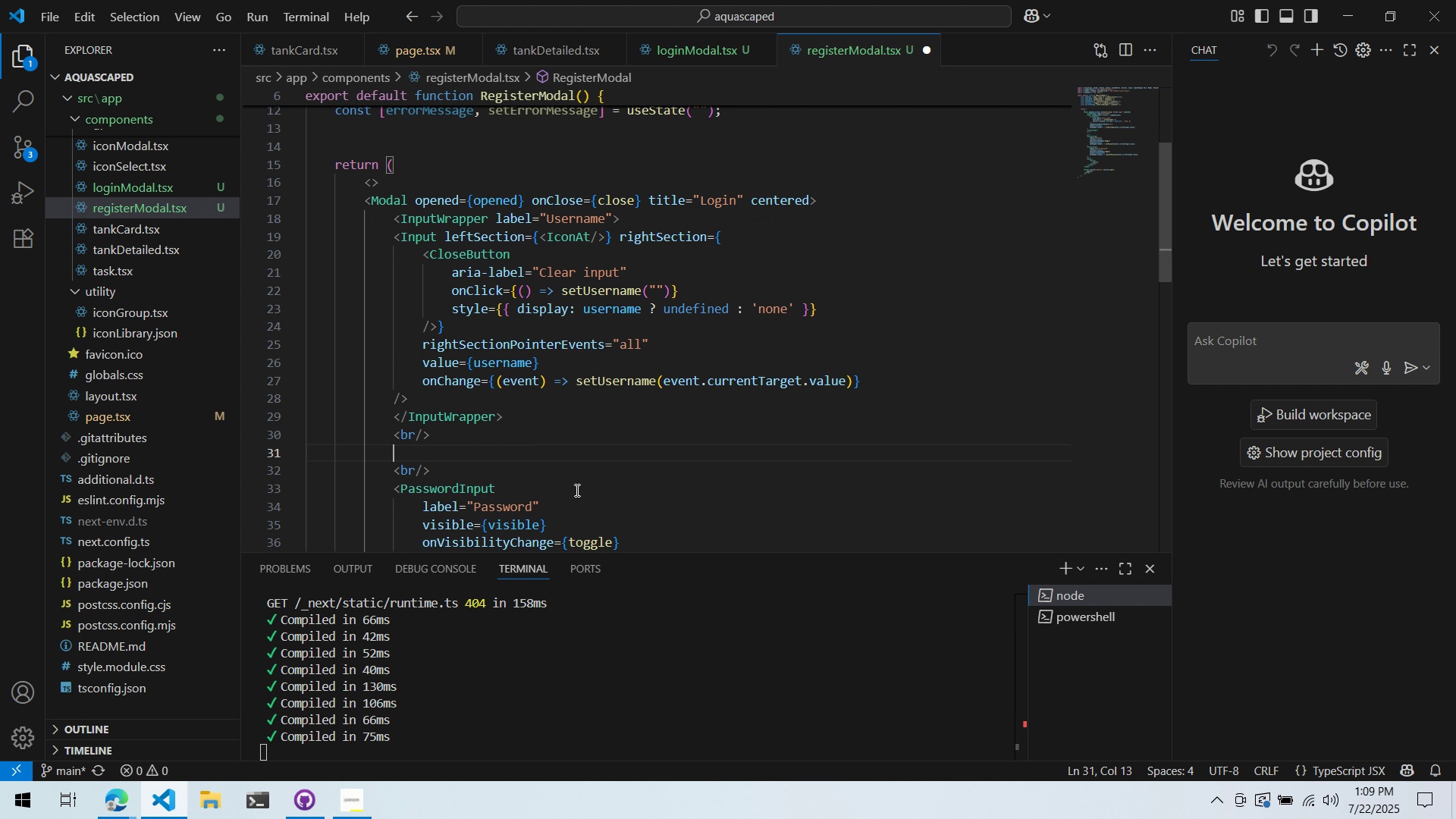 
key(Control+V)
 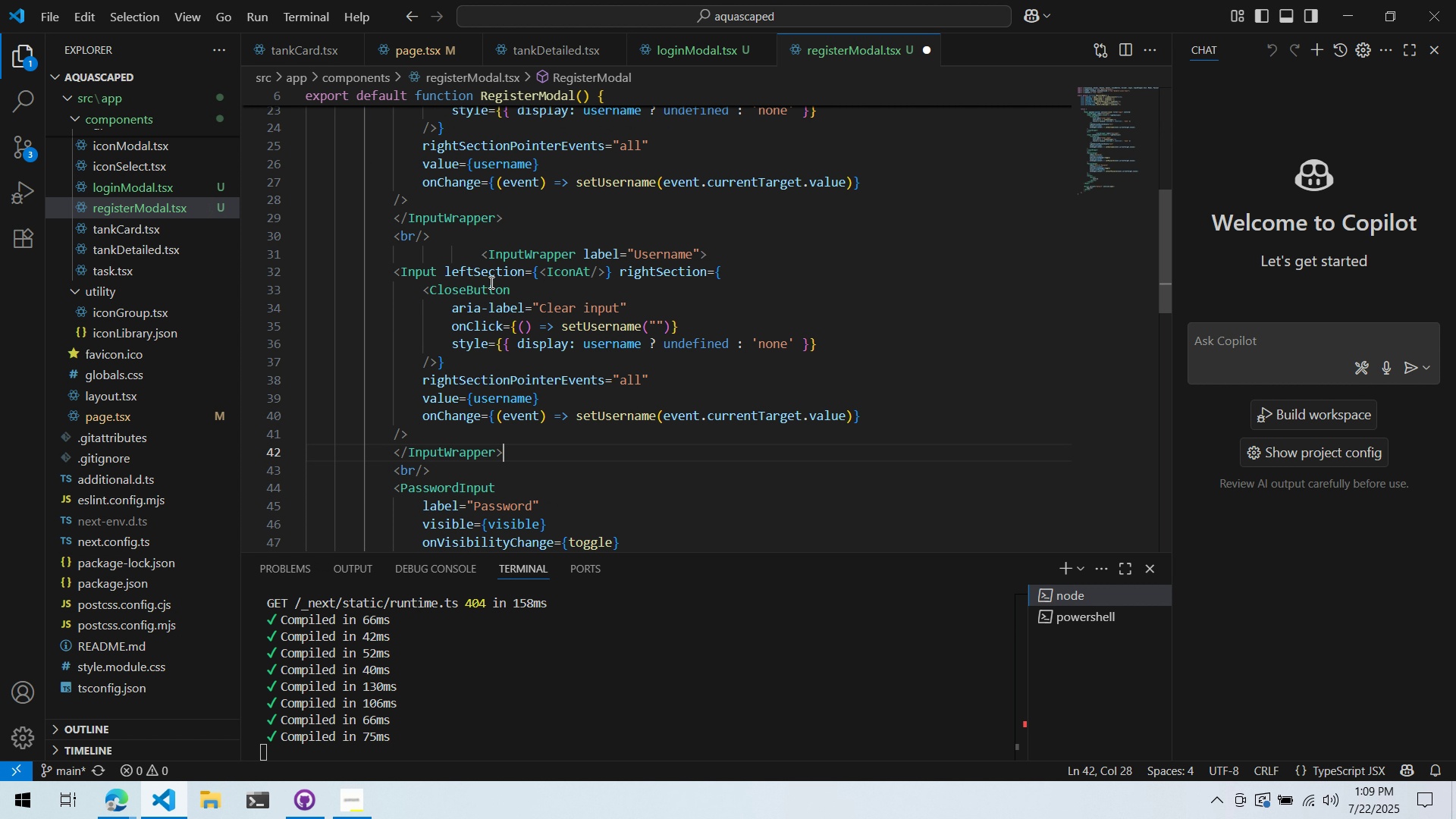 
left_click([486, 259])
 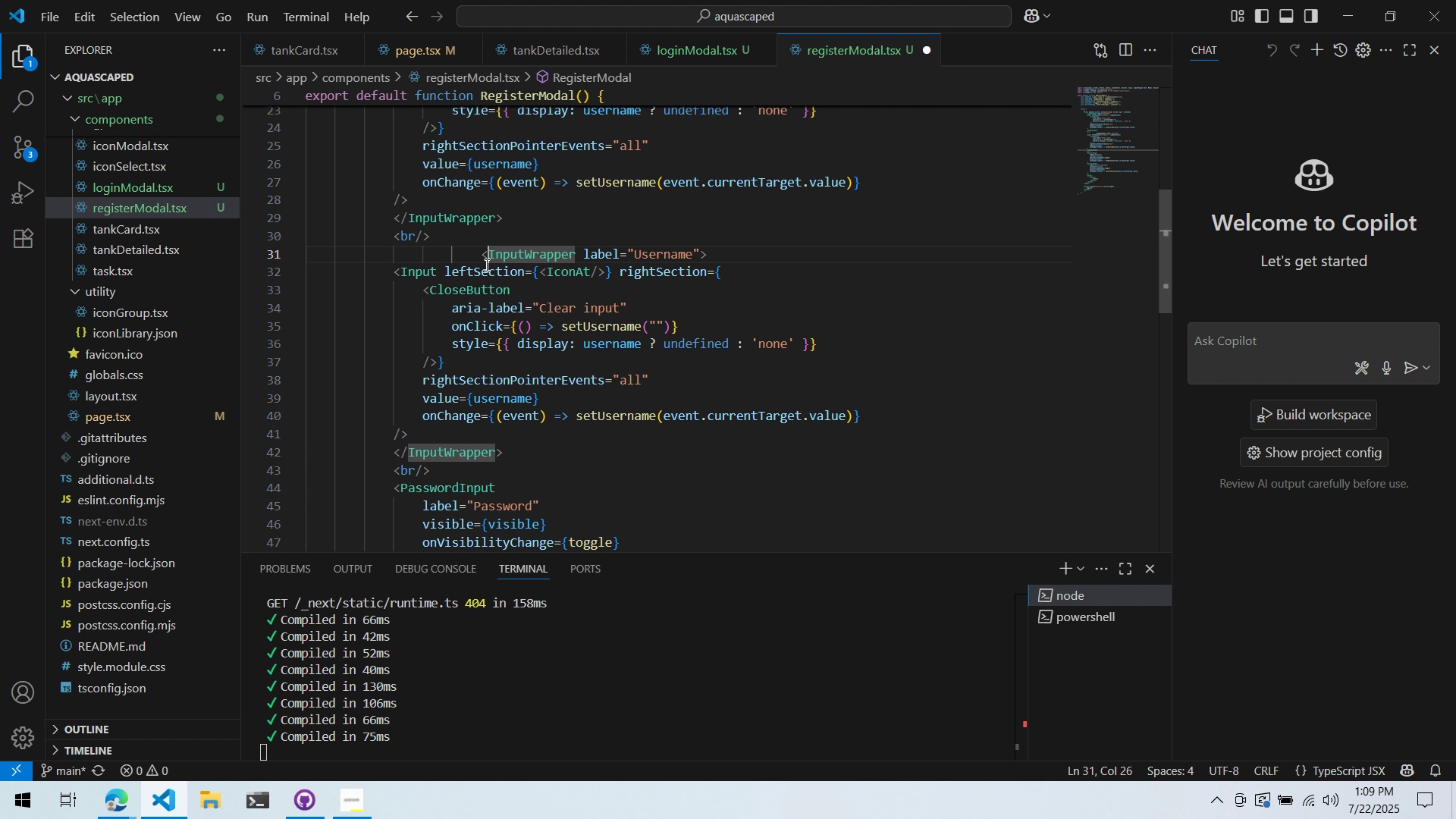 
key(Shift+Tab)
 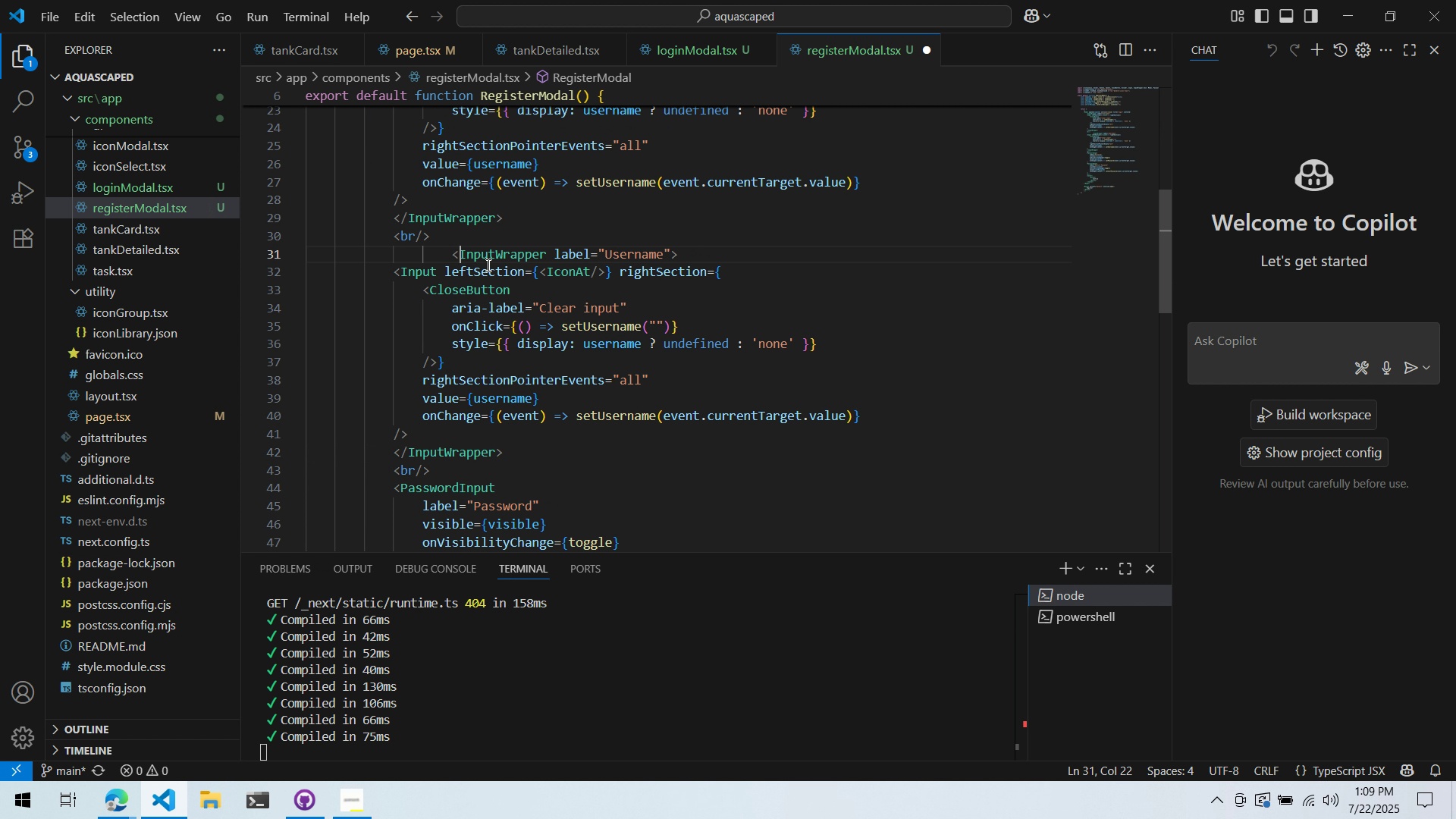 
key(Shift+Tab)
 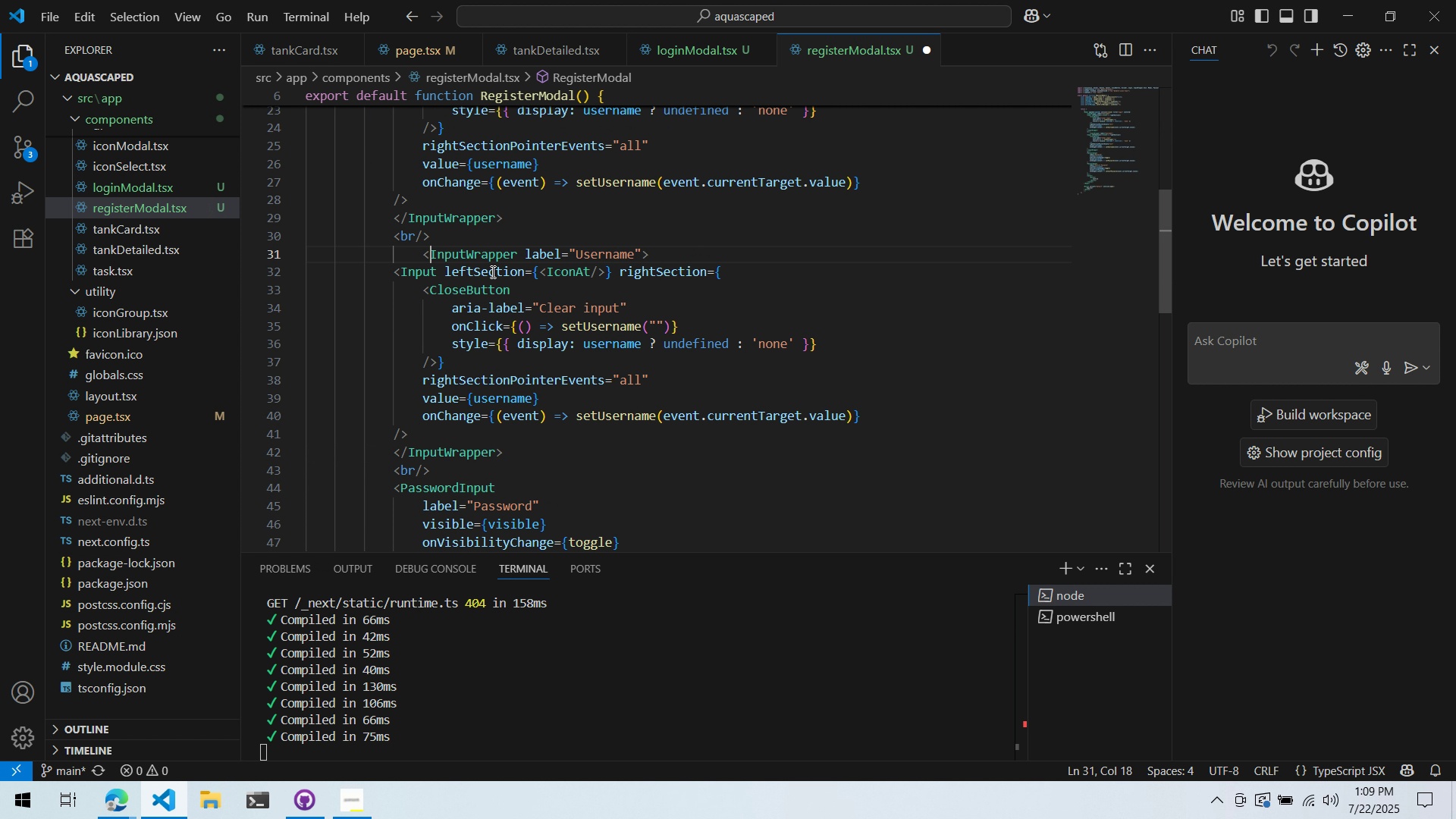 
key(Shift+Tab)
 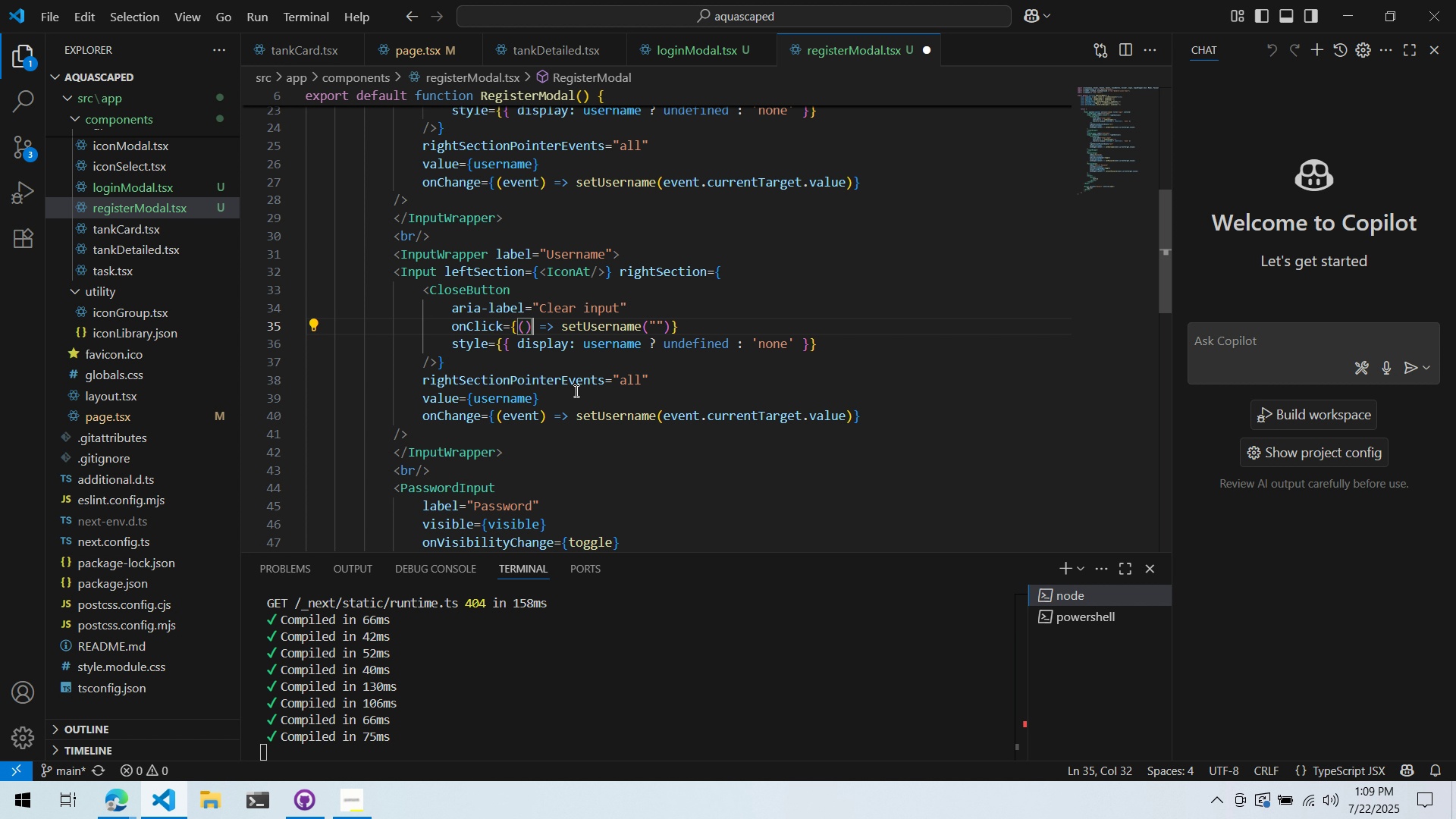 
left_click([575, 391])
 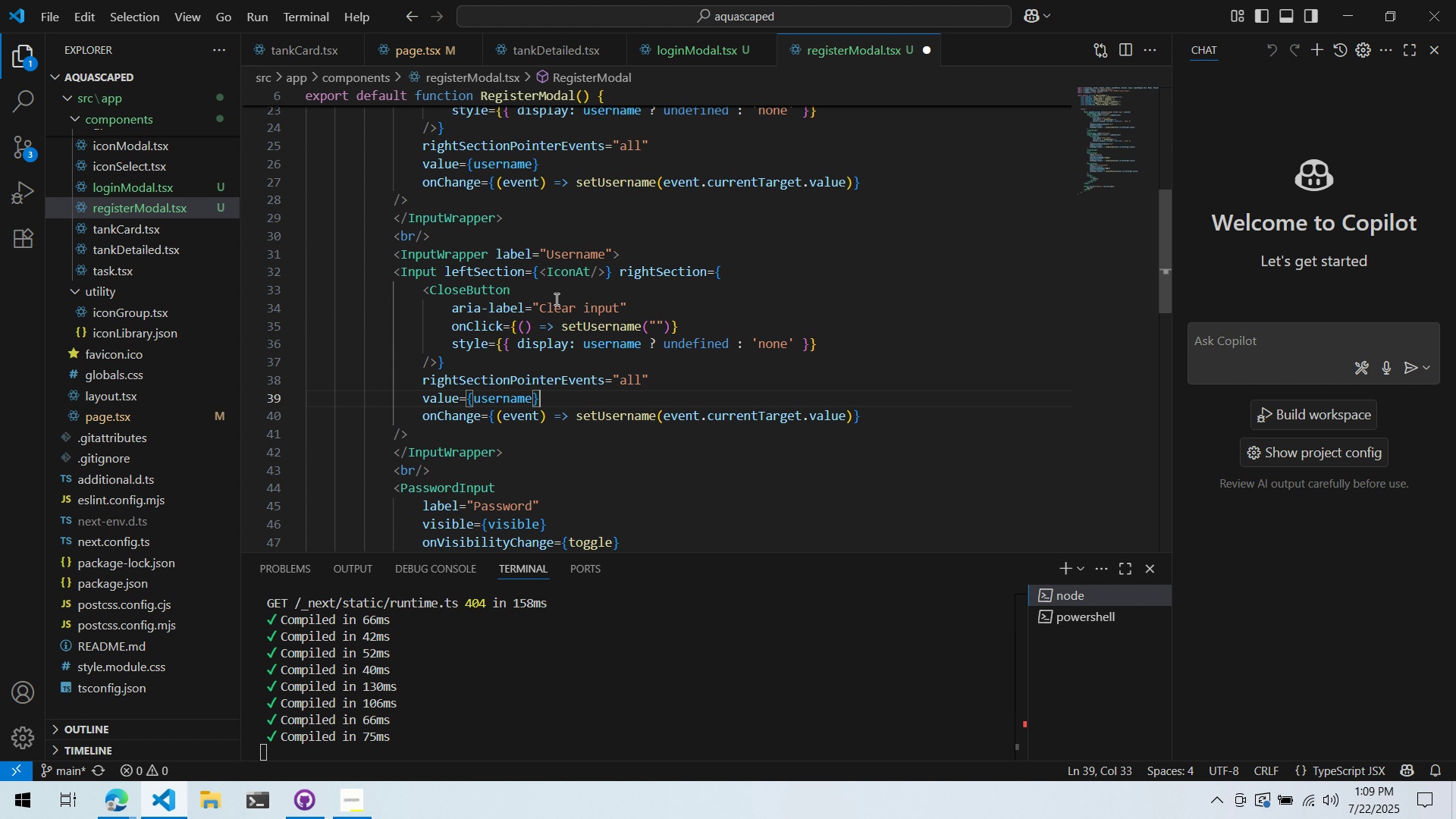 
wait(6.92)
 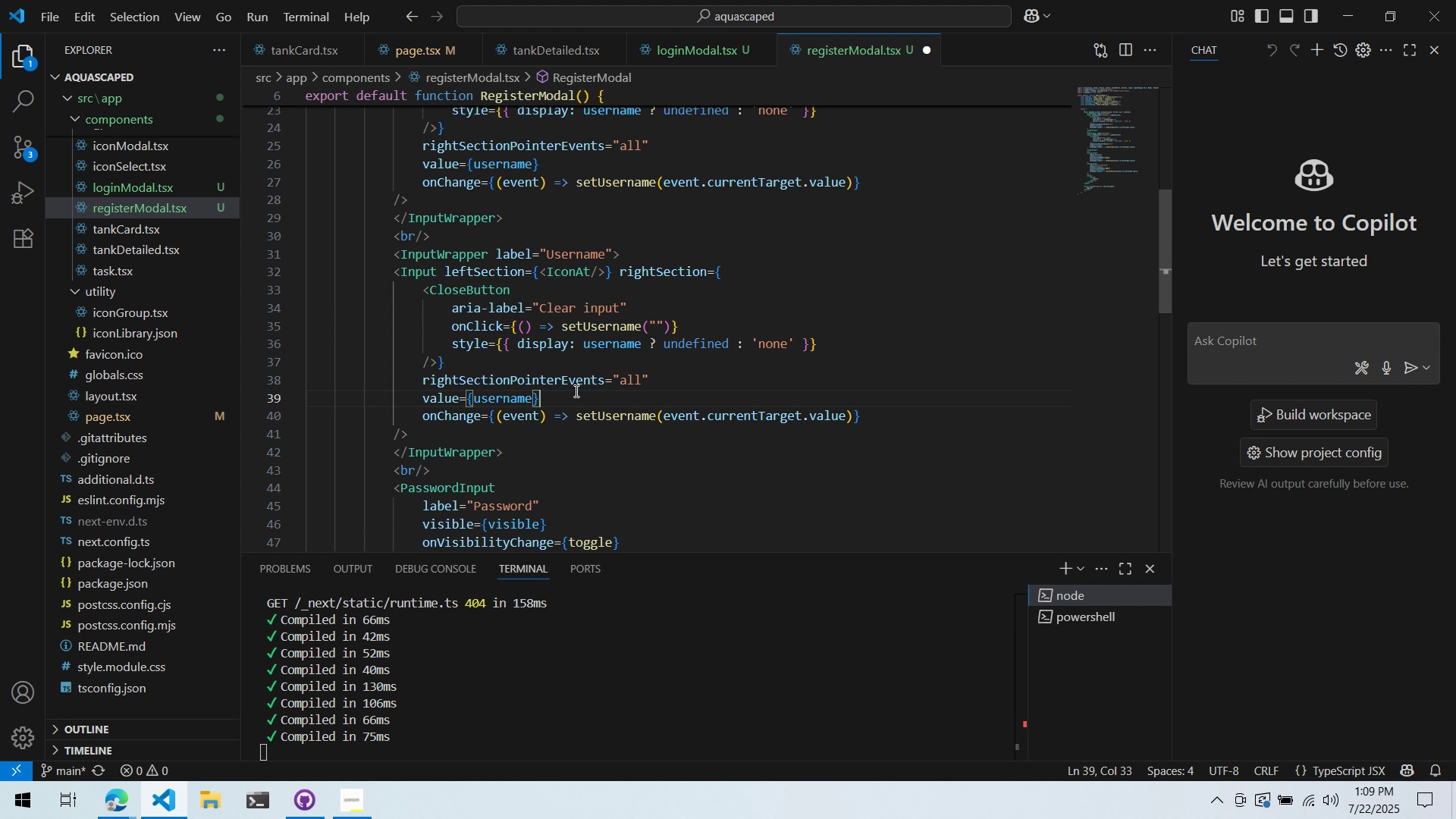 
left_click([469, 271])
 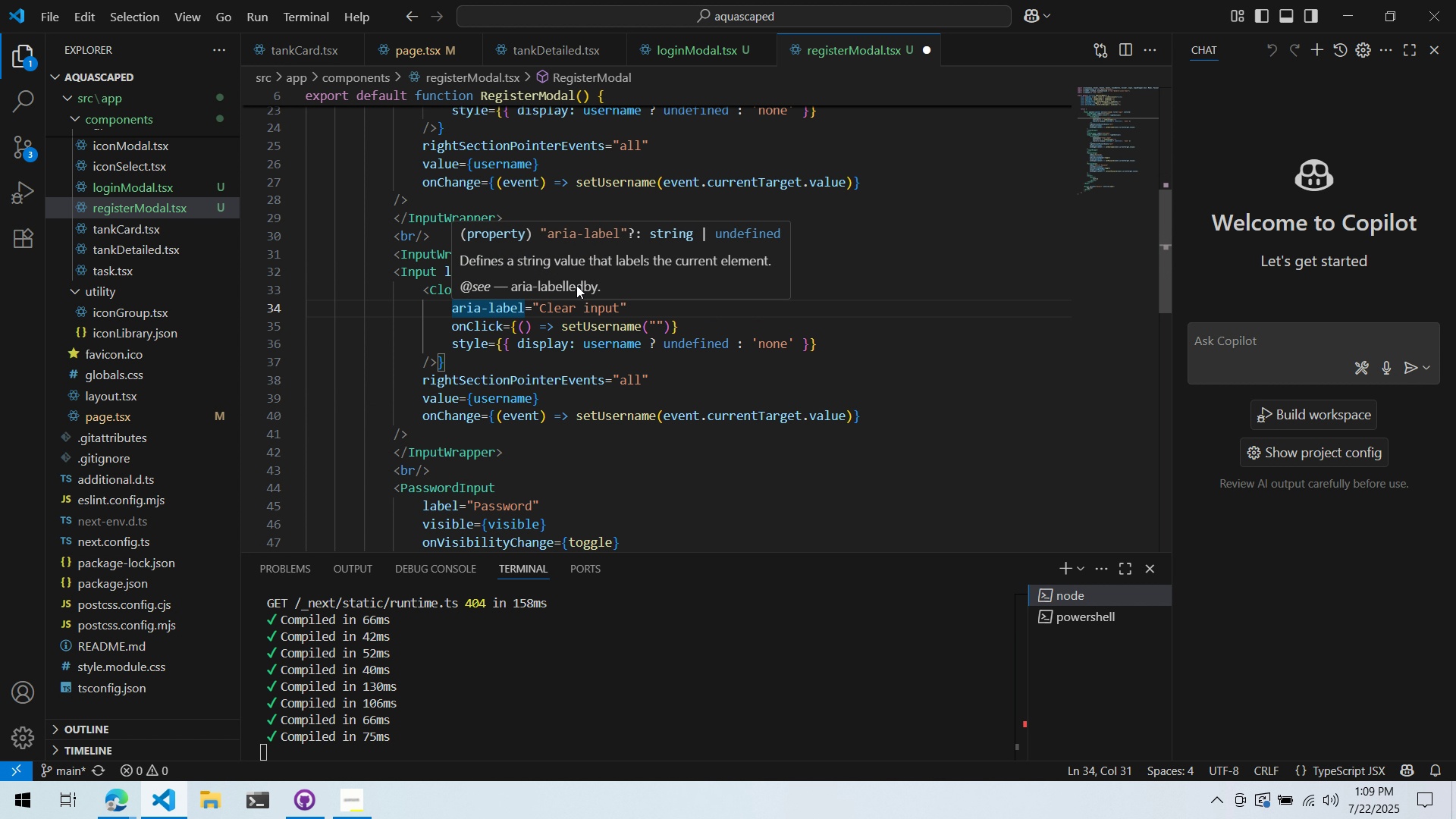 
left_click([661, 382])
 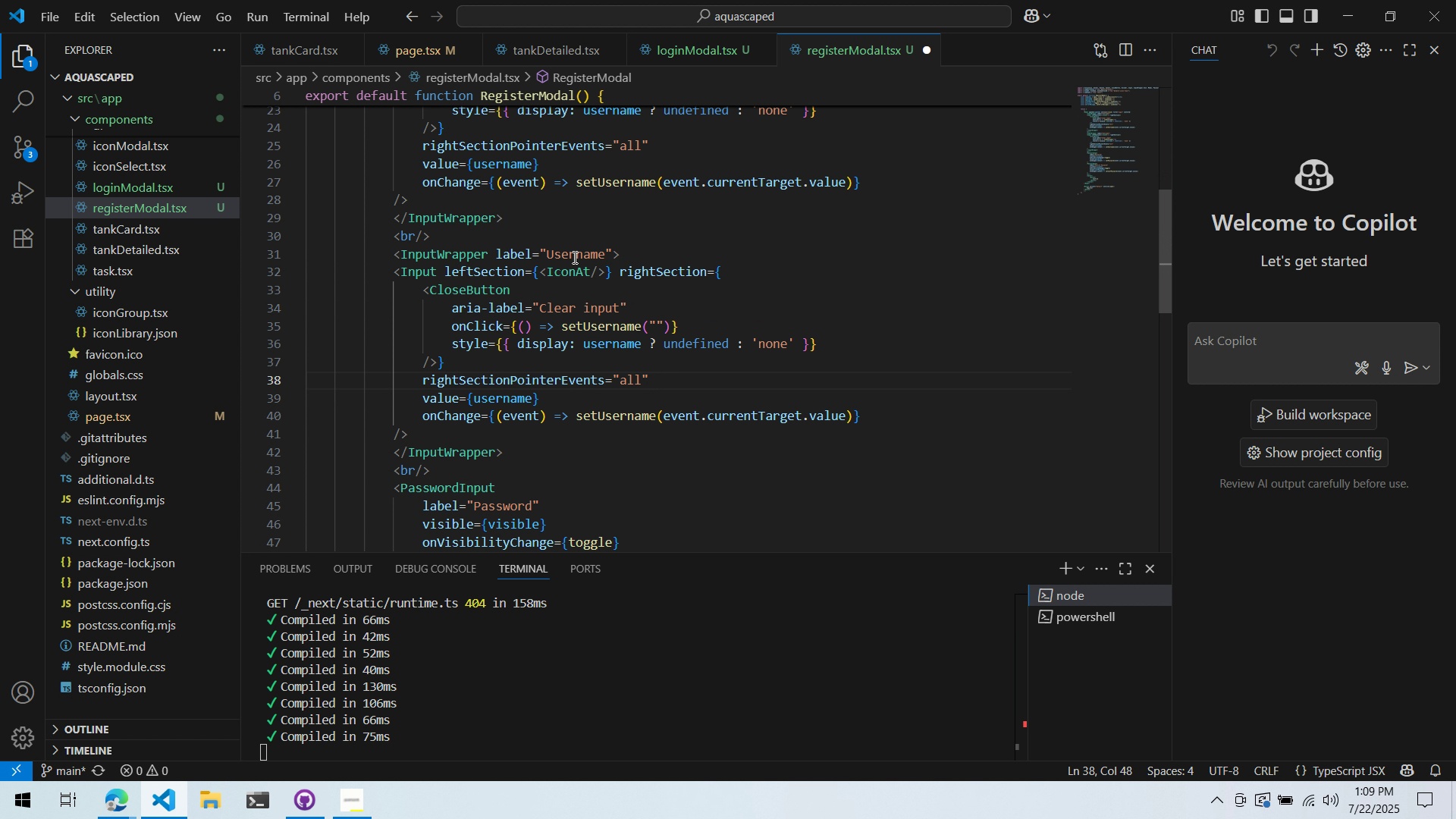 
double_click([573, 257])
 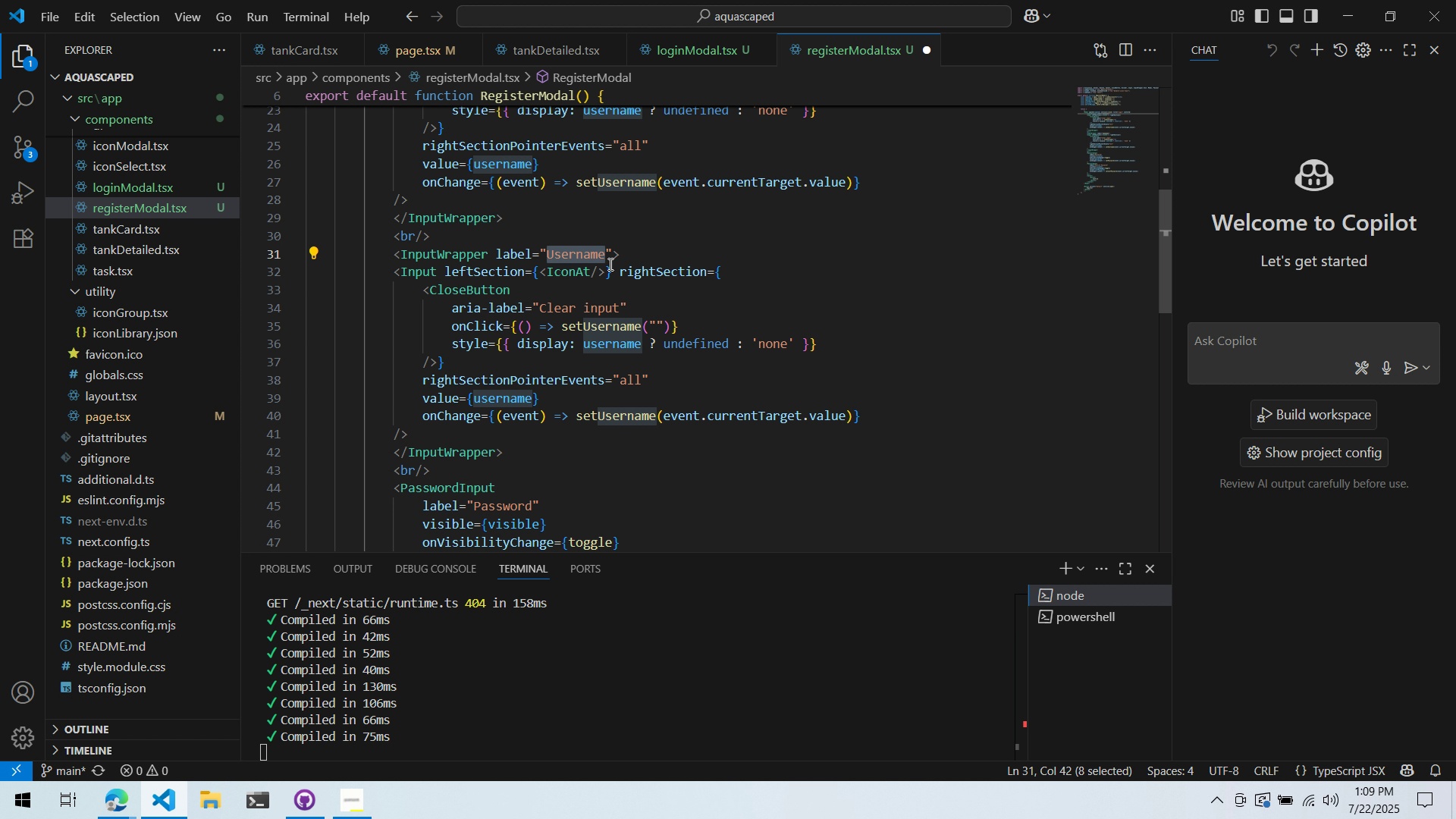 
type(Email)
 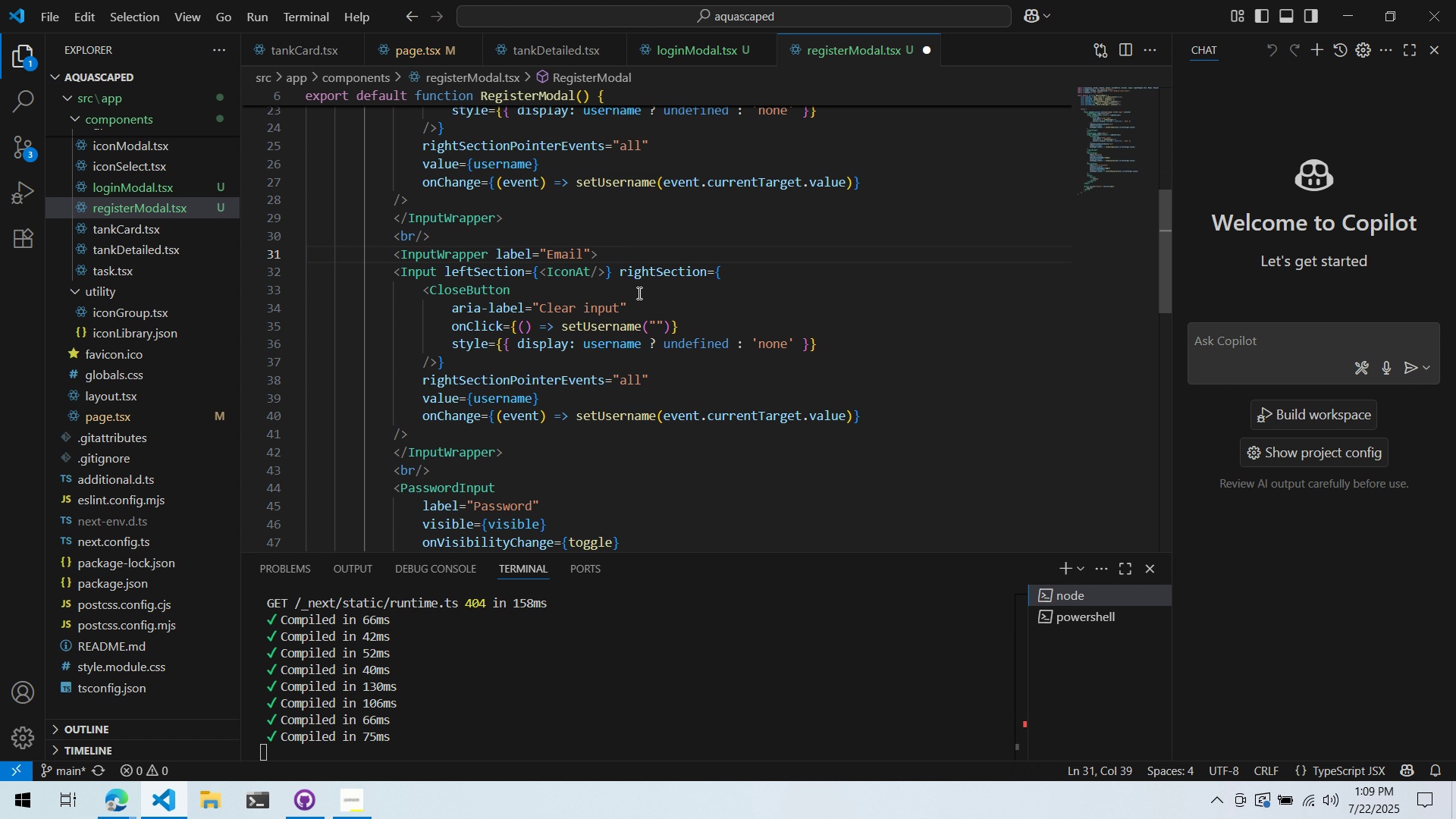 
left_click([639, 313])
 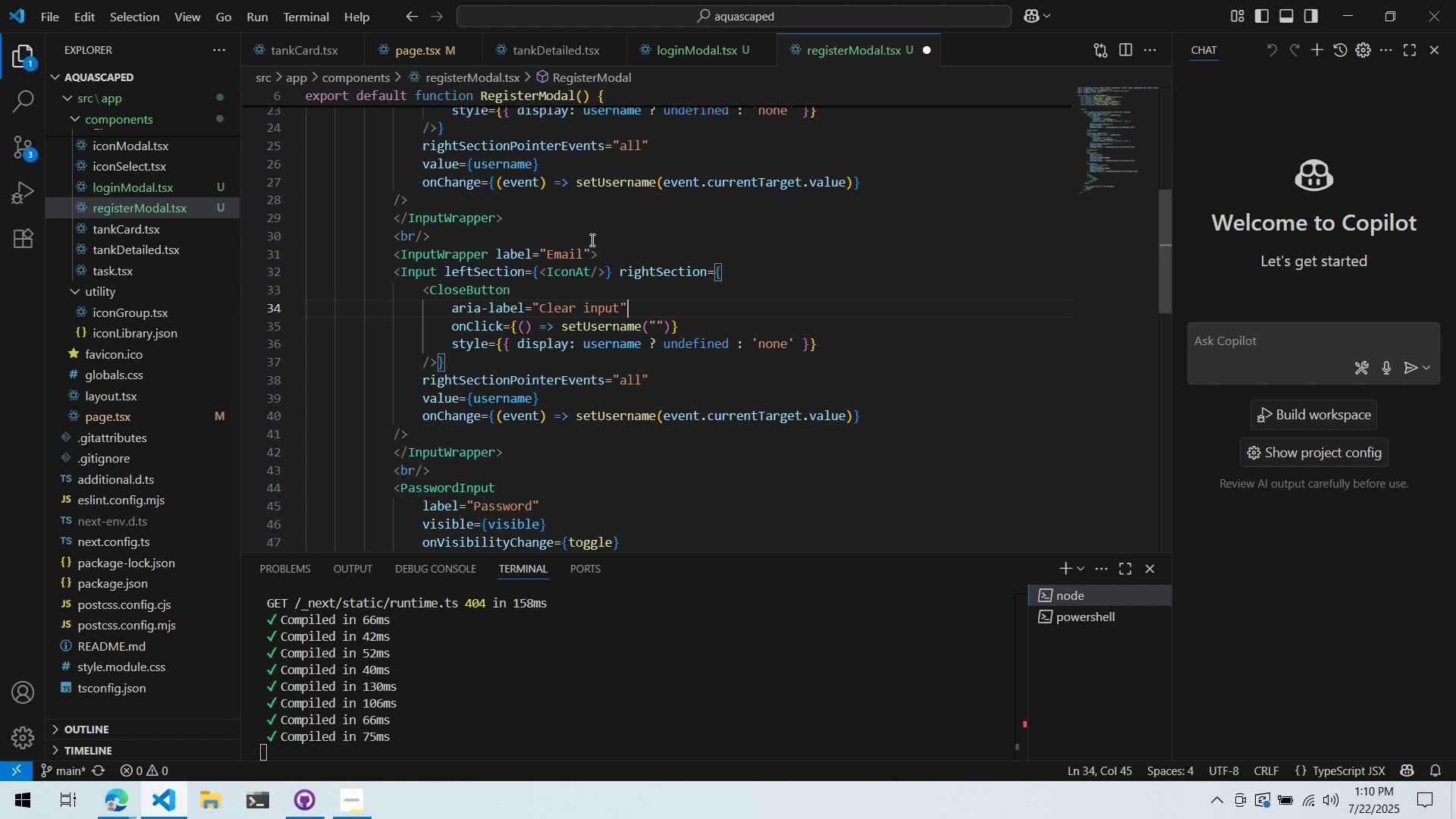 
wait(80.19)
 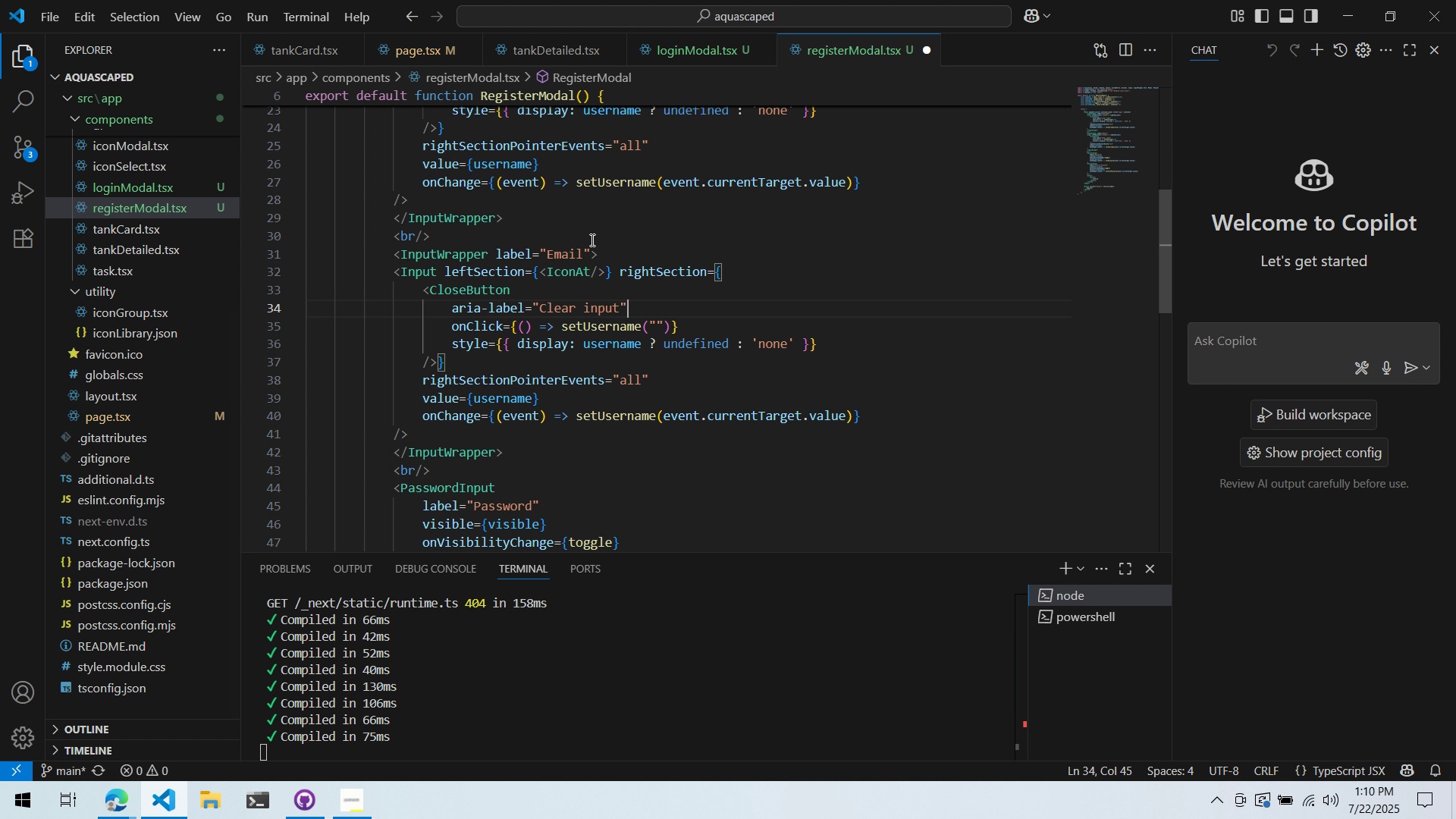 
left_click([595, 259])
 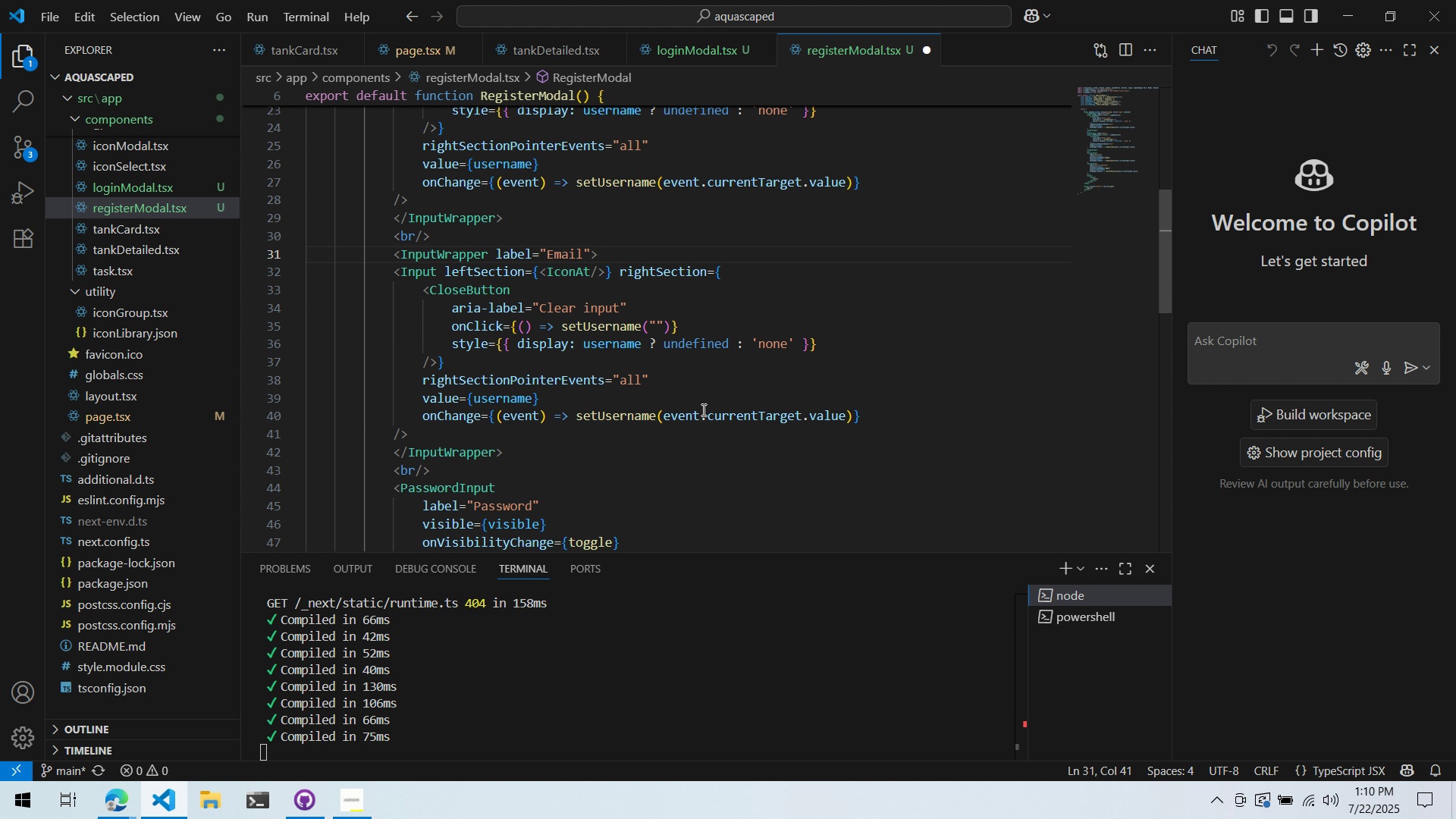 
key(Tab)
 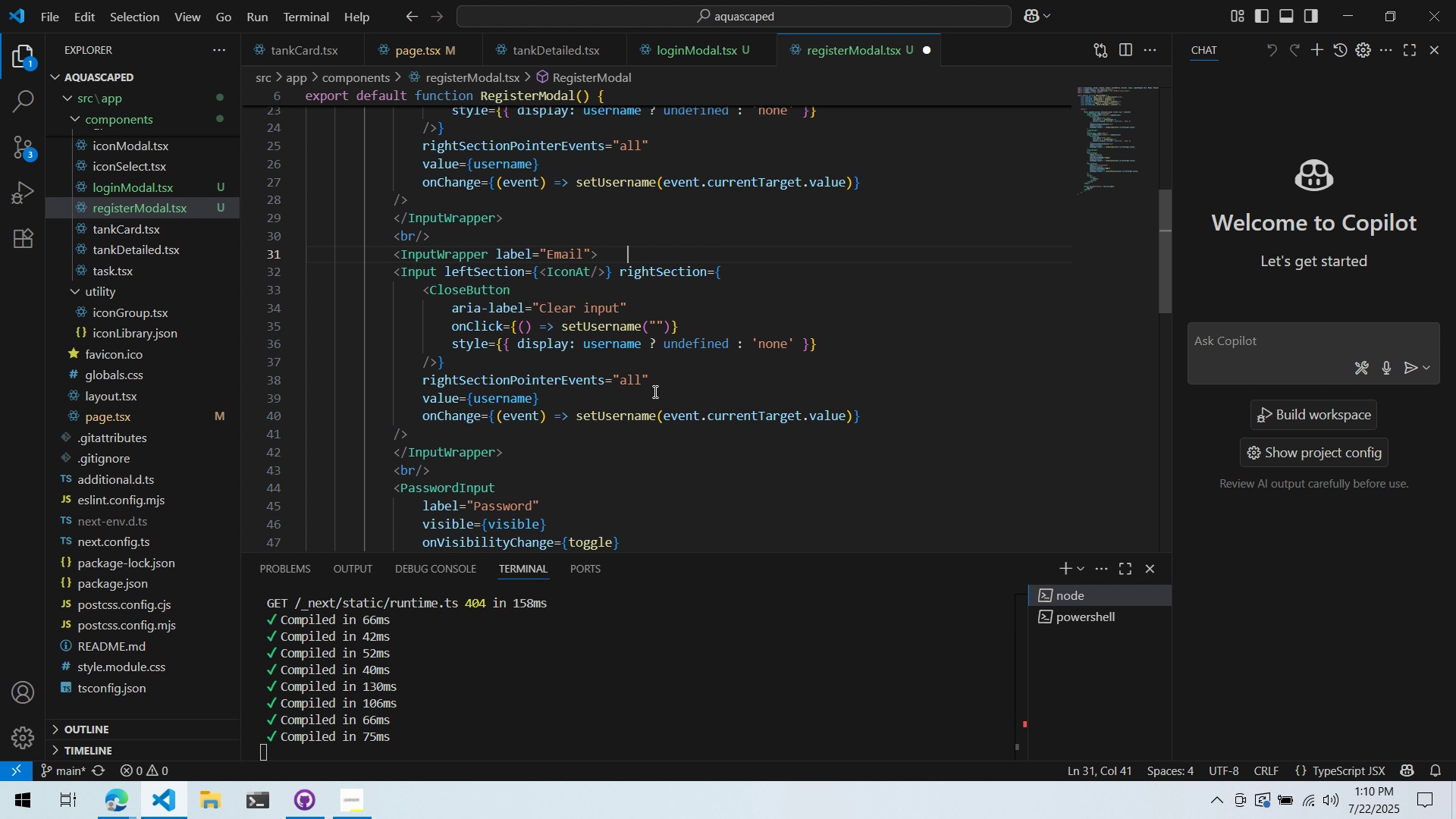 
key(Alt+AltLeft)
 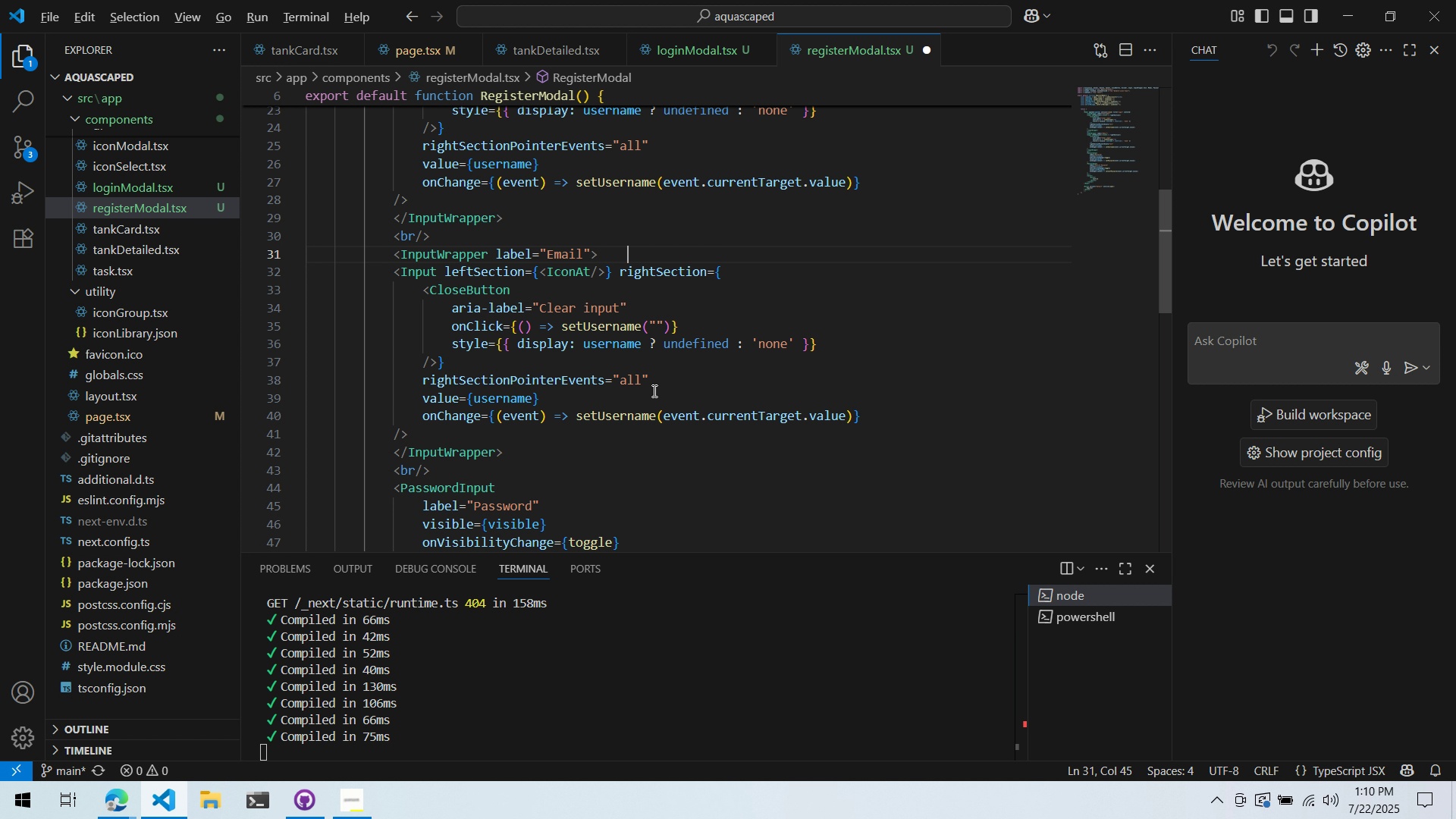 
key(Alt+Tab)
 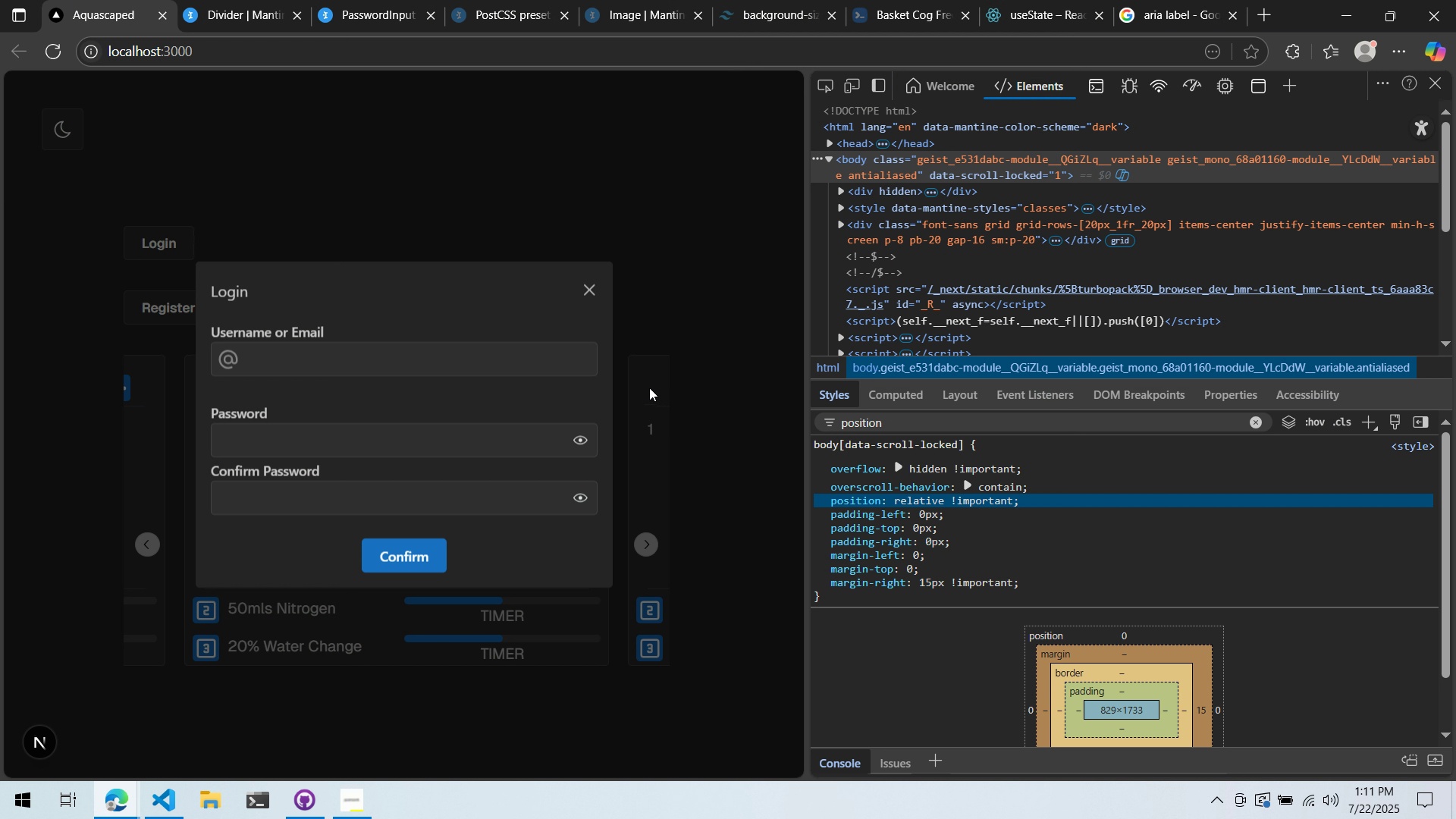 
key(Alt+AltLeft)
 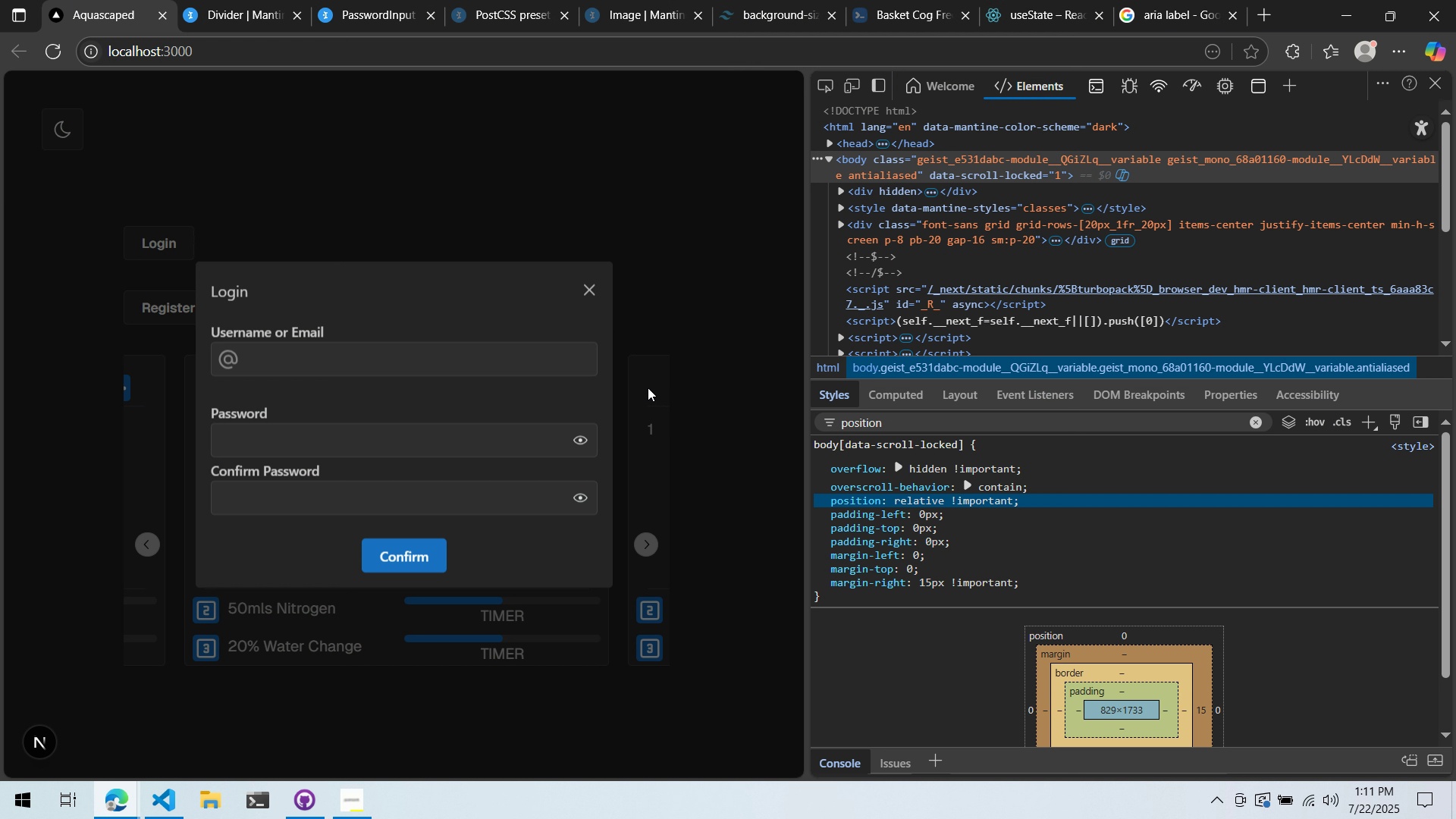 
key(Alt+Tab)
 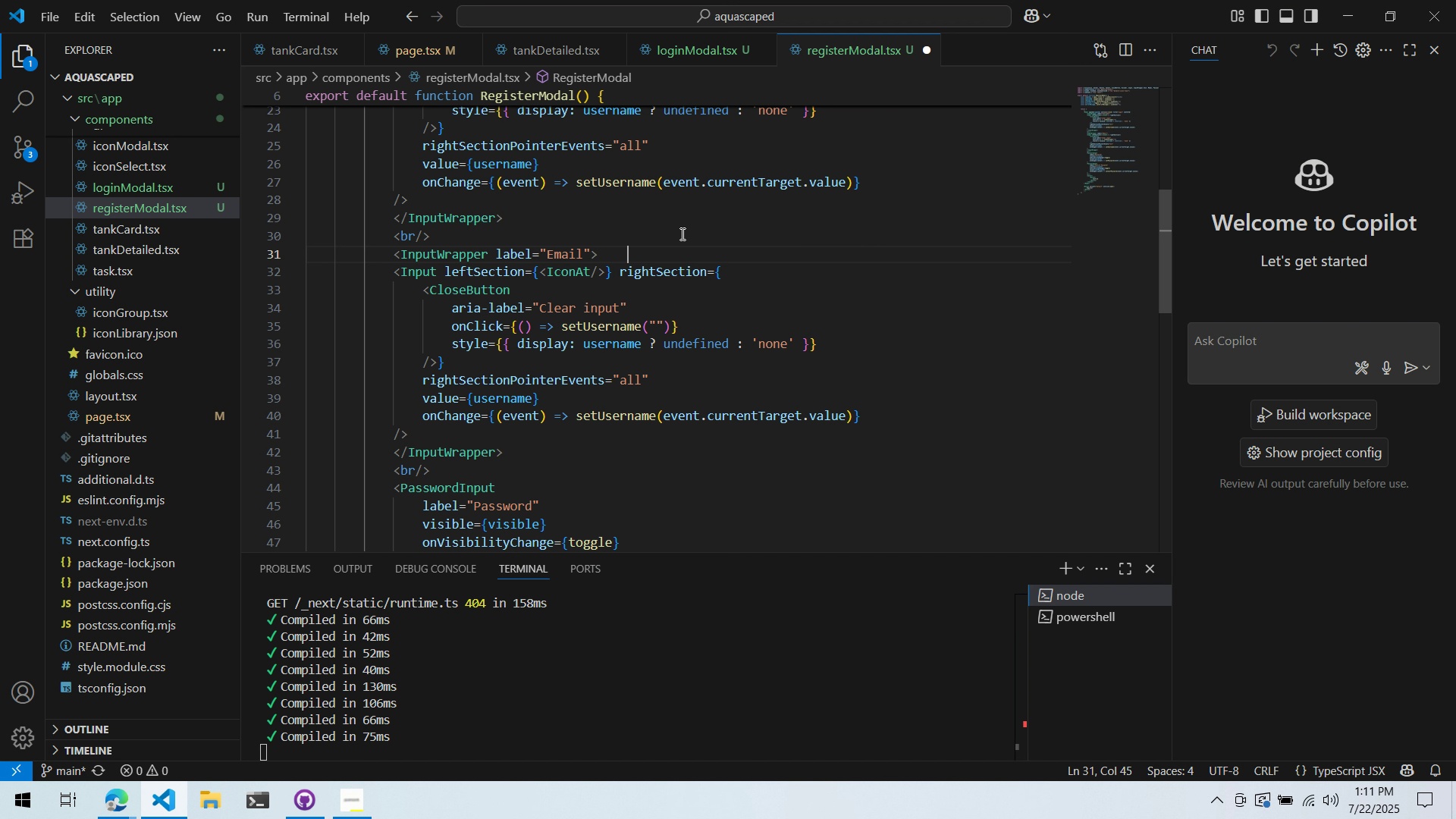 
double_click([684, 251])
 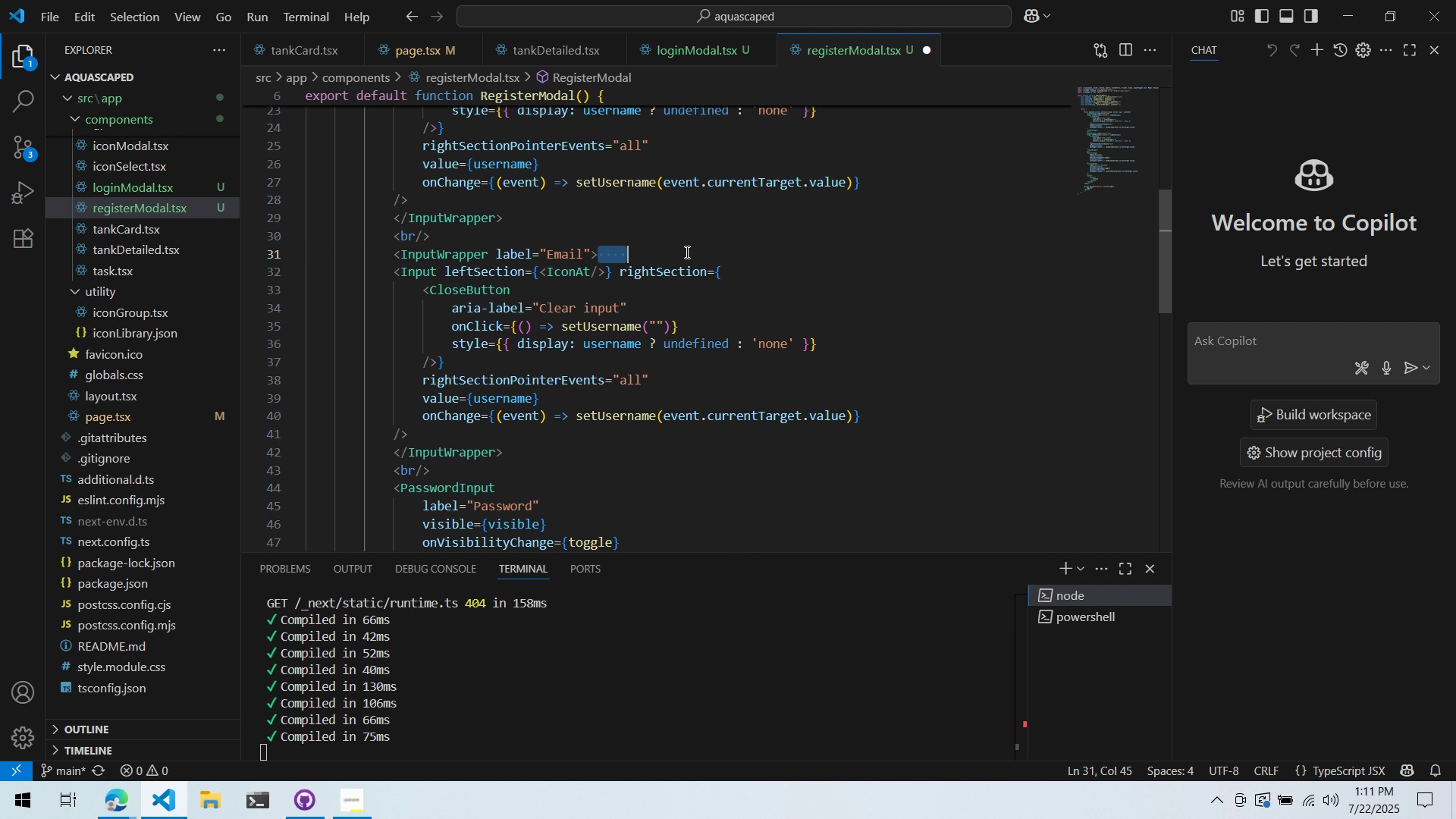 
triple_click([686, 252])
 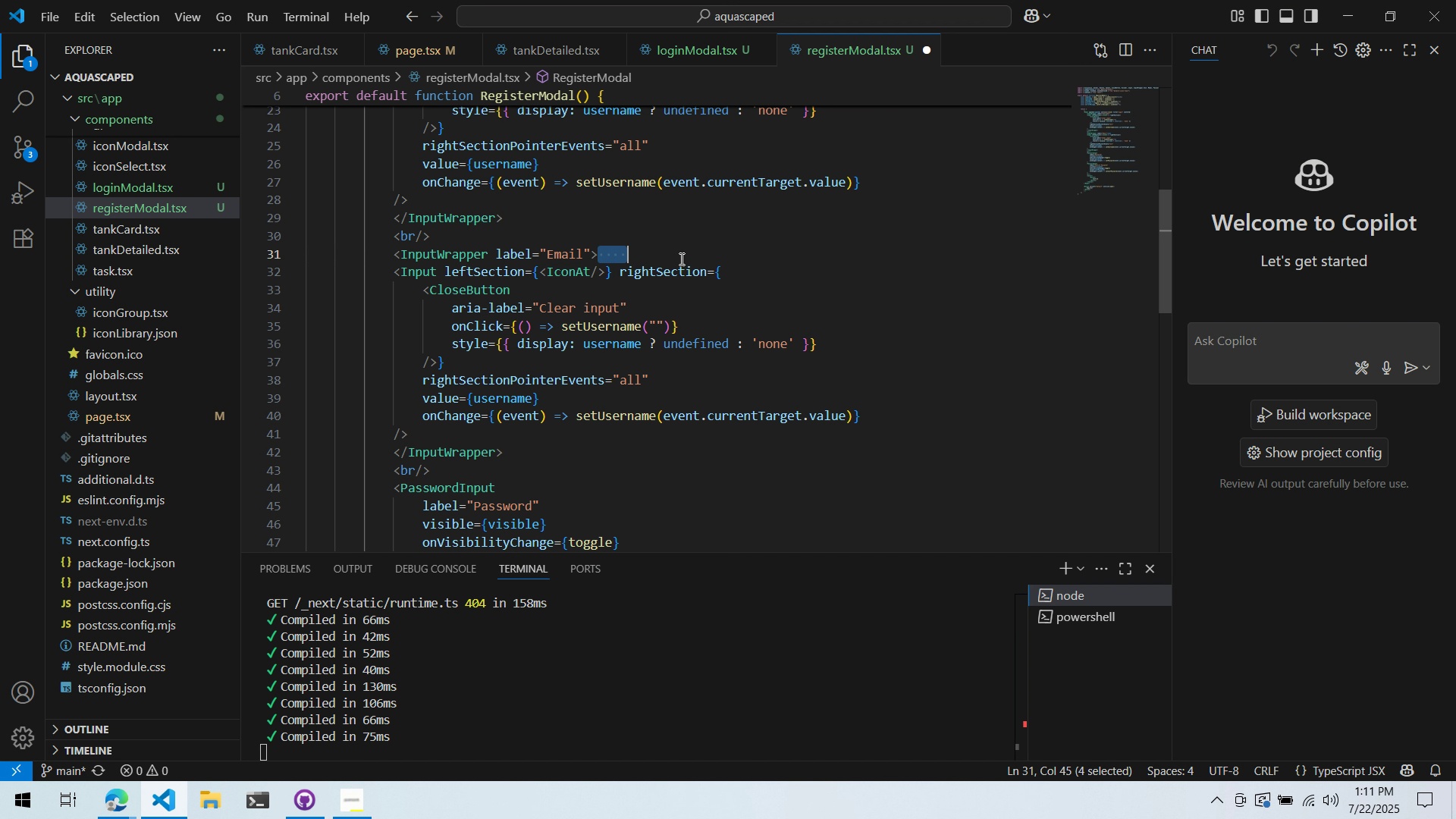 
key(Control+ControlLeft)
 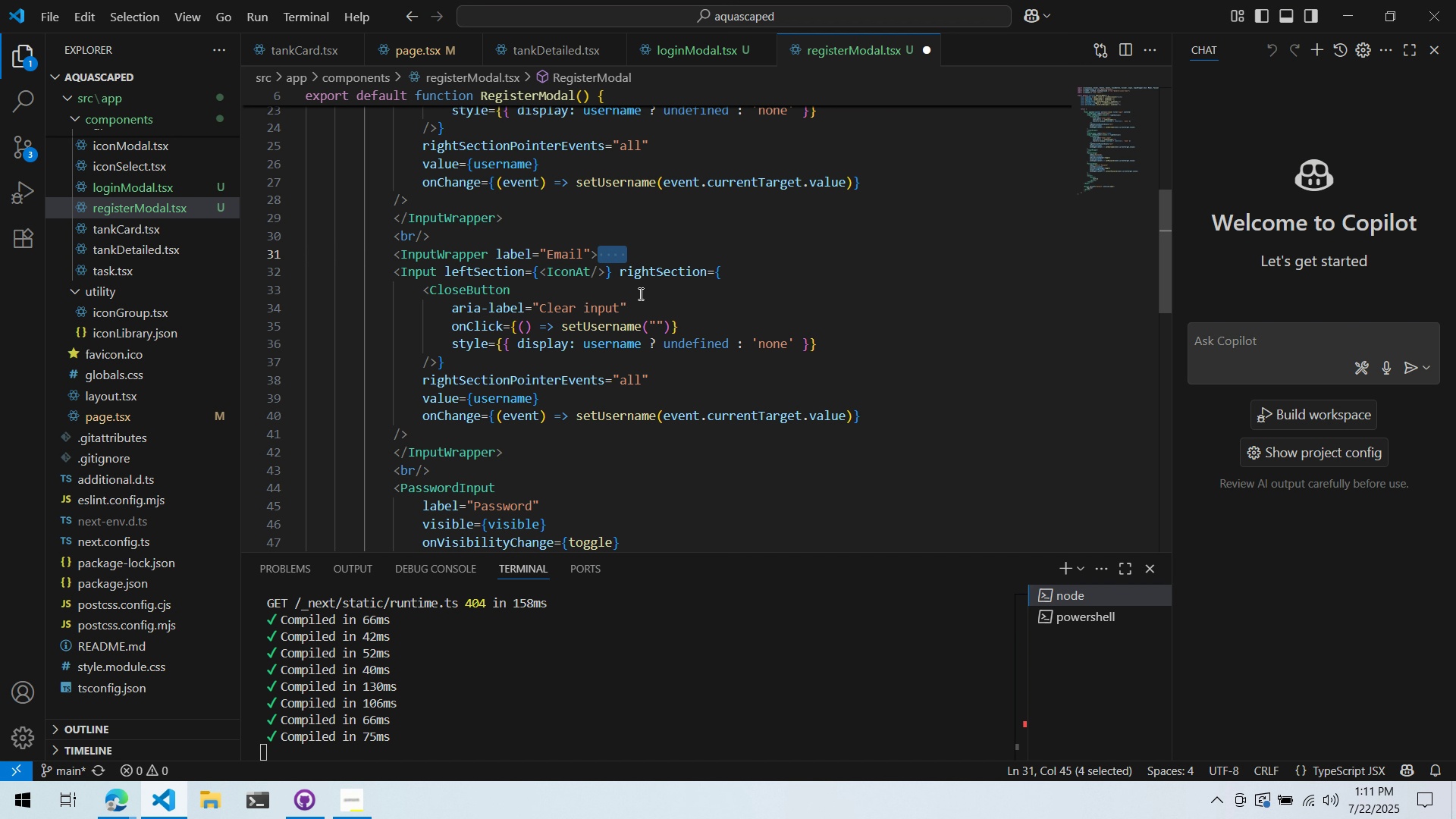 
key(Control+X)
 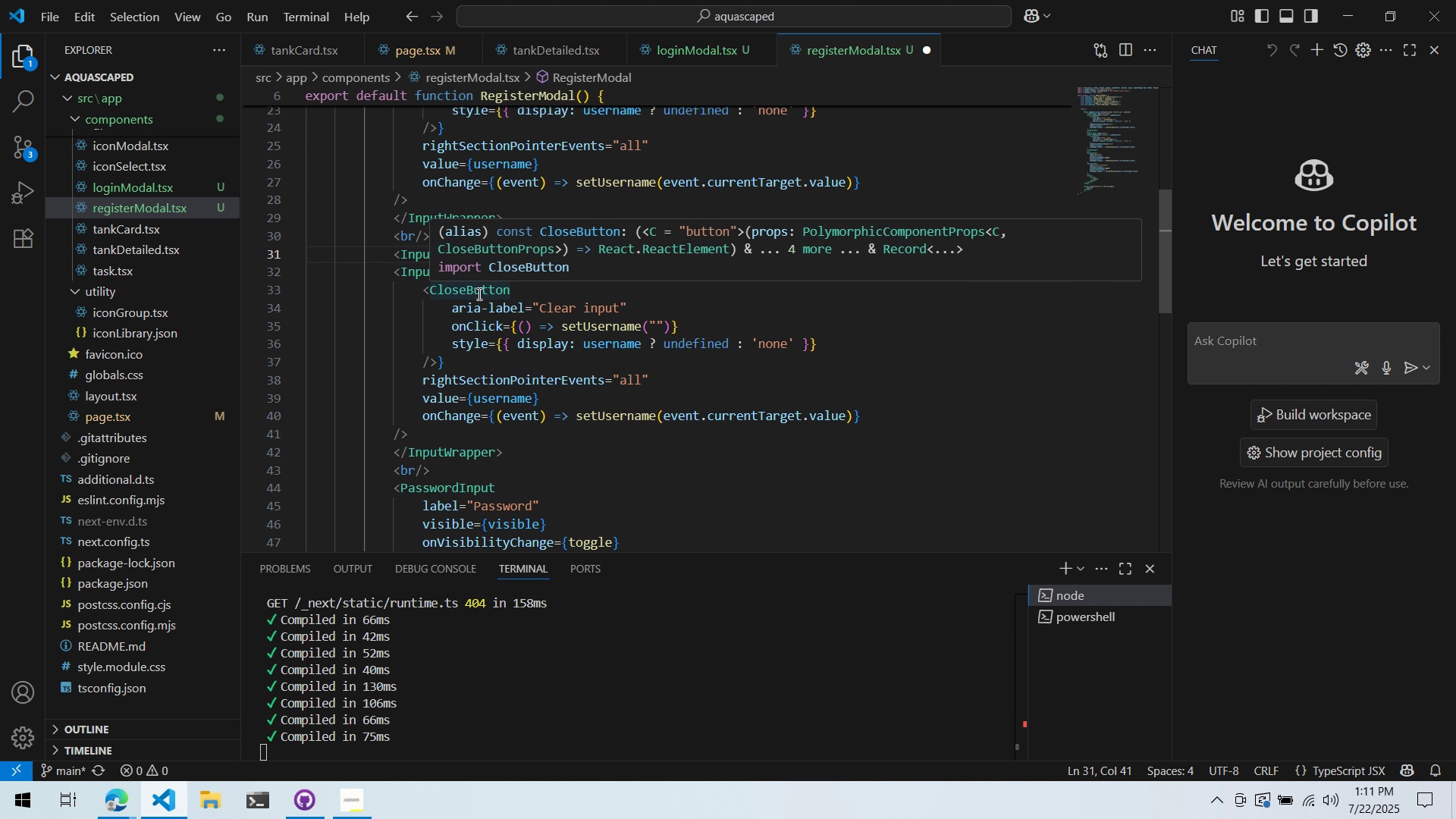 
left_click([554, 340])
 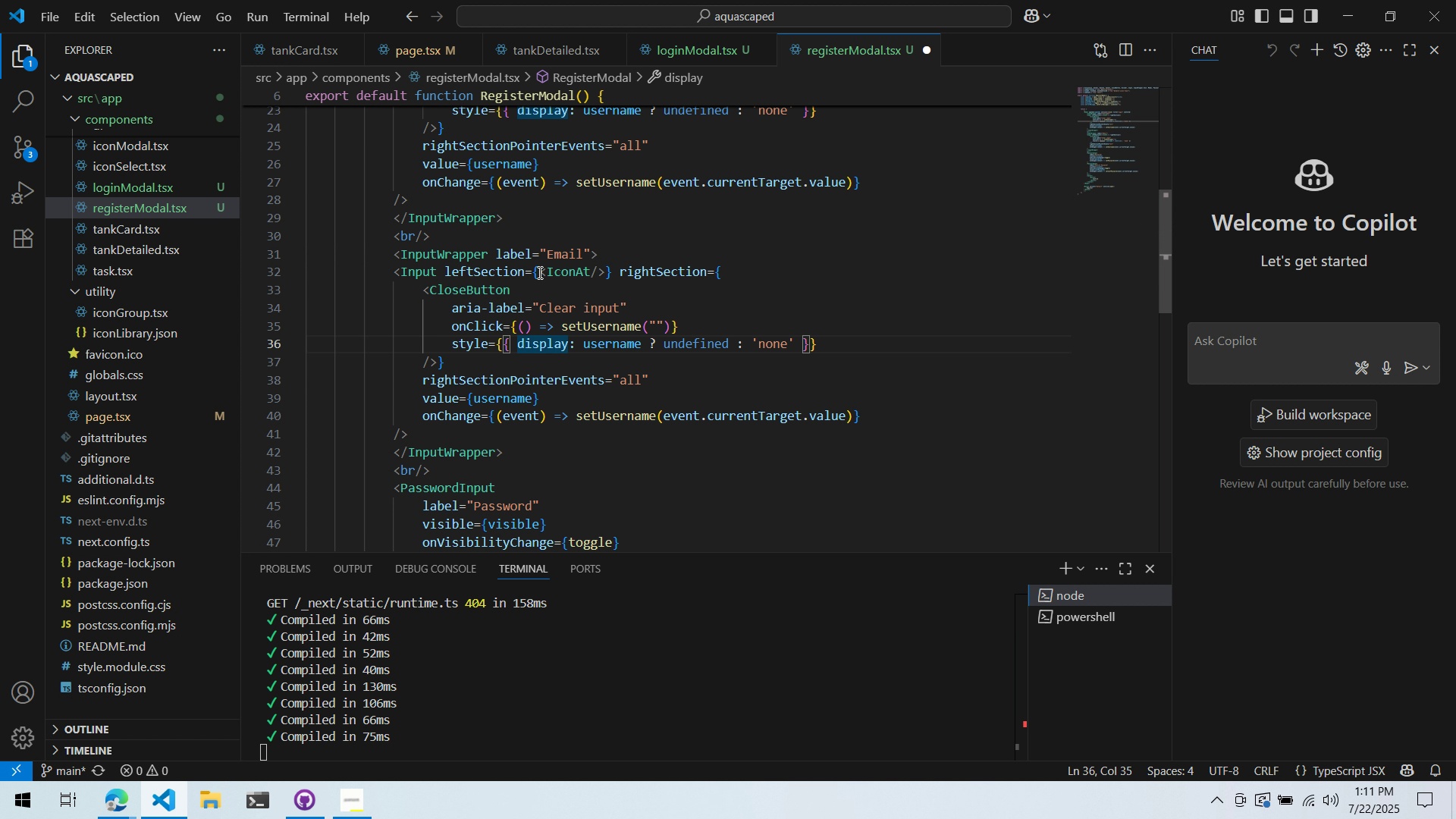 
double_click([570, 273])
 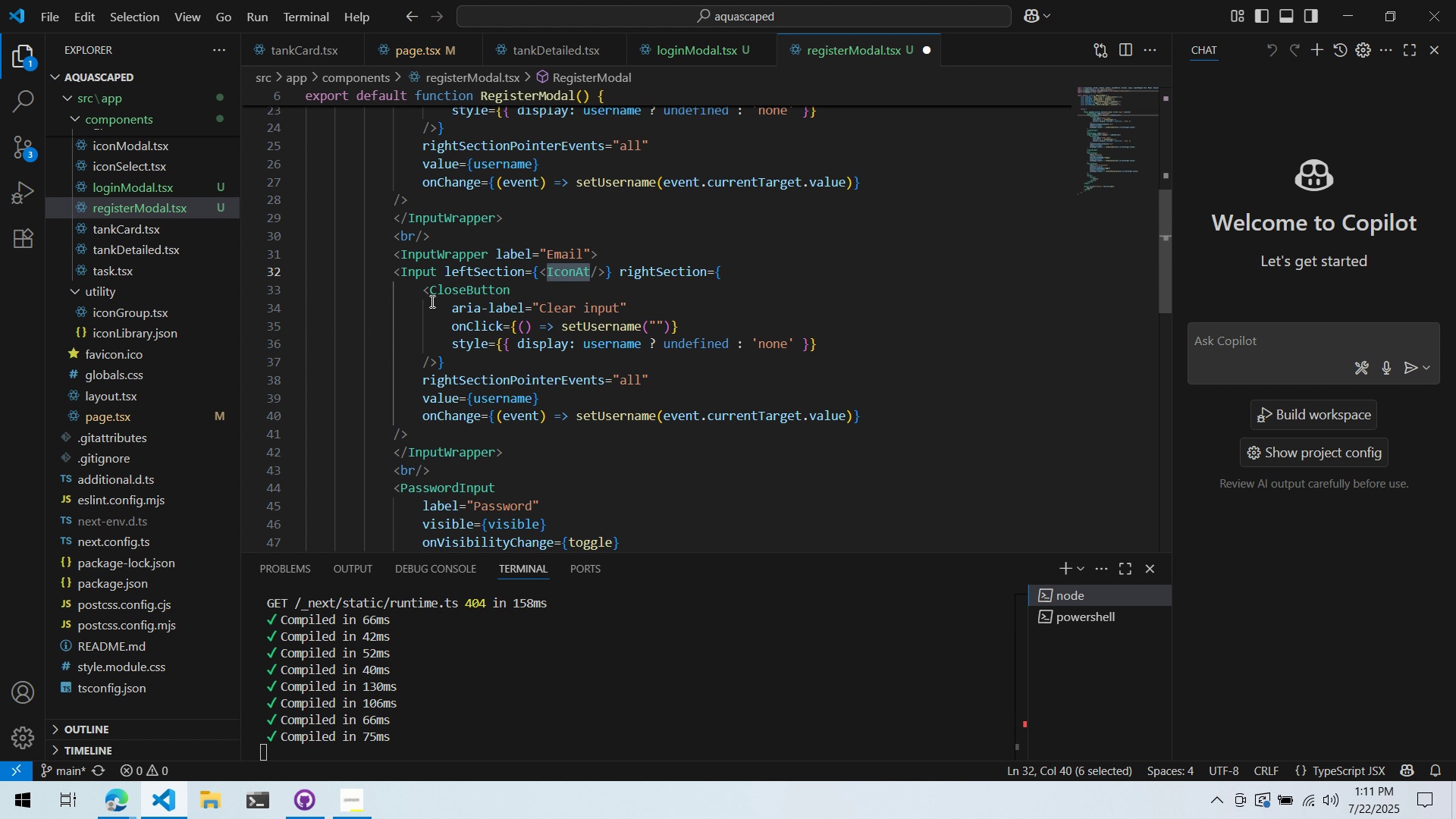 
hold_key(key=ShiftLeft, duration=1.53)
 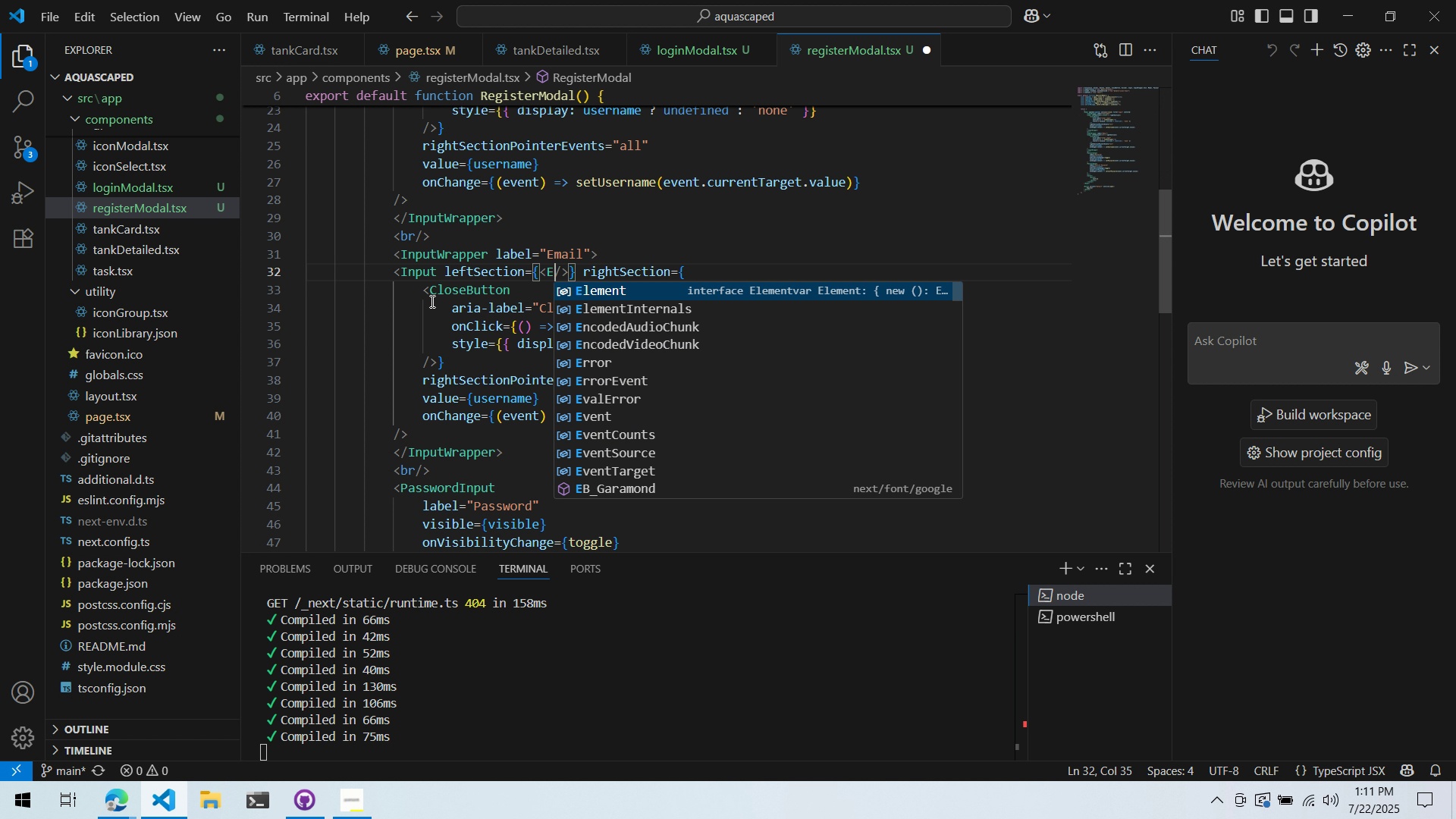 
type(E)
key(Backspace)
type(IconMail)
 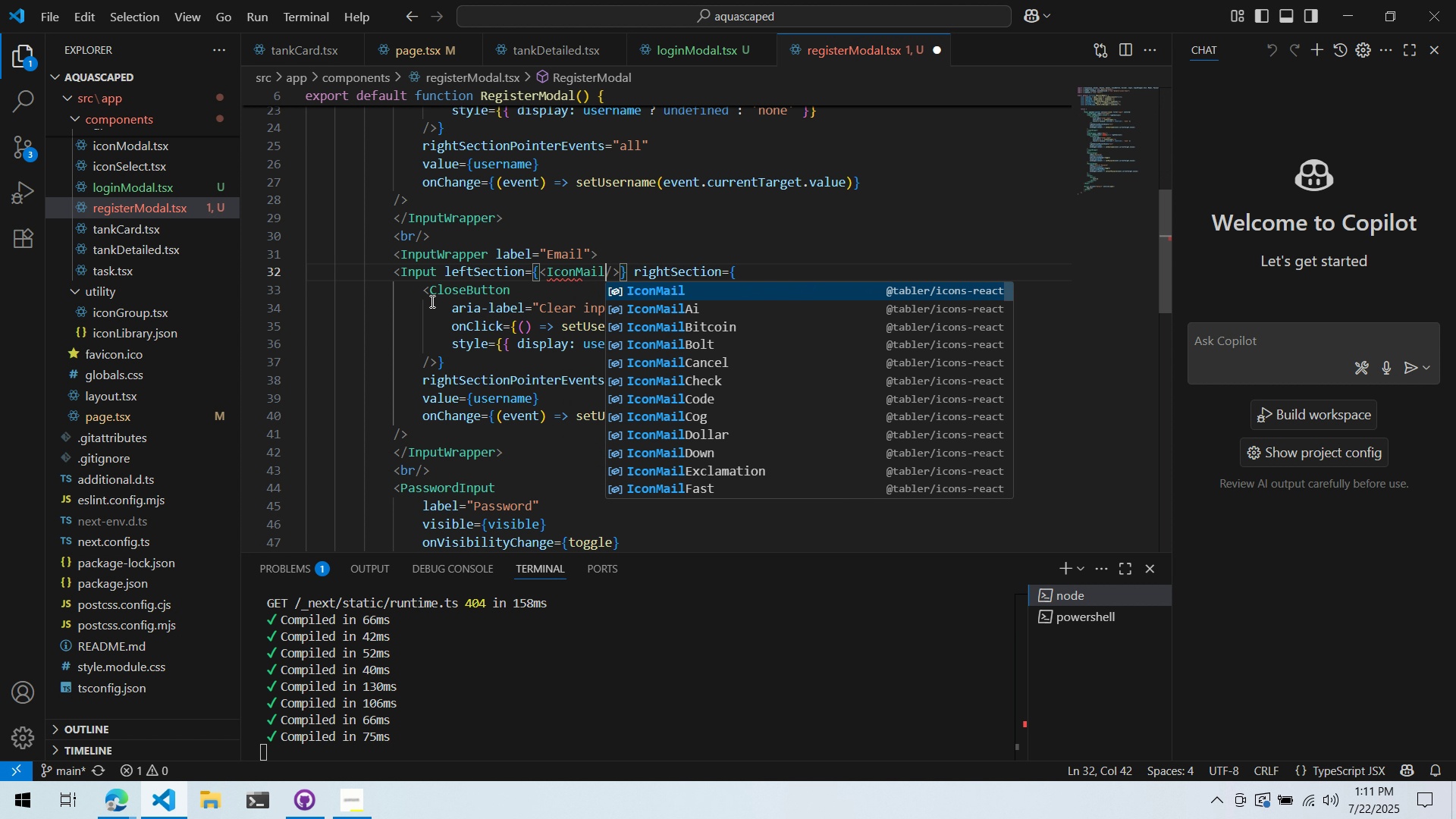 
key(Enter)
 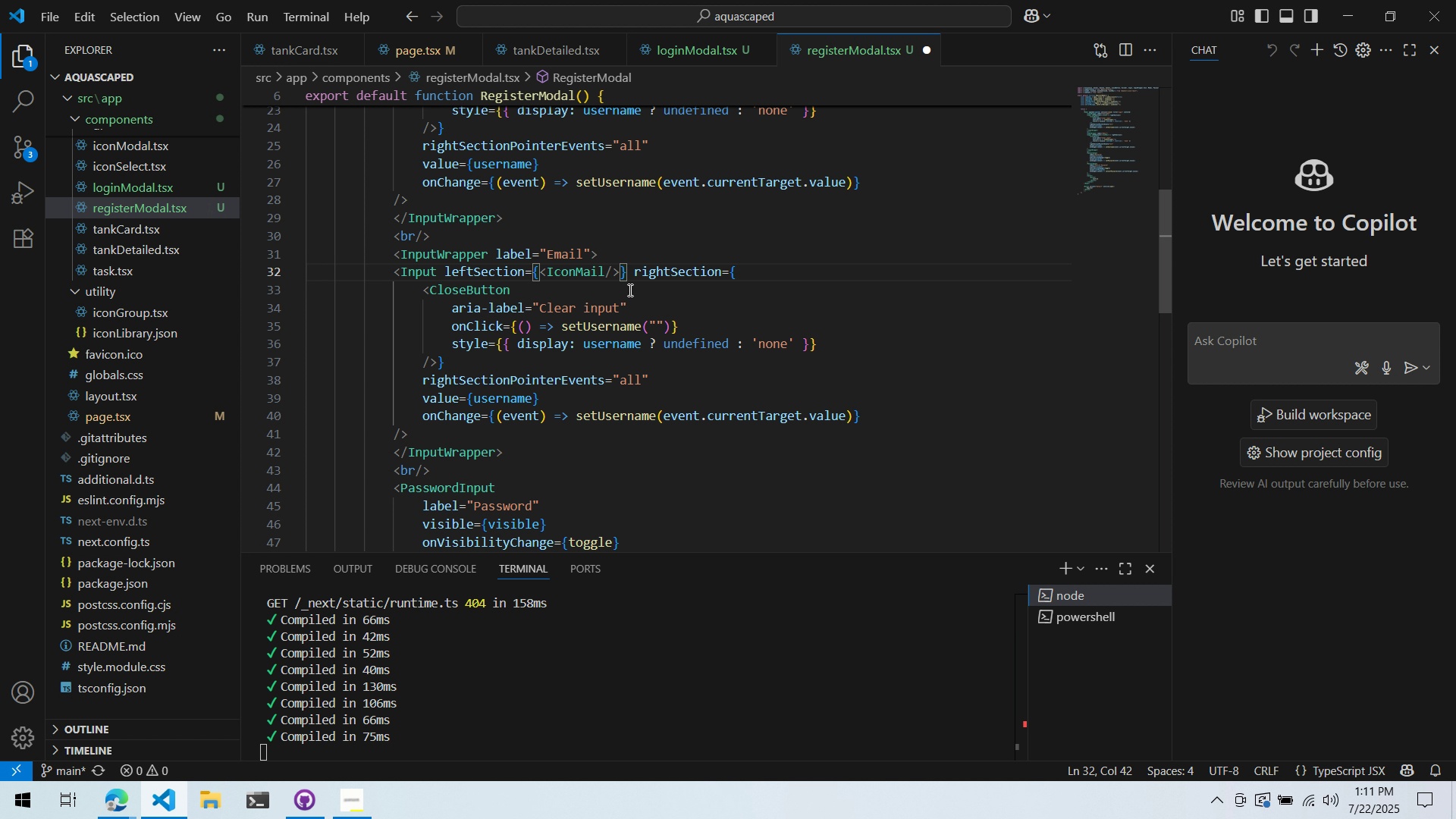 
scroll: coordinate [642, 288], scroll_direction: up, amount: 4.0
 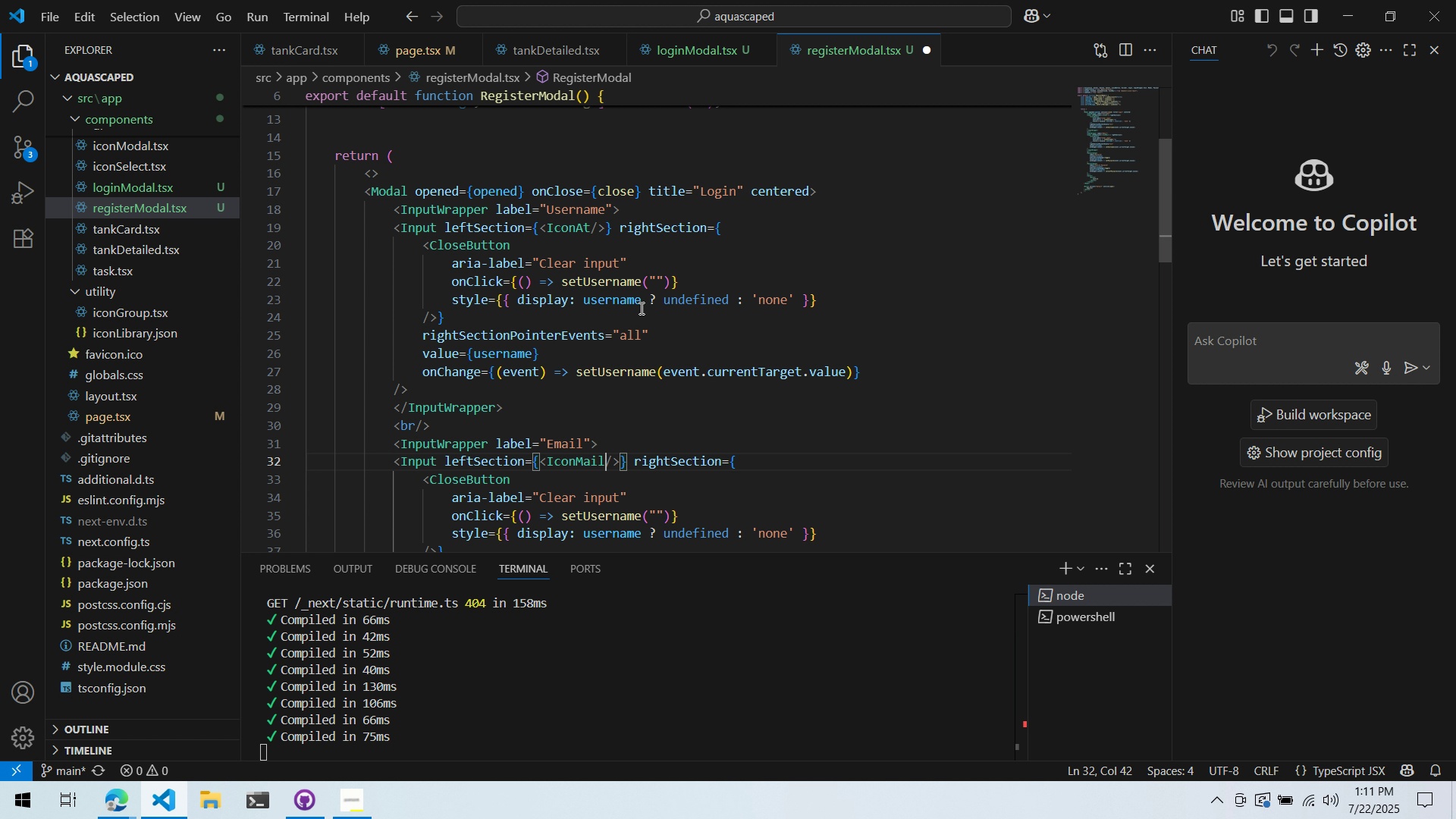 
wait(11.08)
 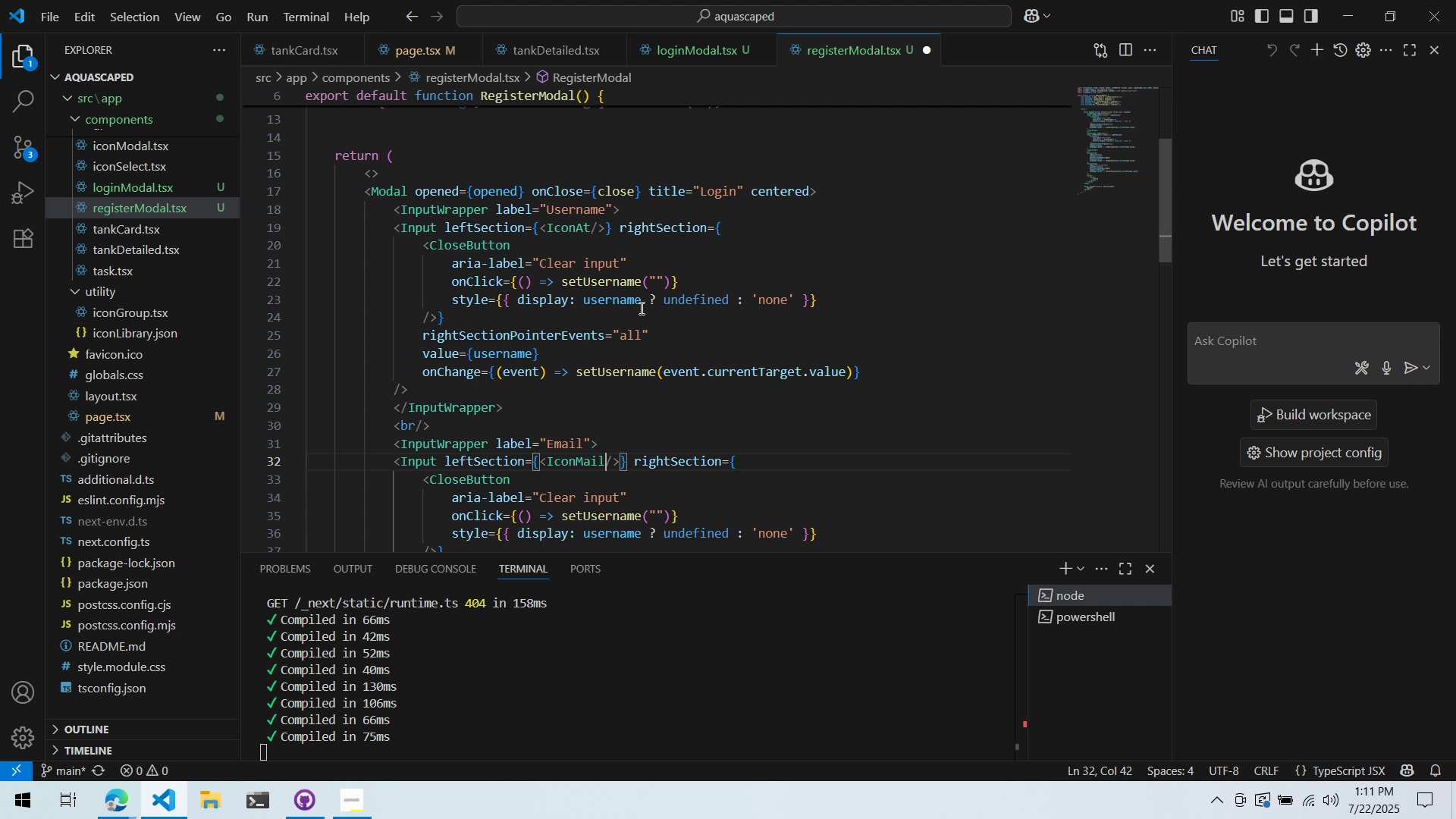 
right_click([642, 321])
 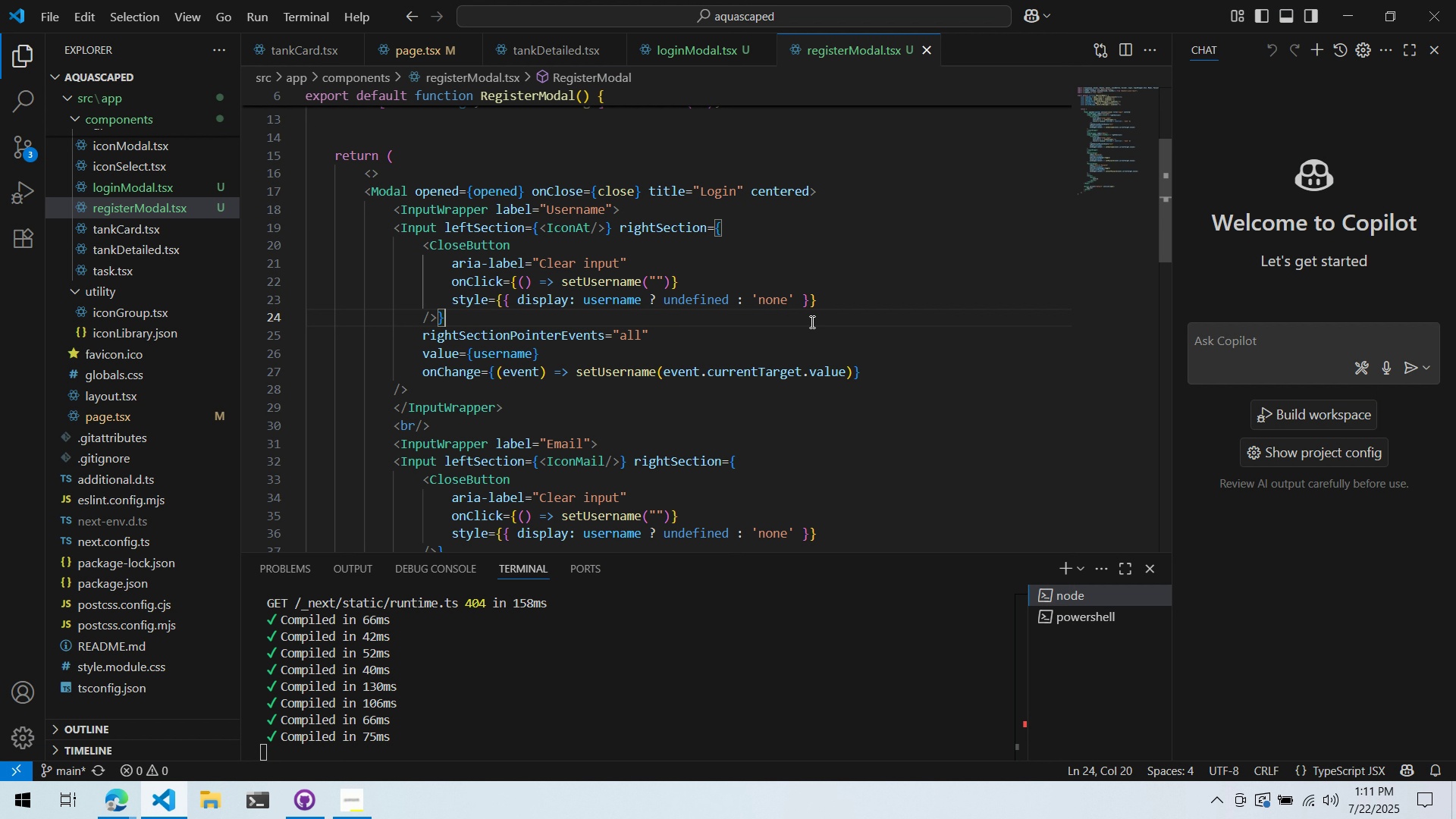 
wait(29.81)
 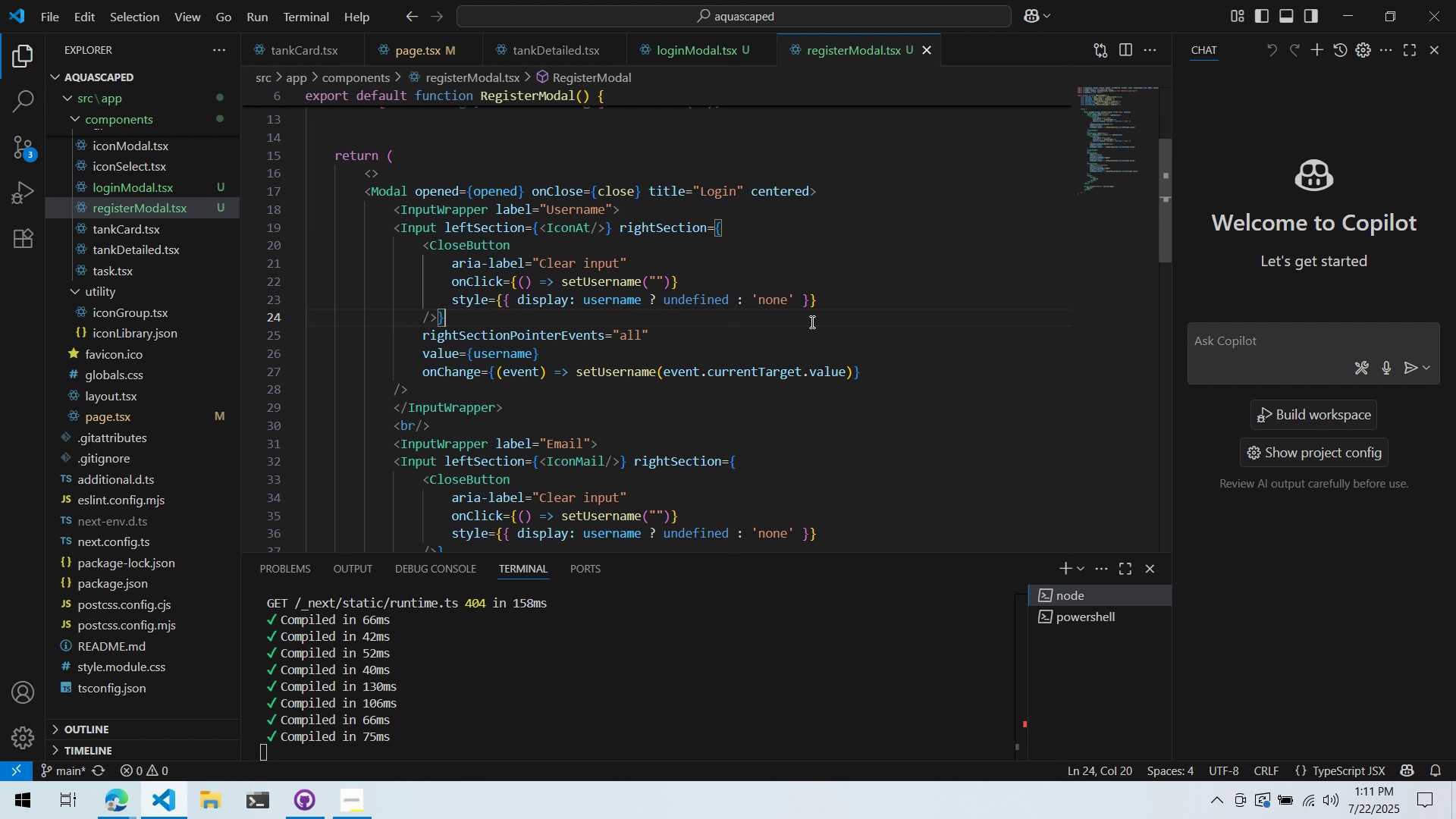 
key(Alt+AltLeft)
 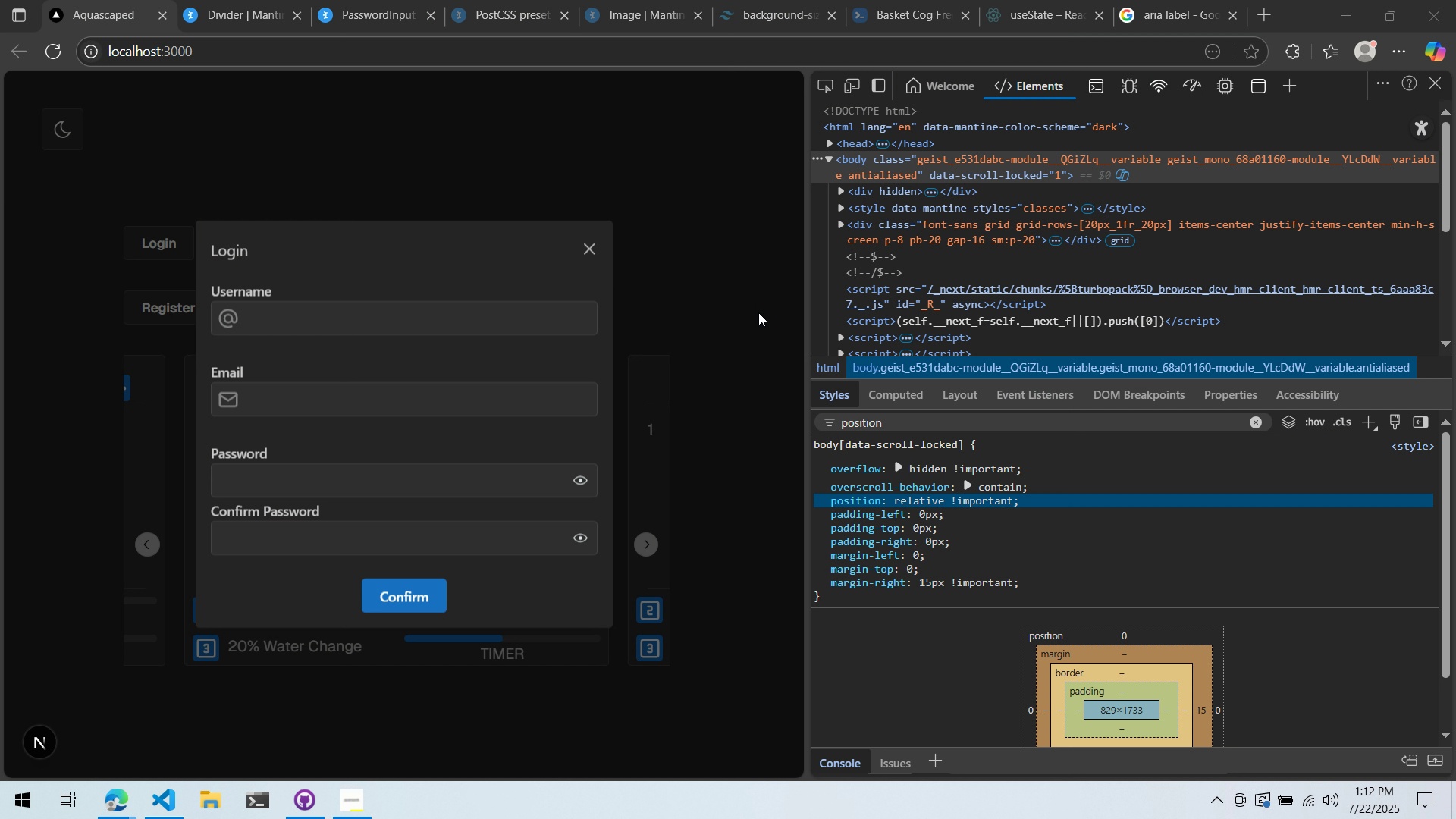 
key(Alt+Tab)
 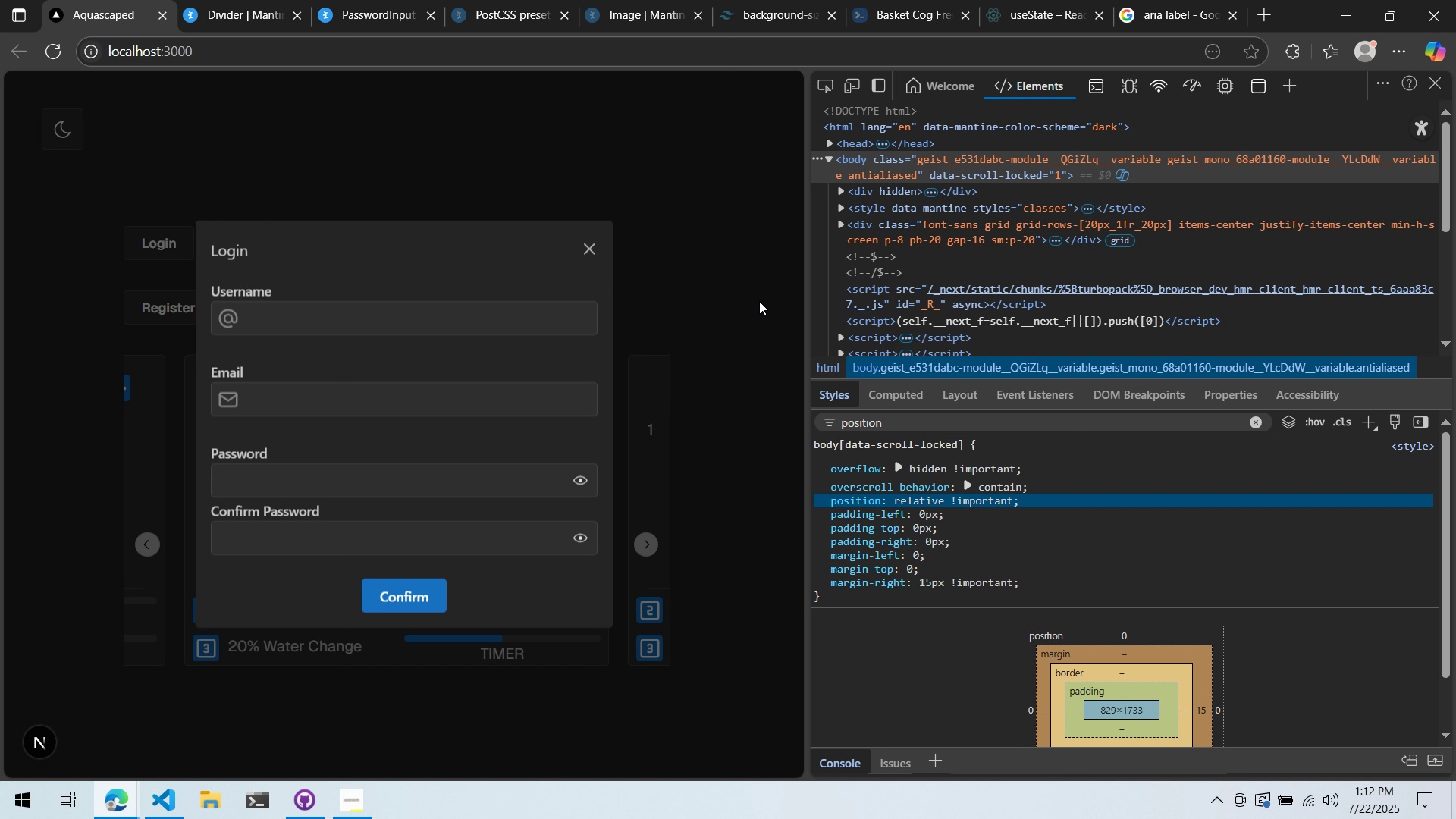 
key(Alt+AltLeft)
 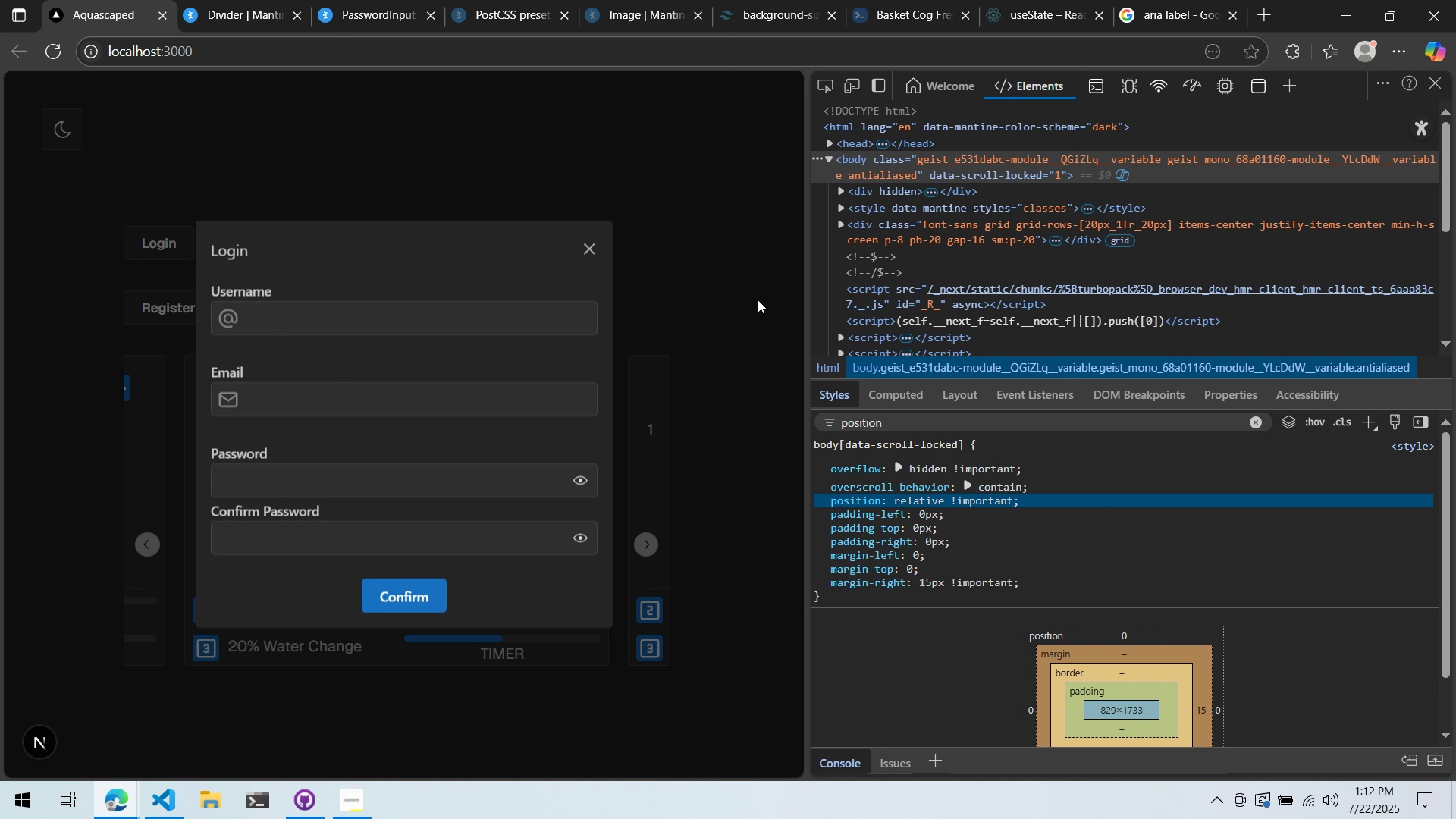 
key(Tab)
 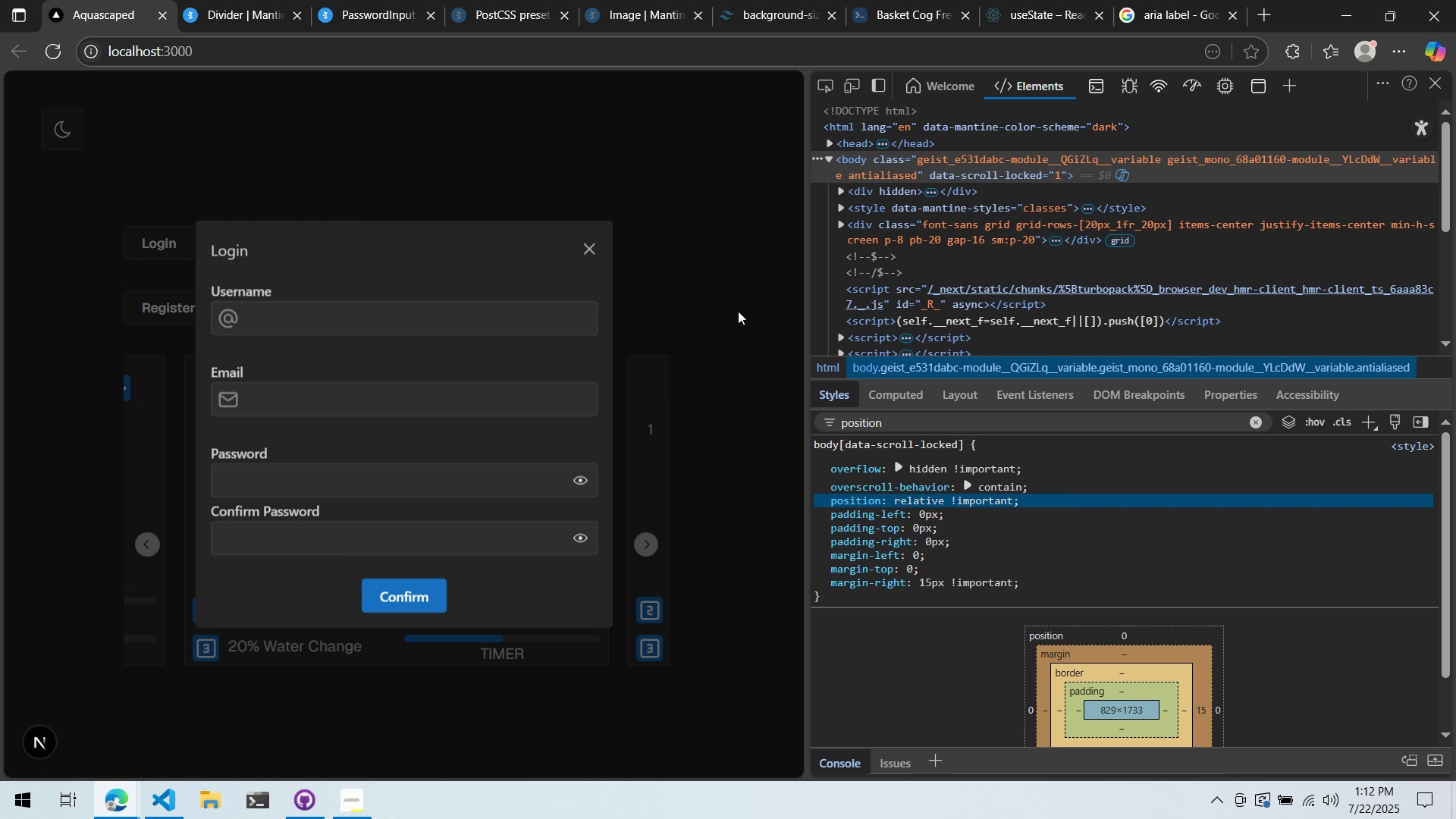 
left_click_drag(start_coordinate=[754, 268], to_coordinate=[758, 266])
 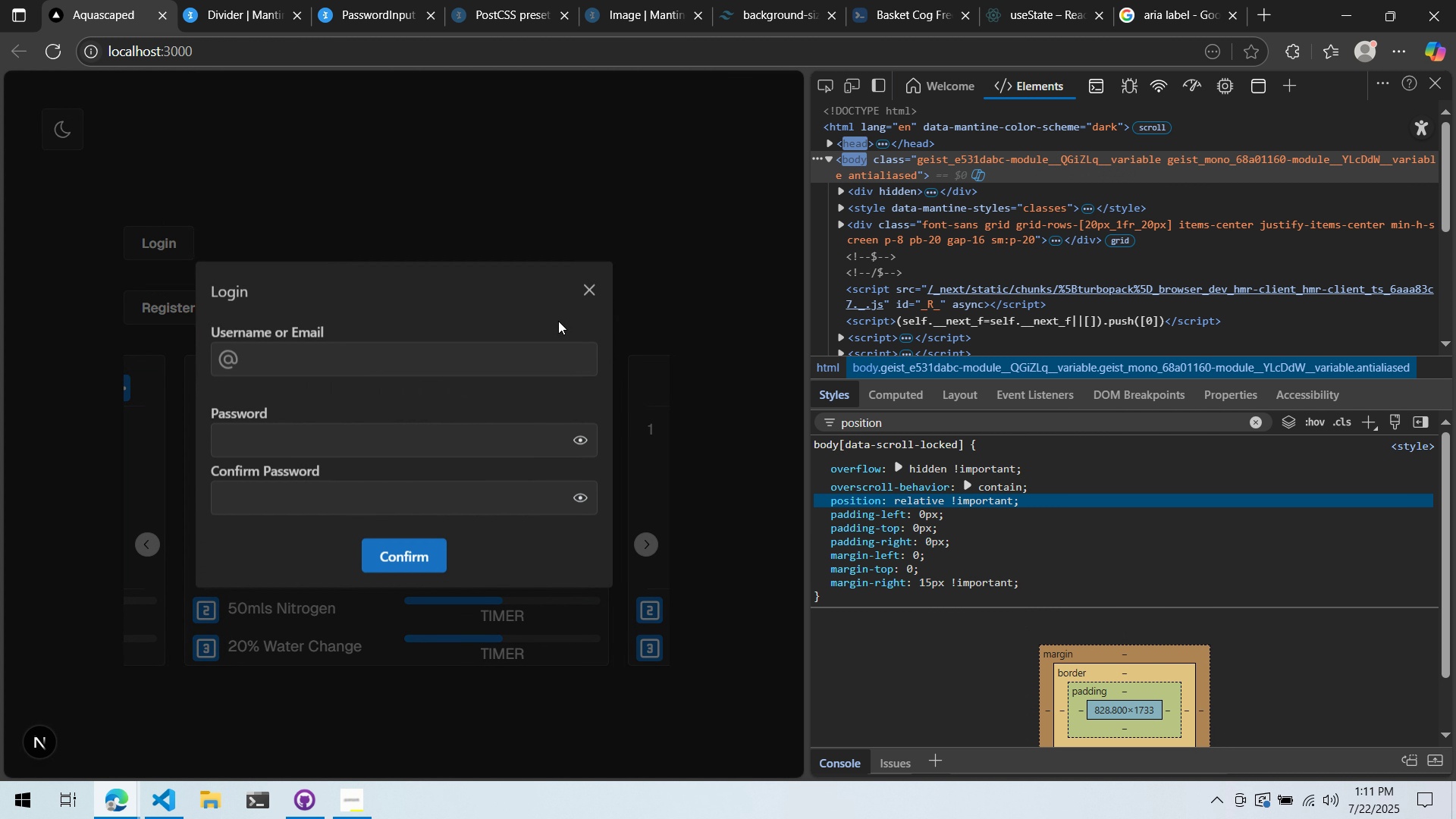 
key(Alt+AltLeft)
 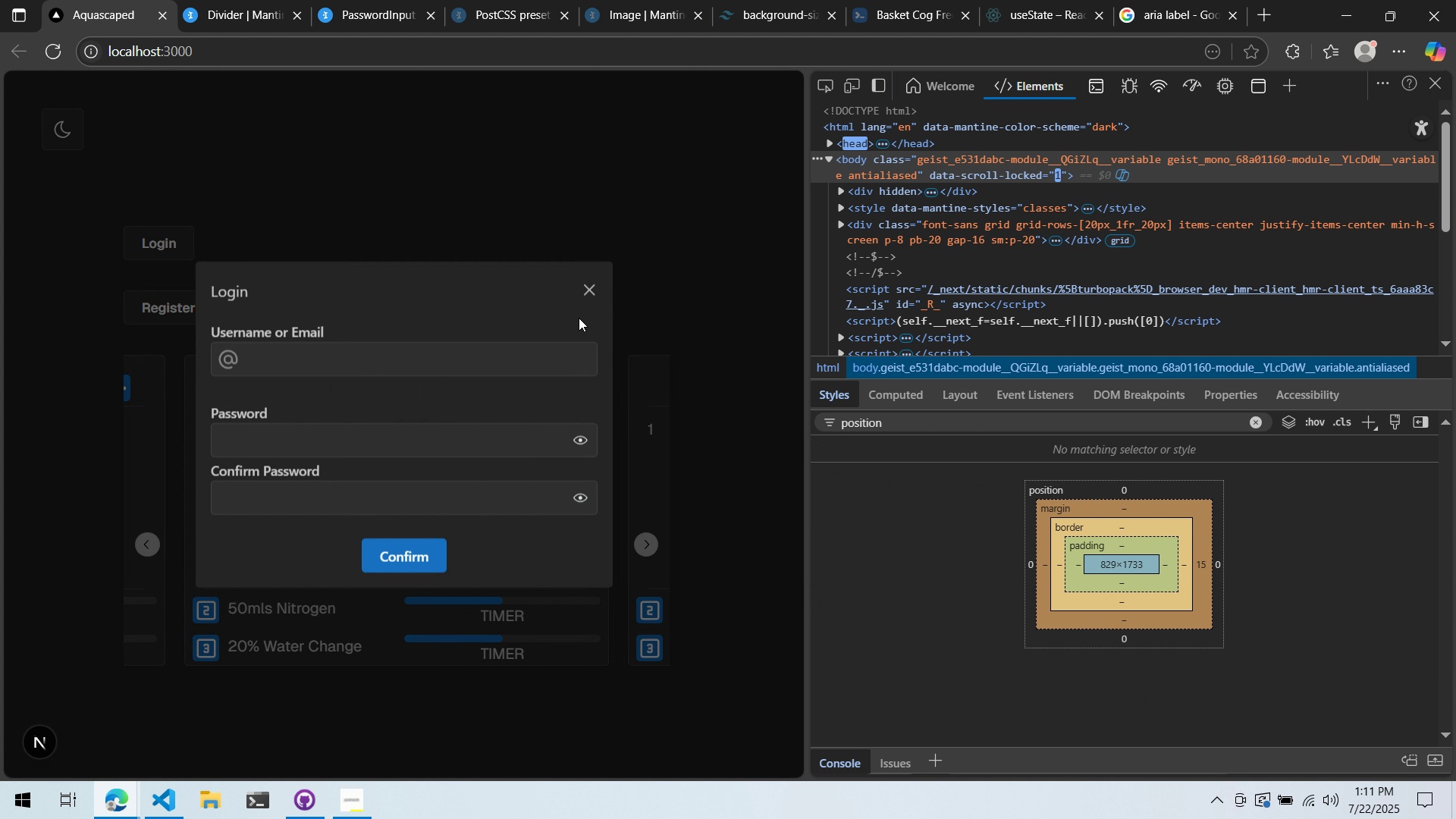 
key(Alt+Tab)
 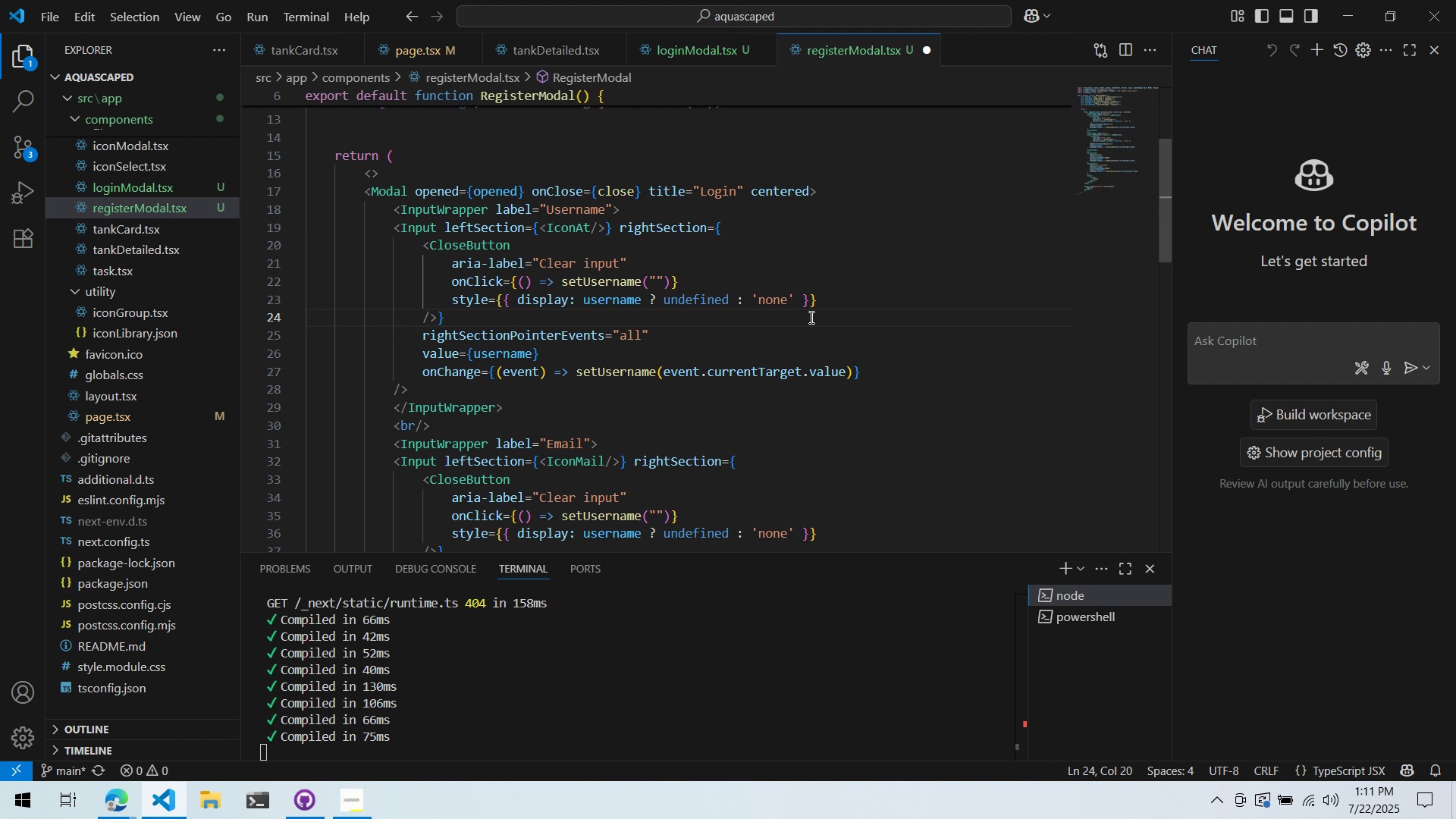 
left_click([810, 317])
 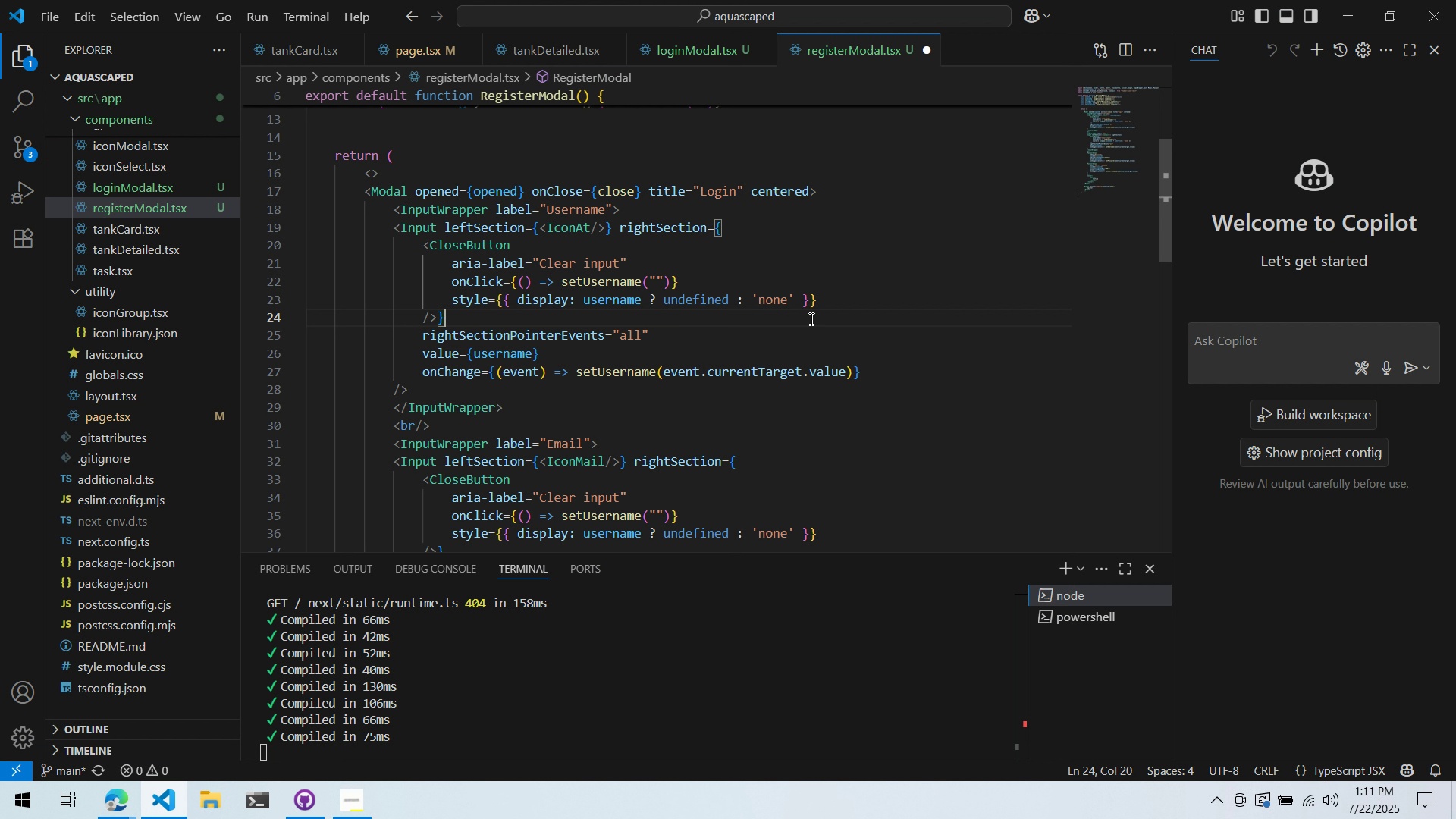 
key(Control+ControlLeft)
 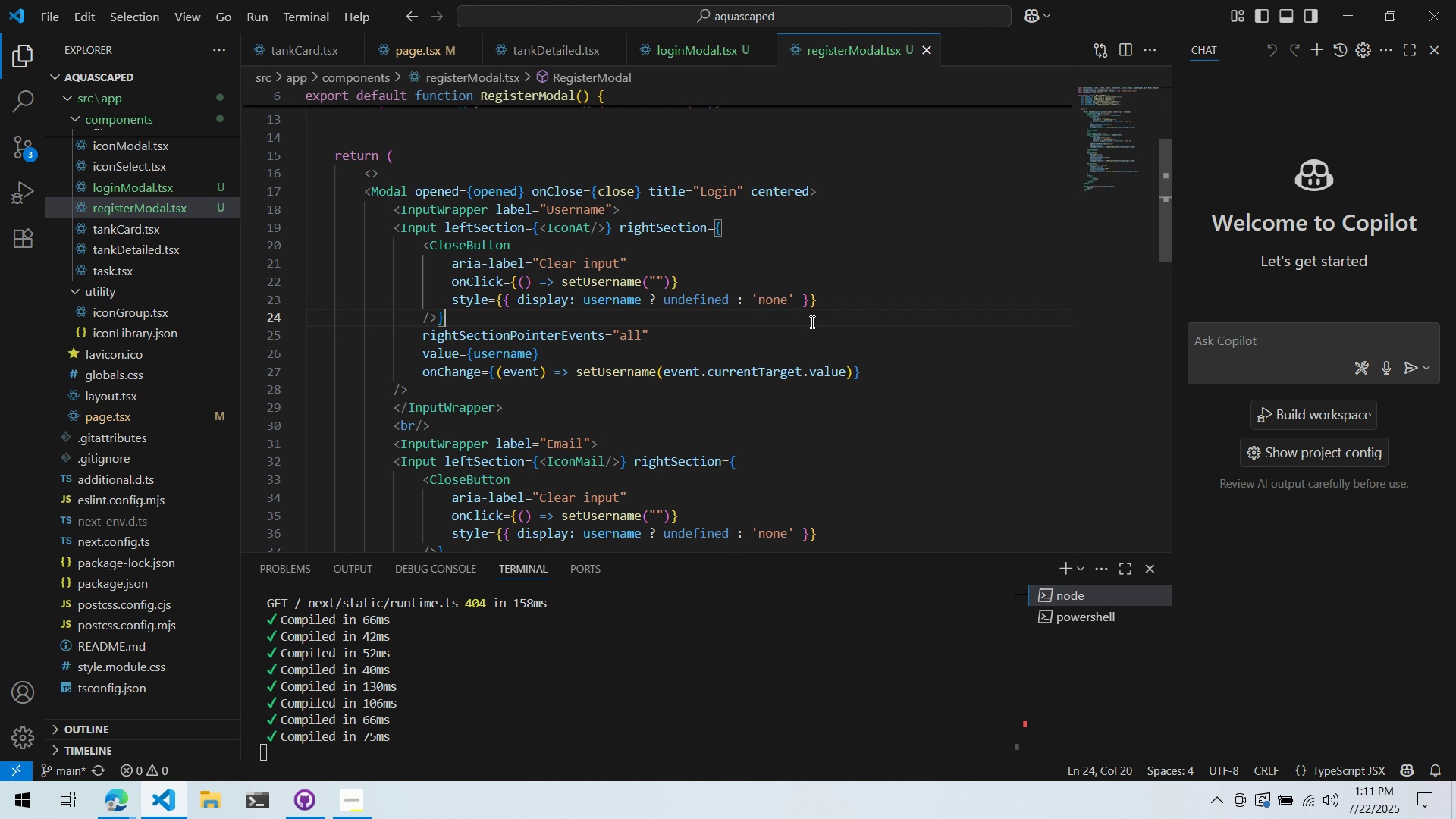 
key(Control+S)
 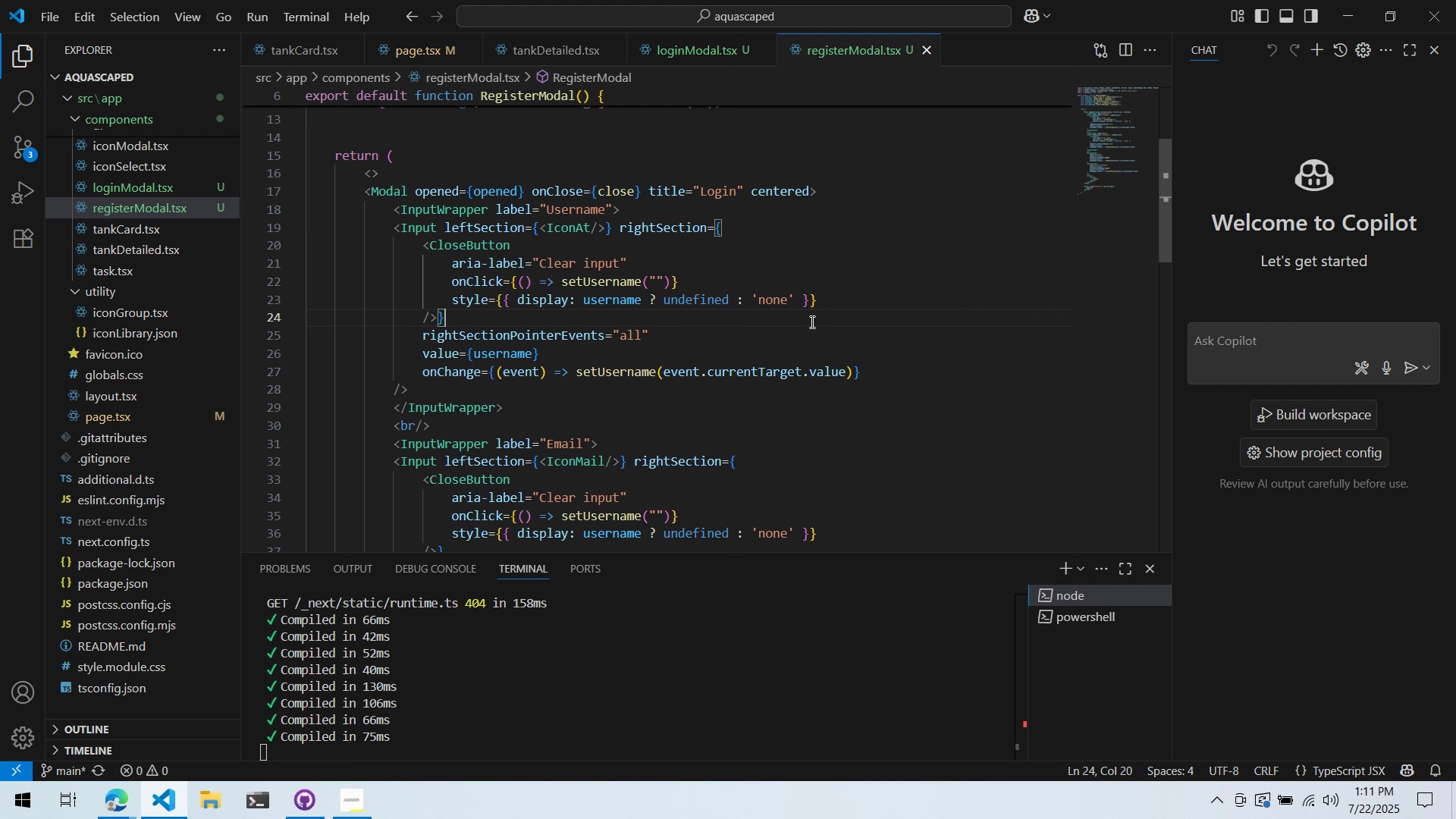 
key(Alt+AltLeft)
 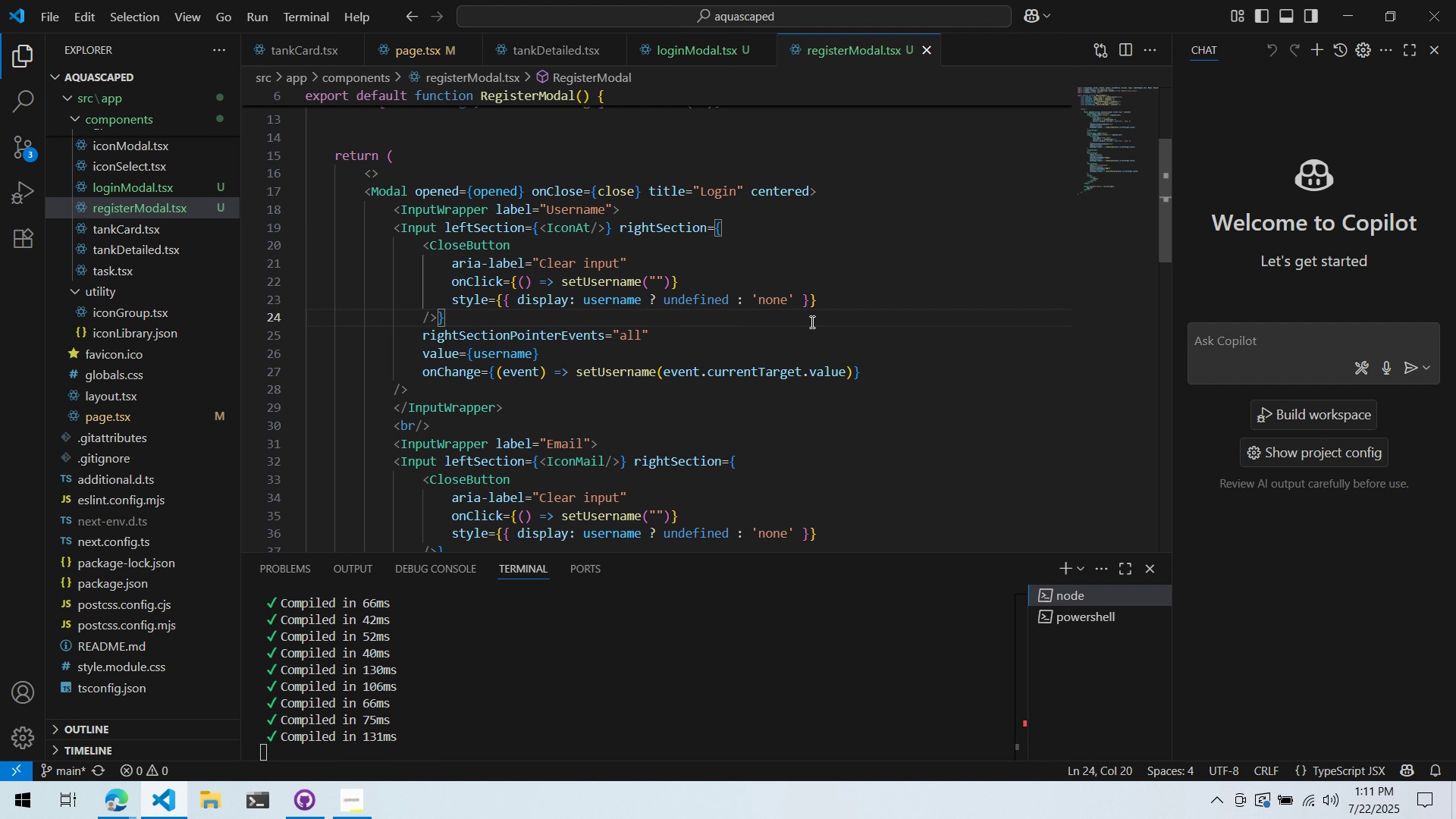 
key(Alt+Tab)
 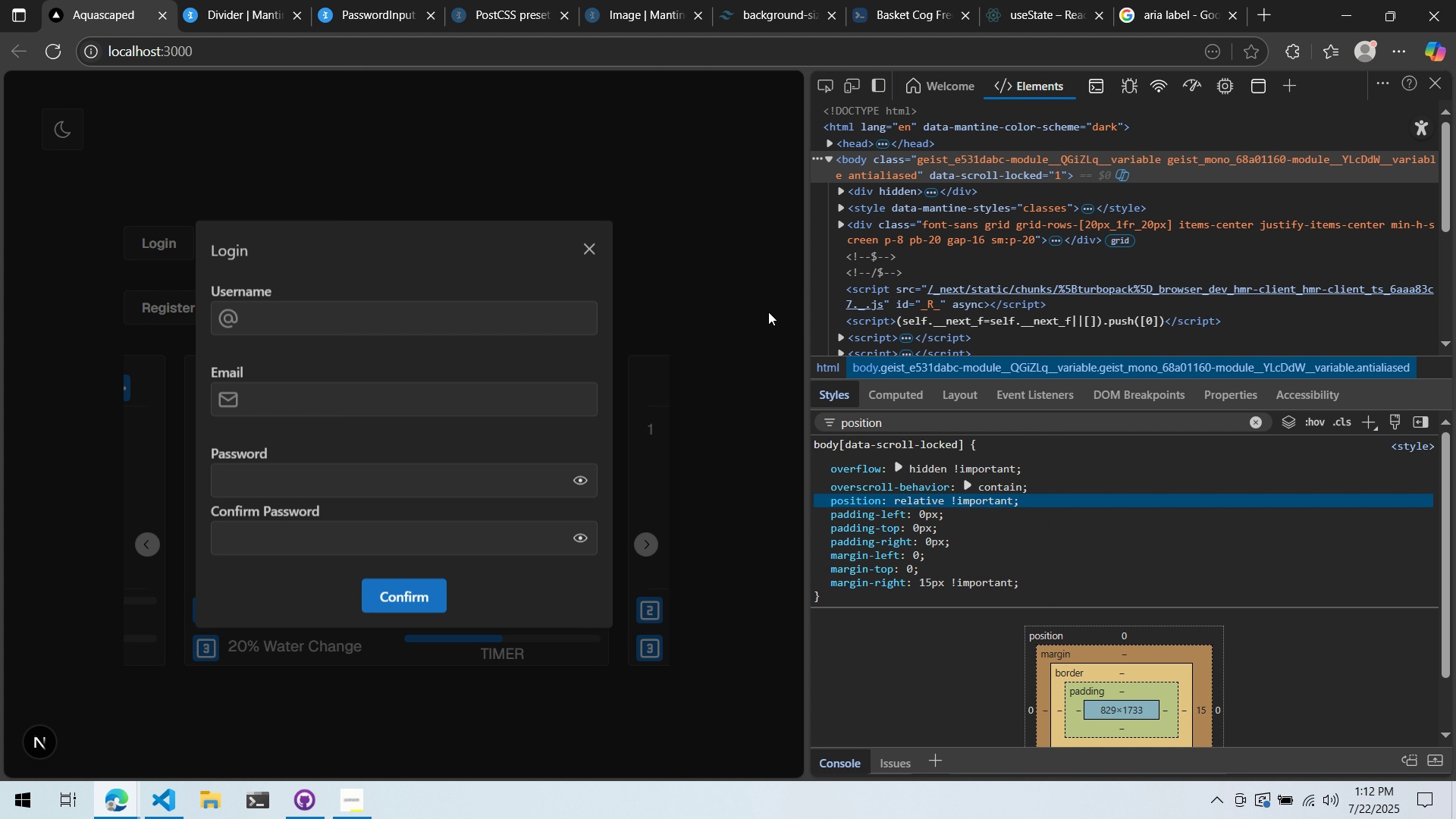 
key(Alt+AltLeft)
 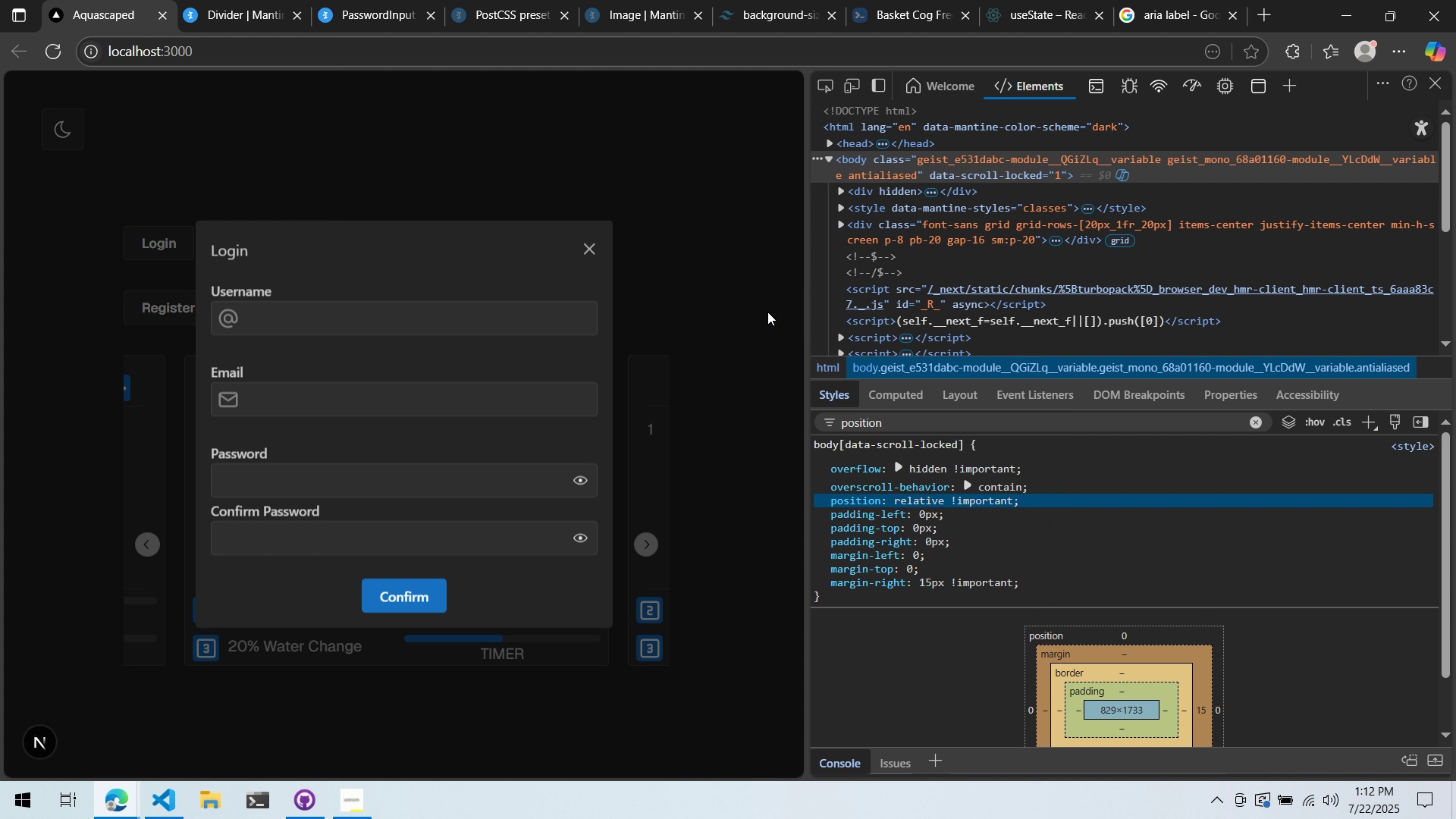 
key(Alt+Tab)
 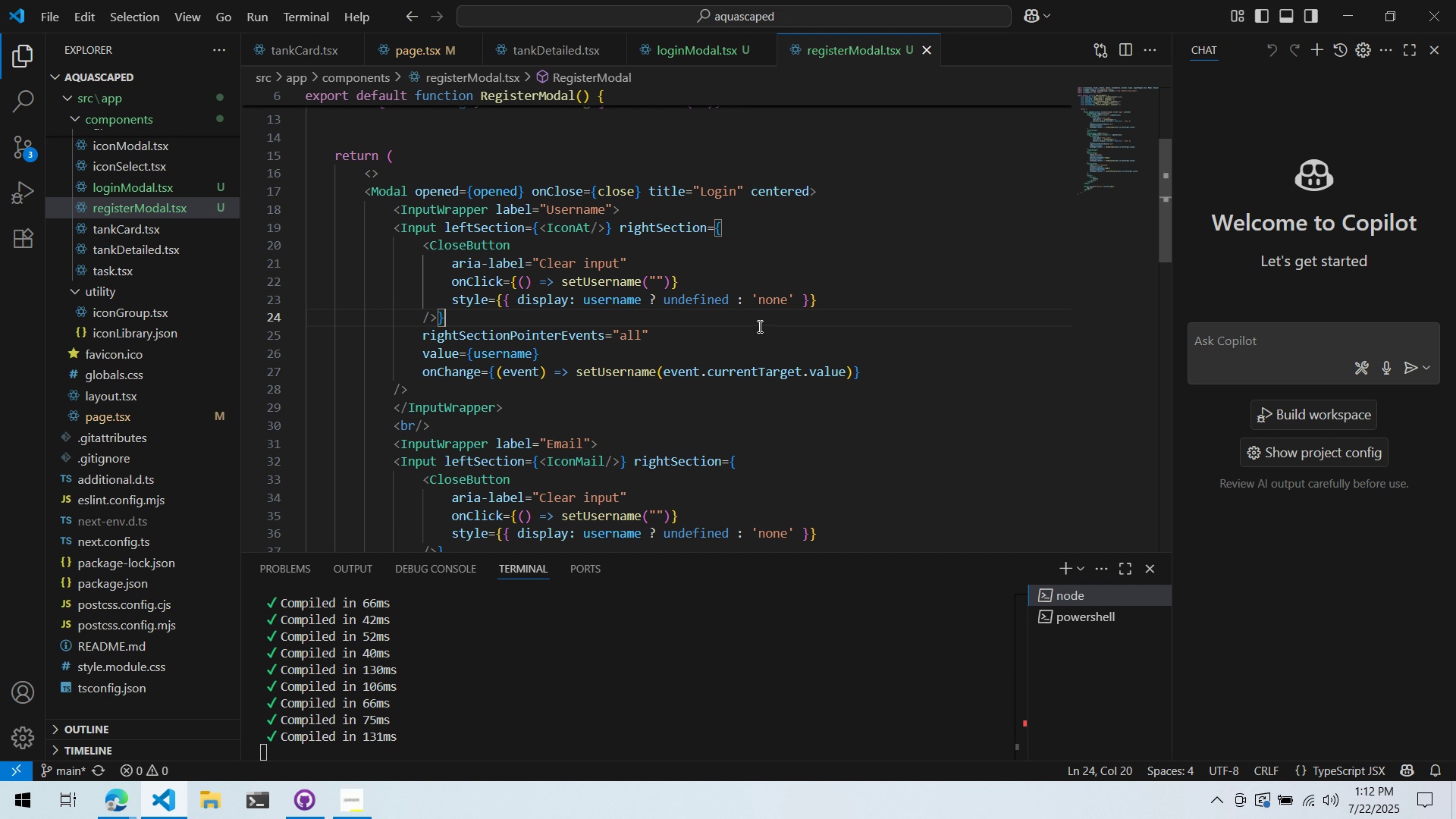 
key(Alt+AltLeft)
 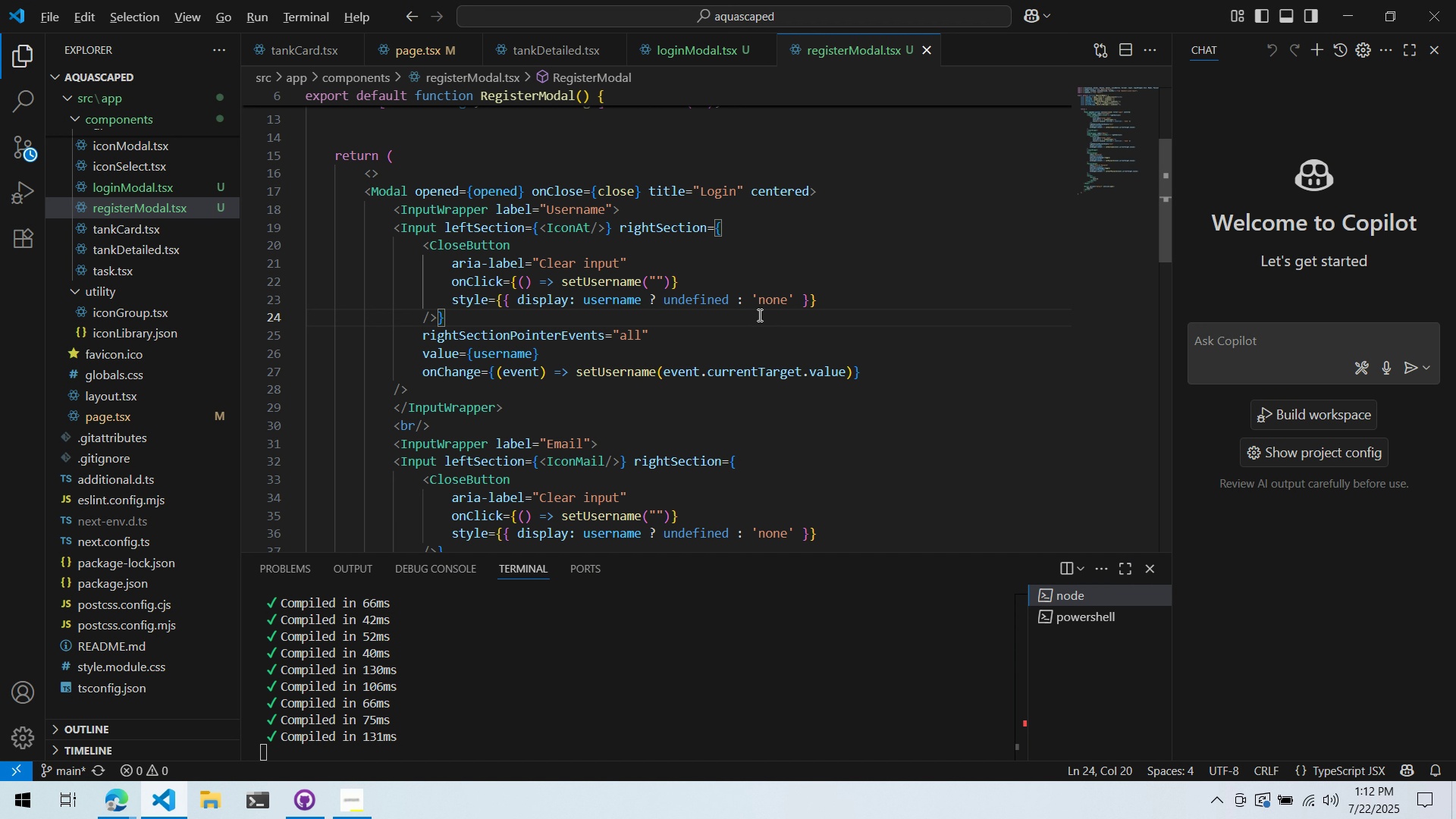 
key(Alt+Tab)
 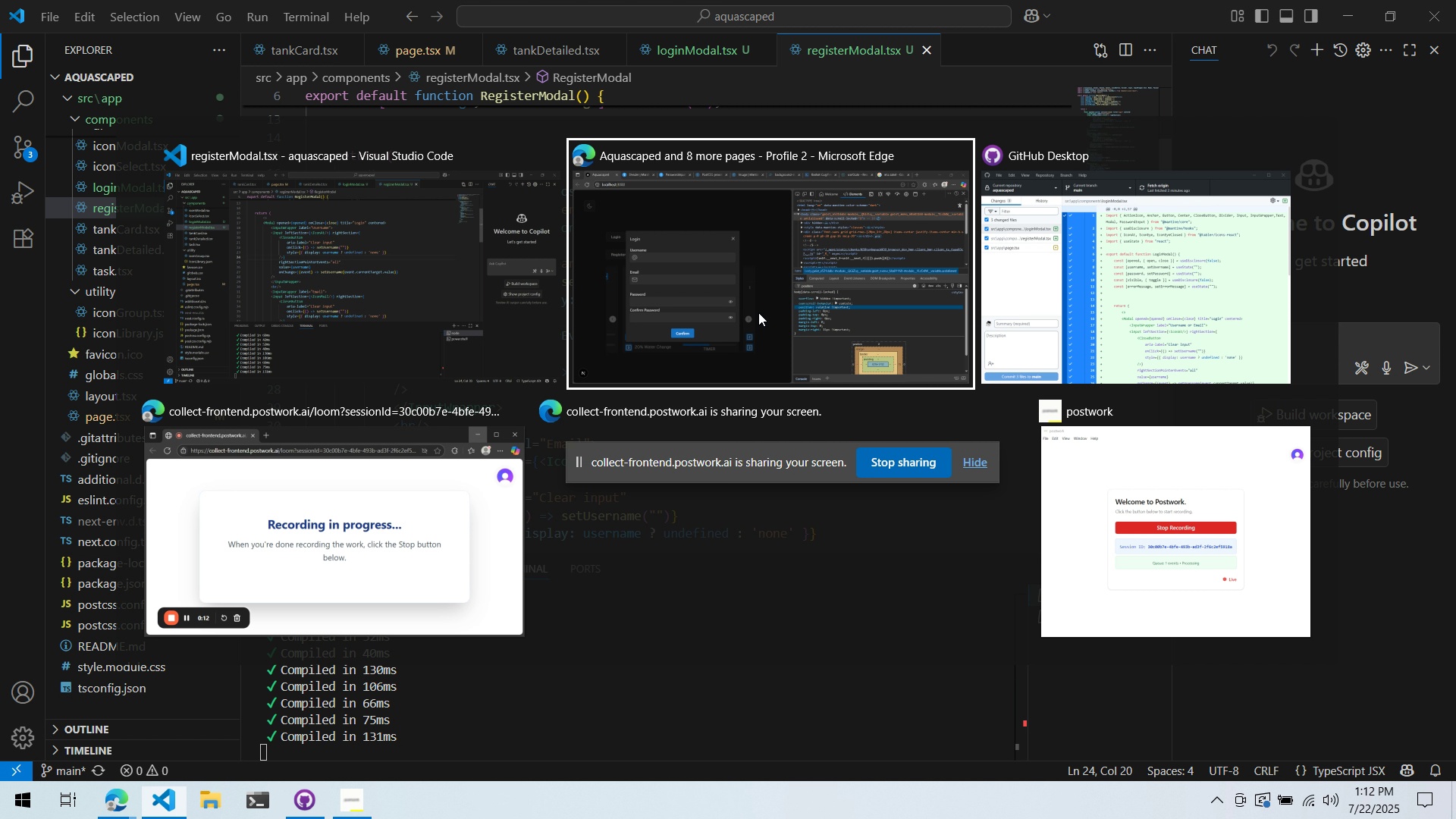 
key(Alt+AltLeft)
 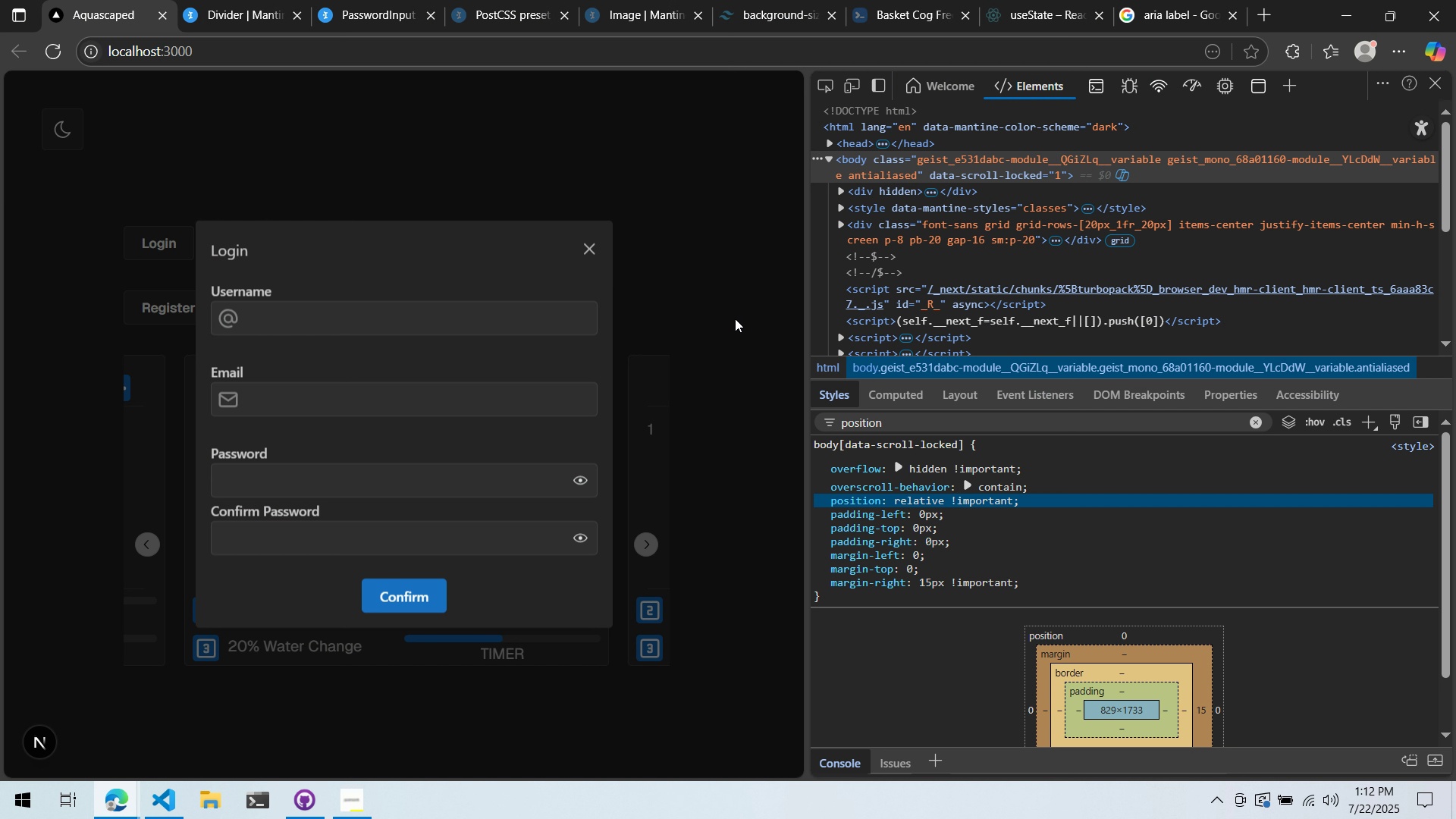 
key(Alt+AltLeft)
 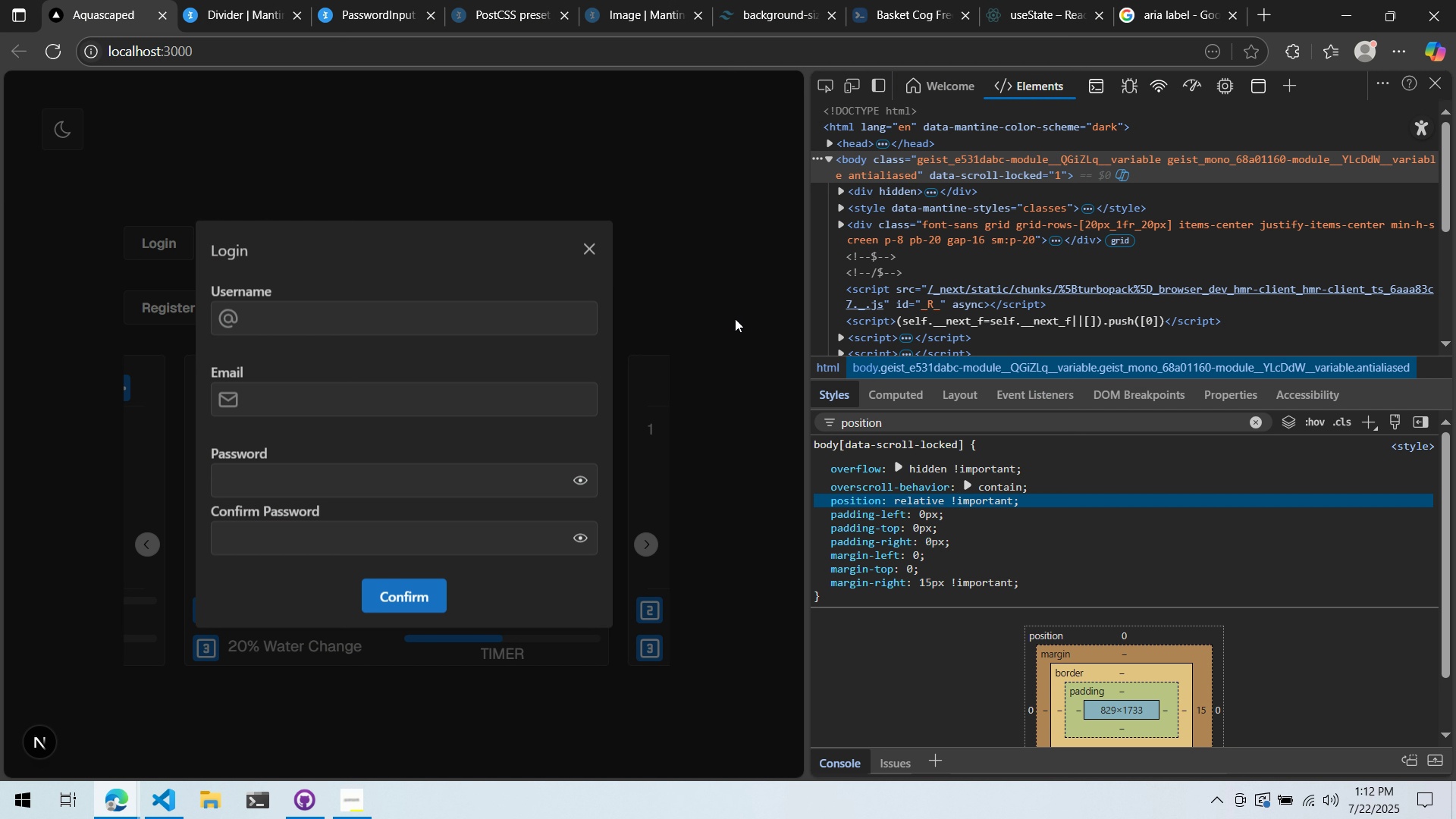 
key(Alt+Tab)
 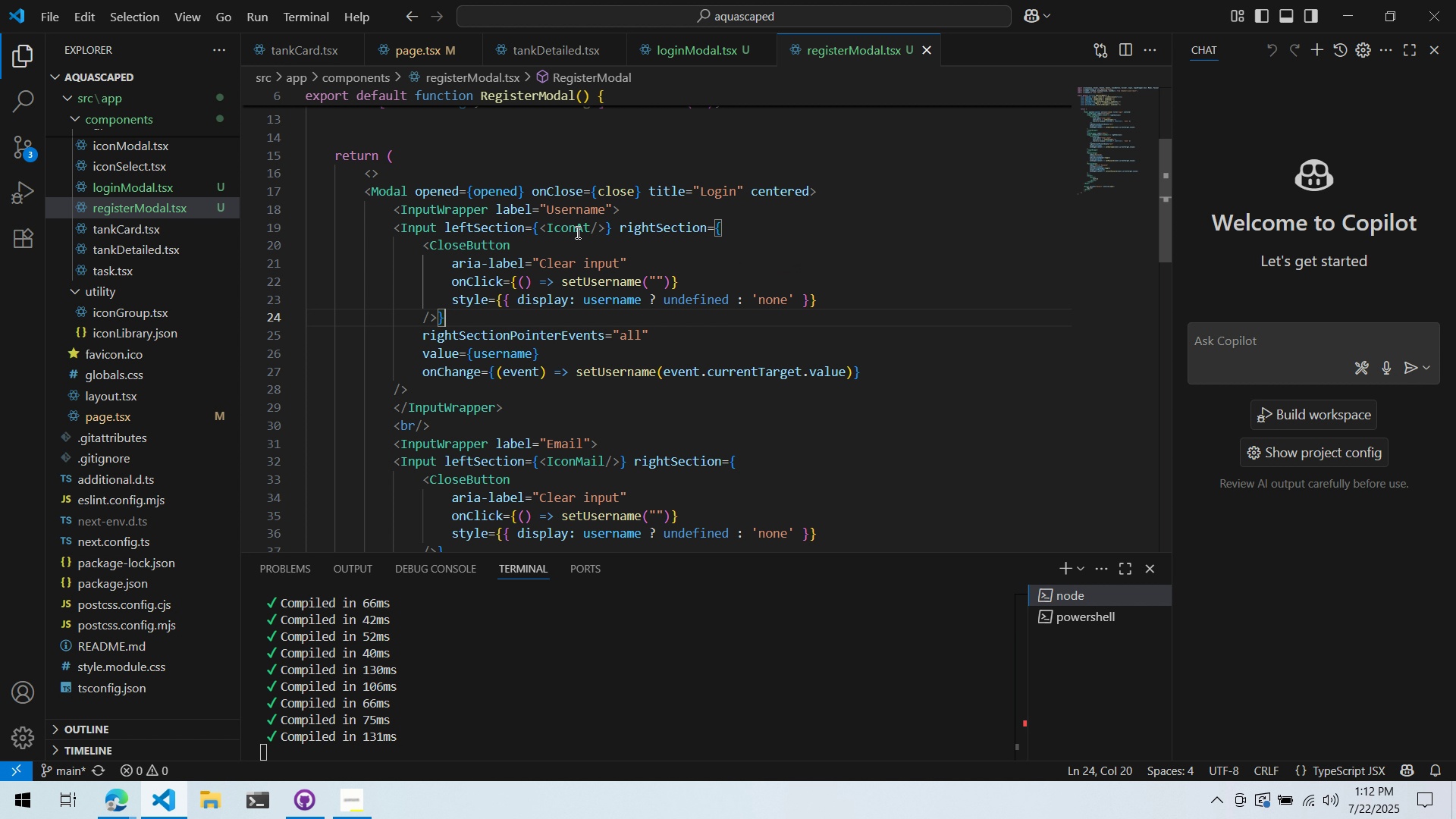 
left_click([593, 223])
 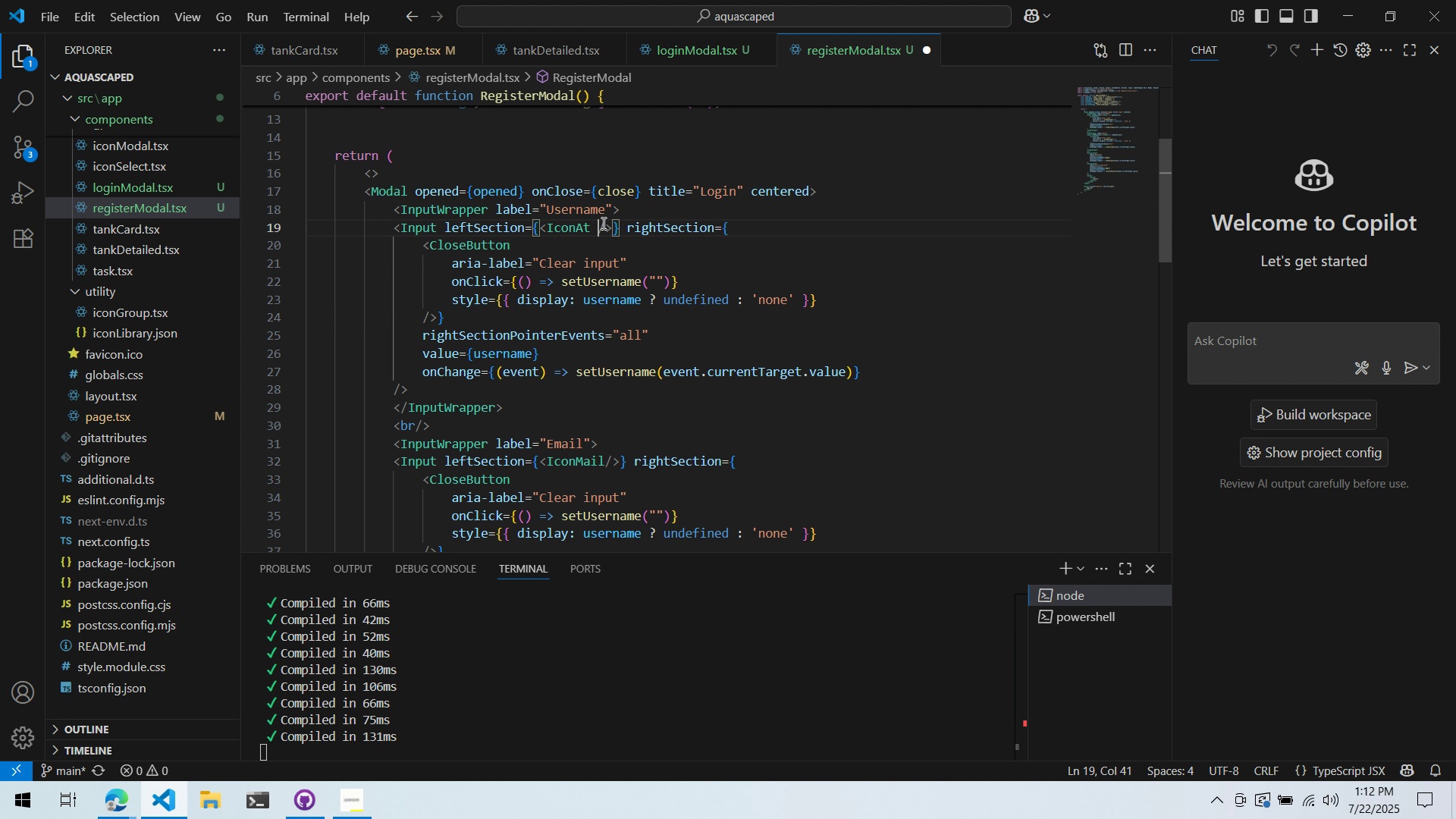 
type( size)
 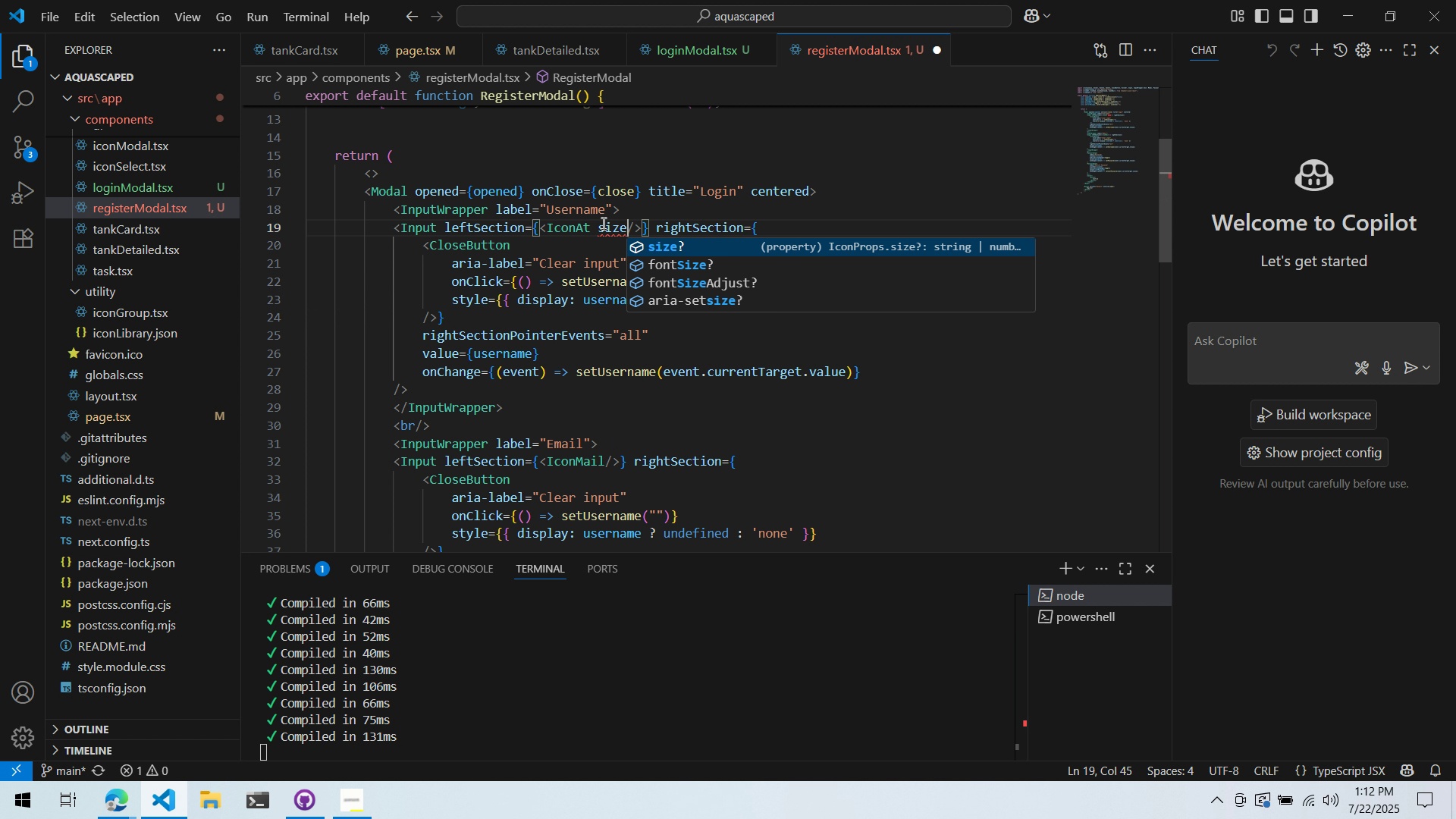 
key(Enter)
 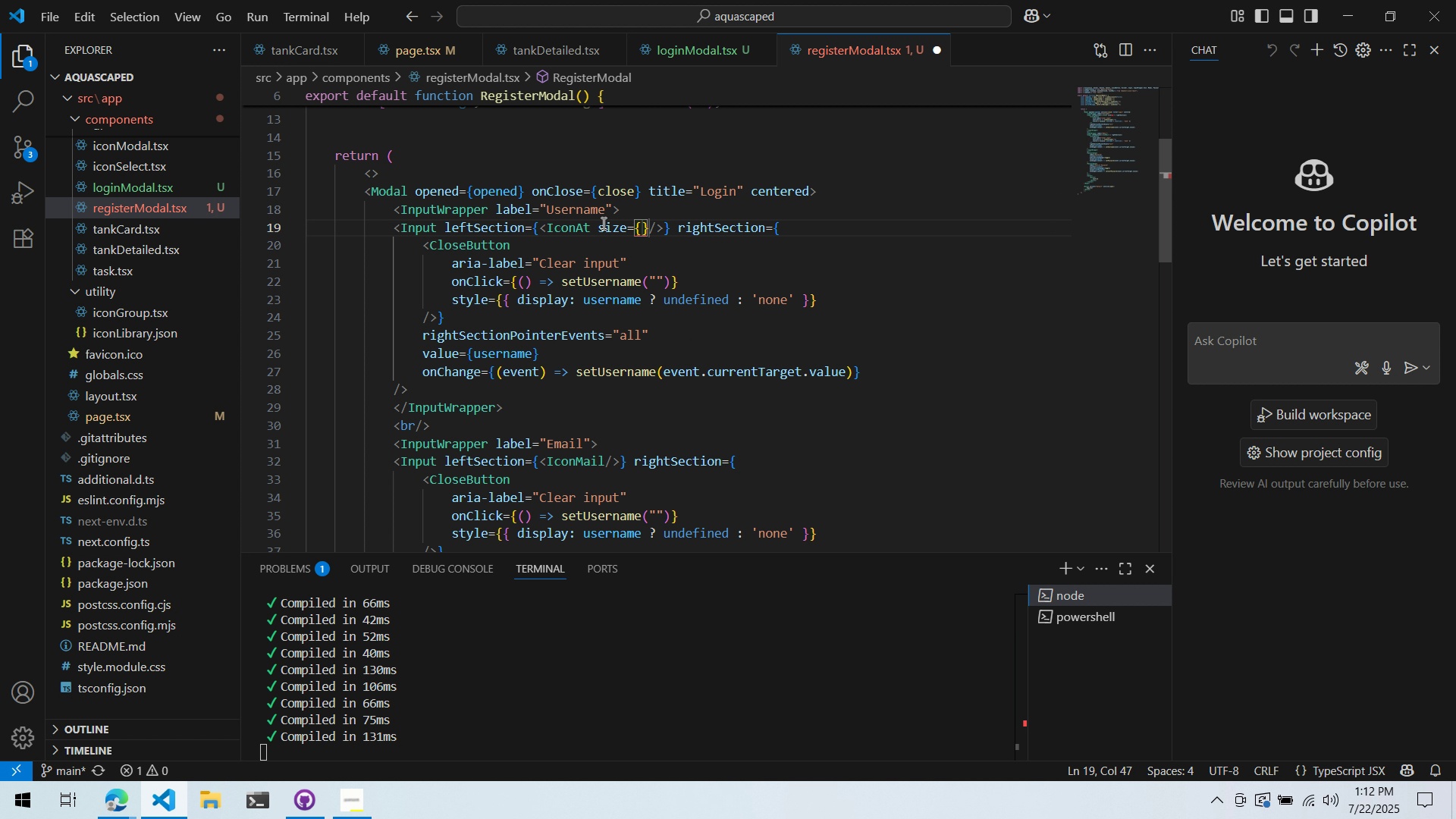 
type(16)
 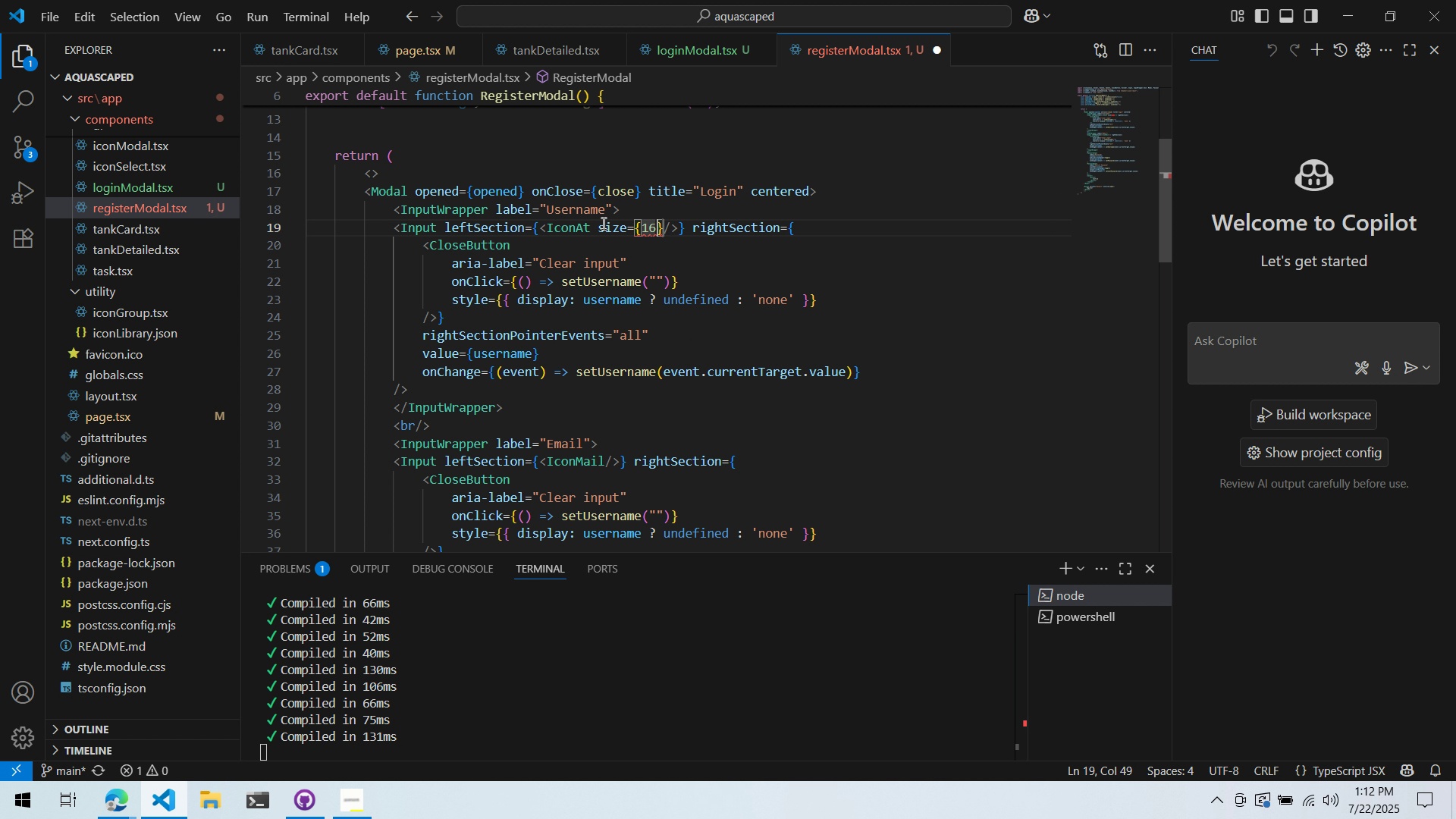 
key(Control+S)
 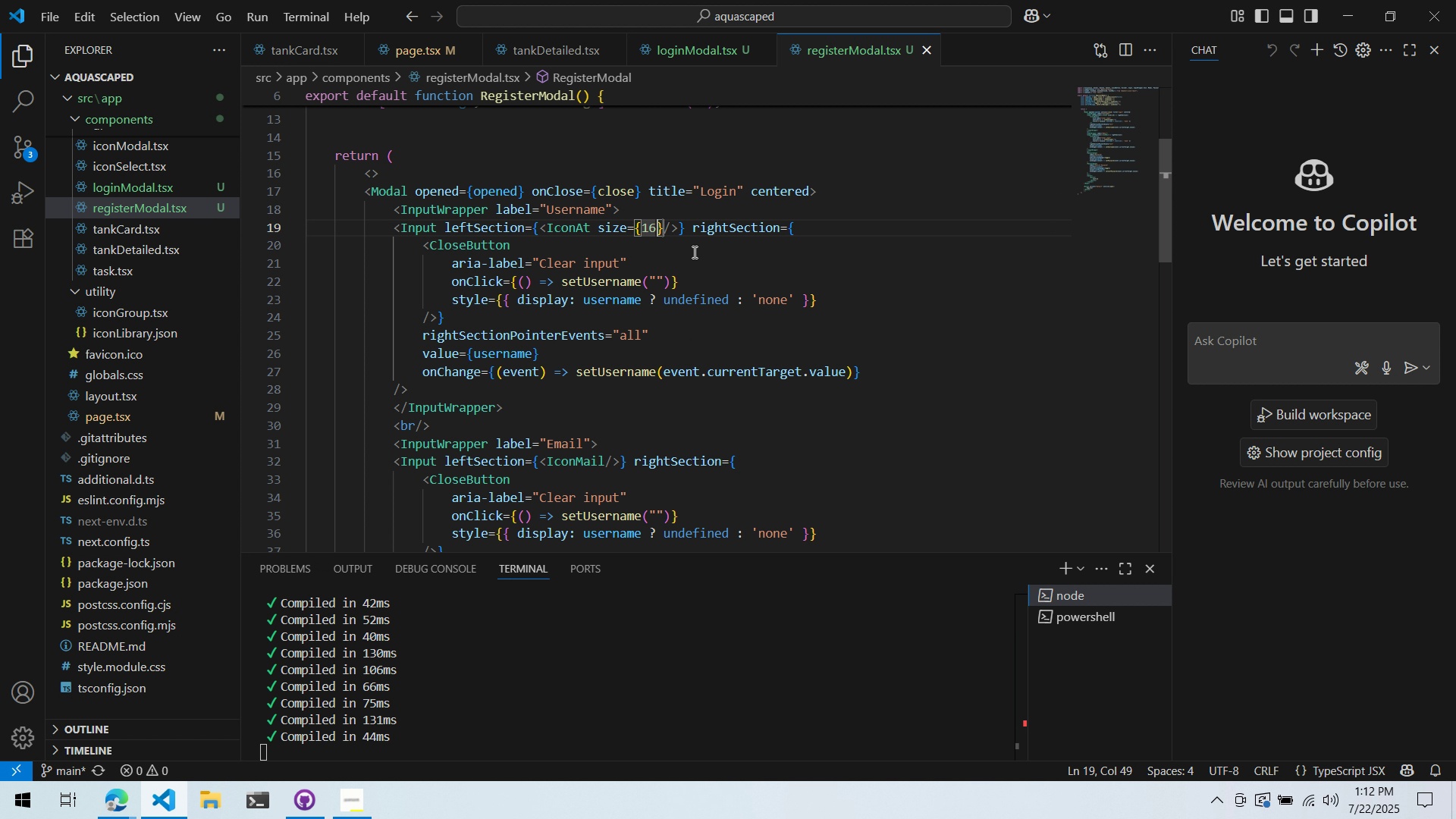 
key(Alt+AltLeft)
 